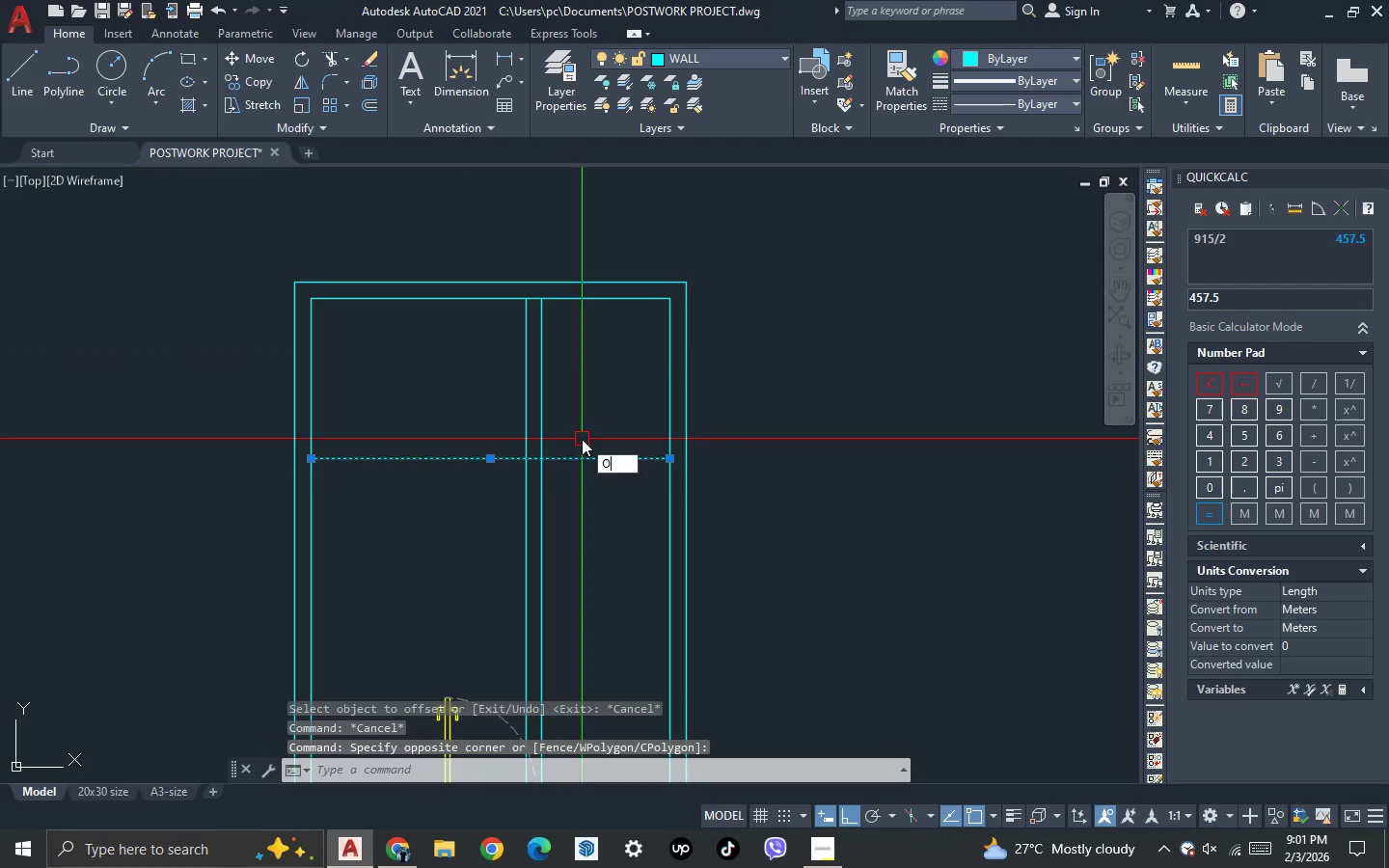 
key(Enter)
 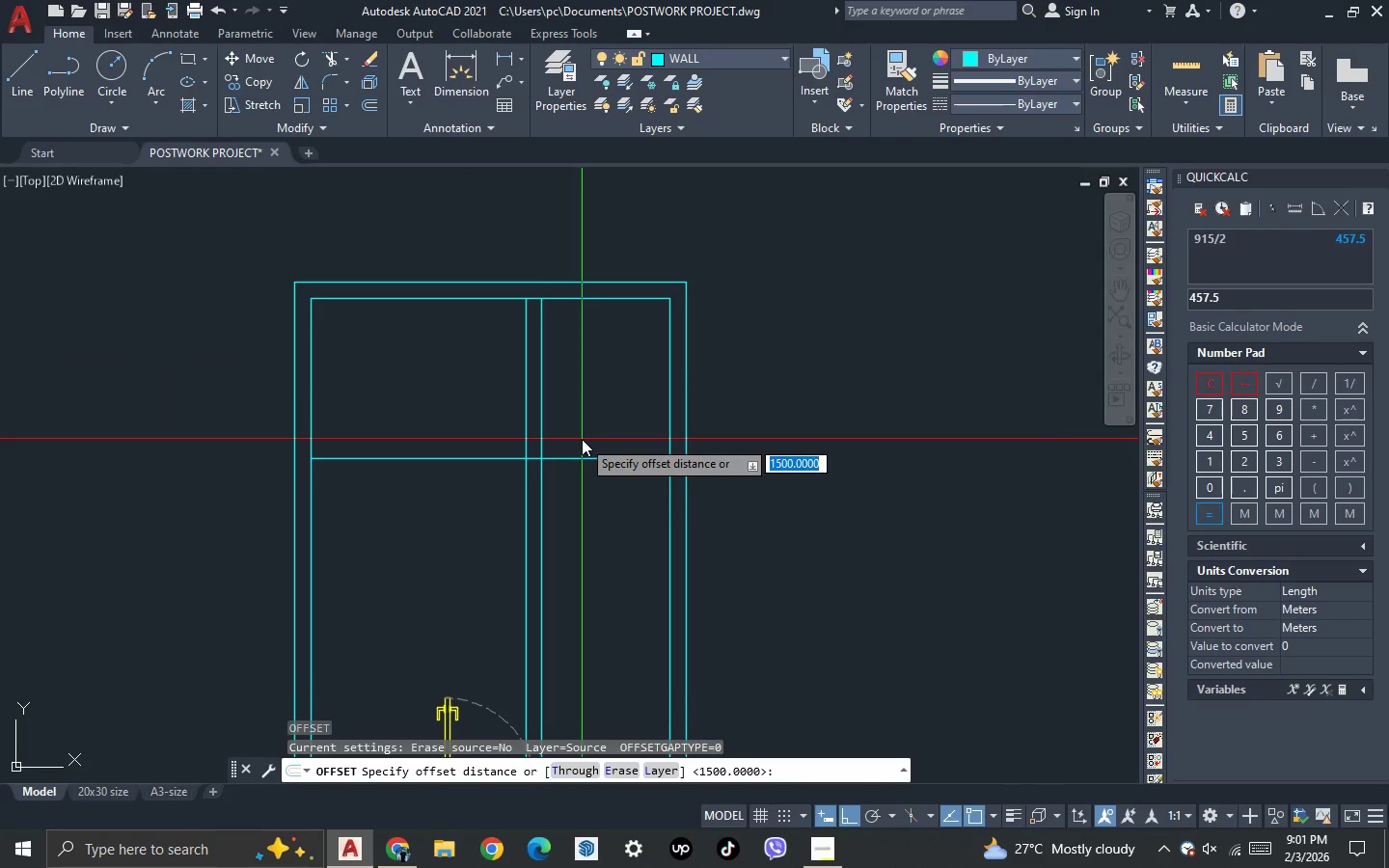 
type(150)
 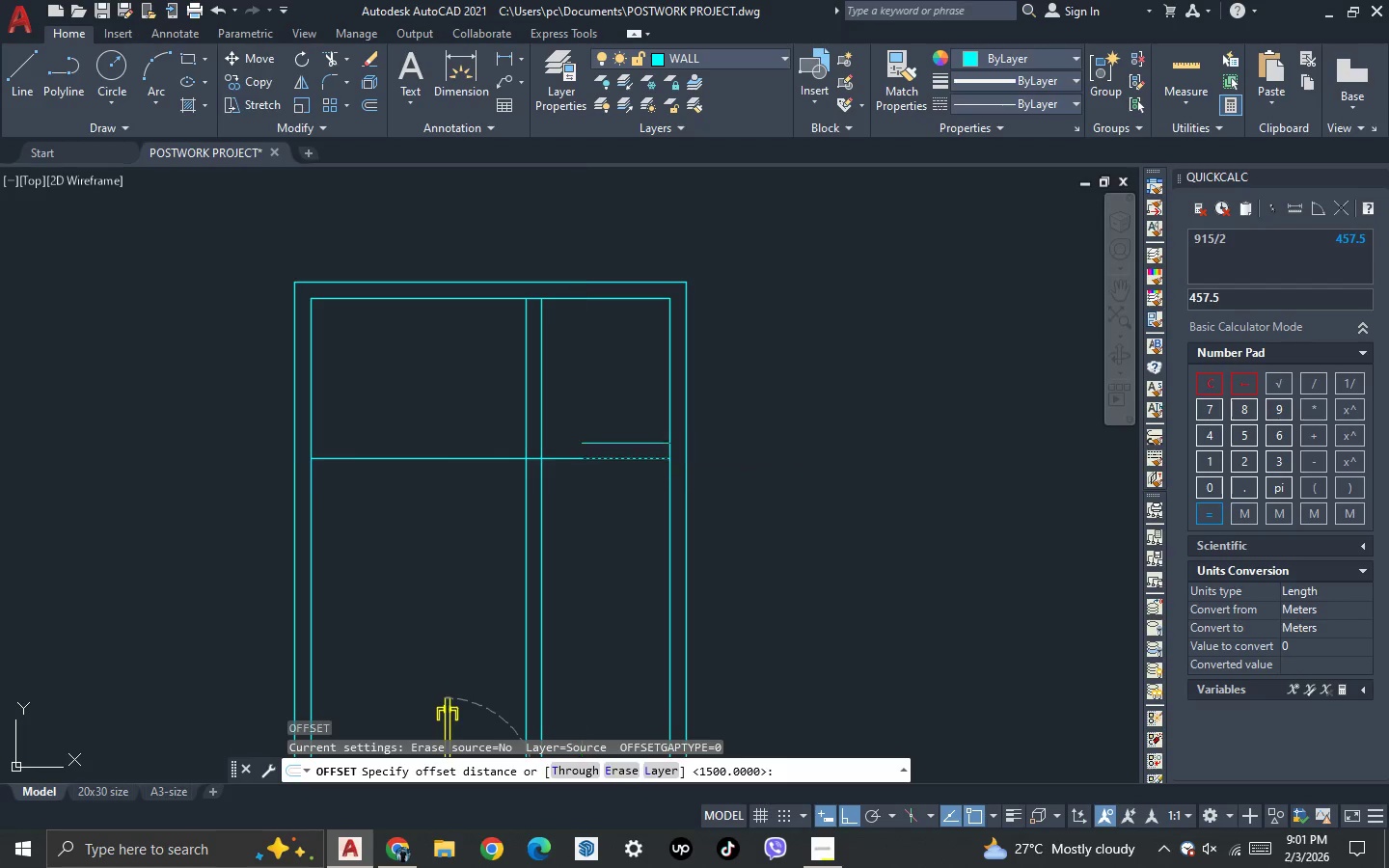 
key(Enter)
 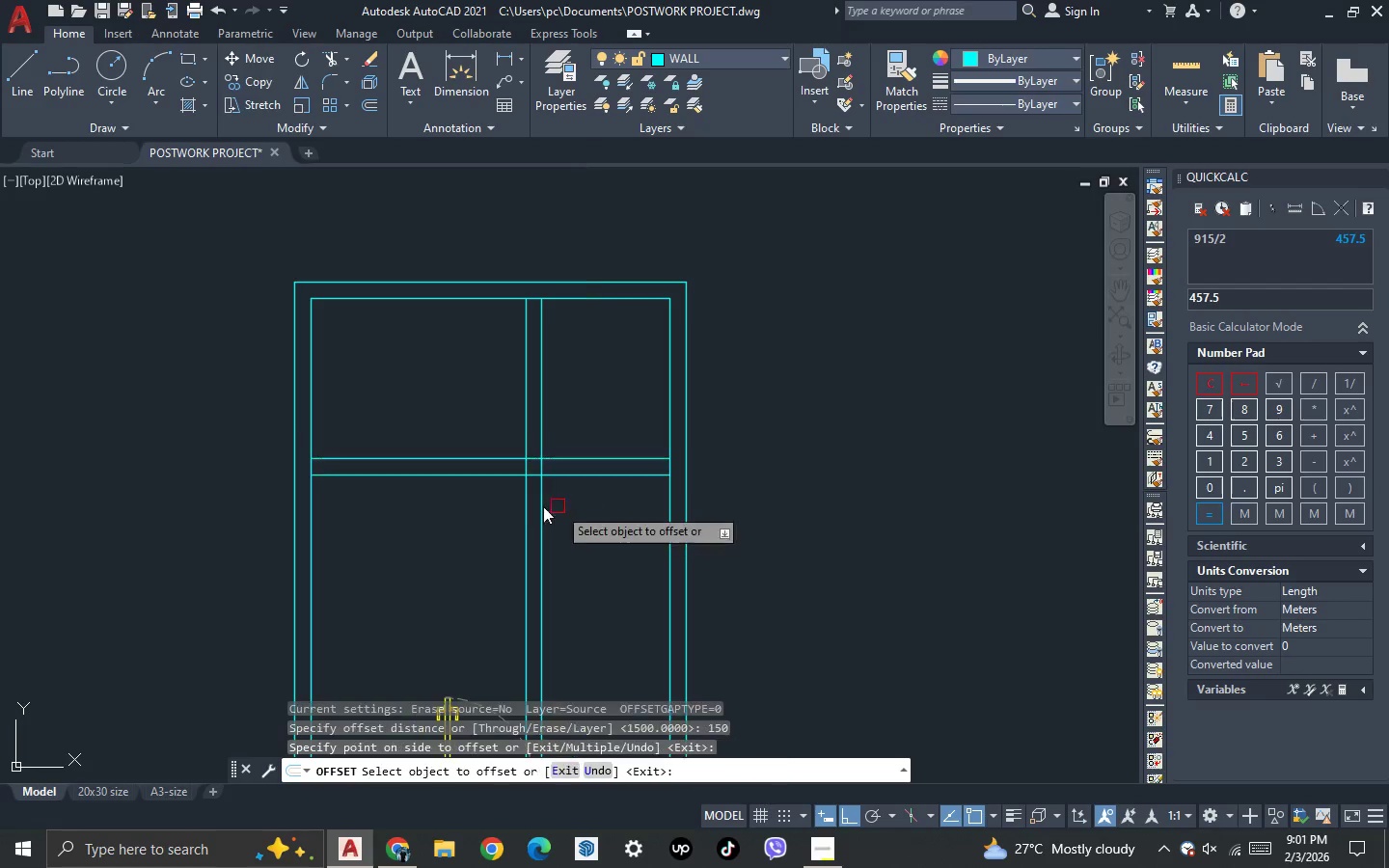 
key(Escape)
 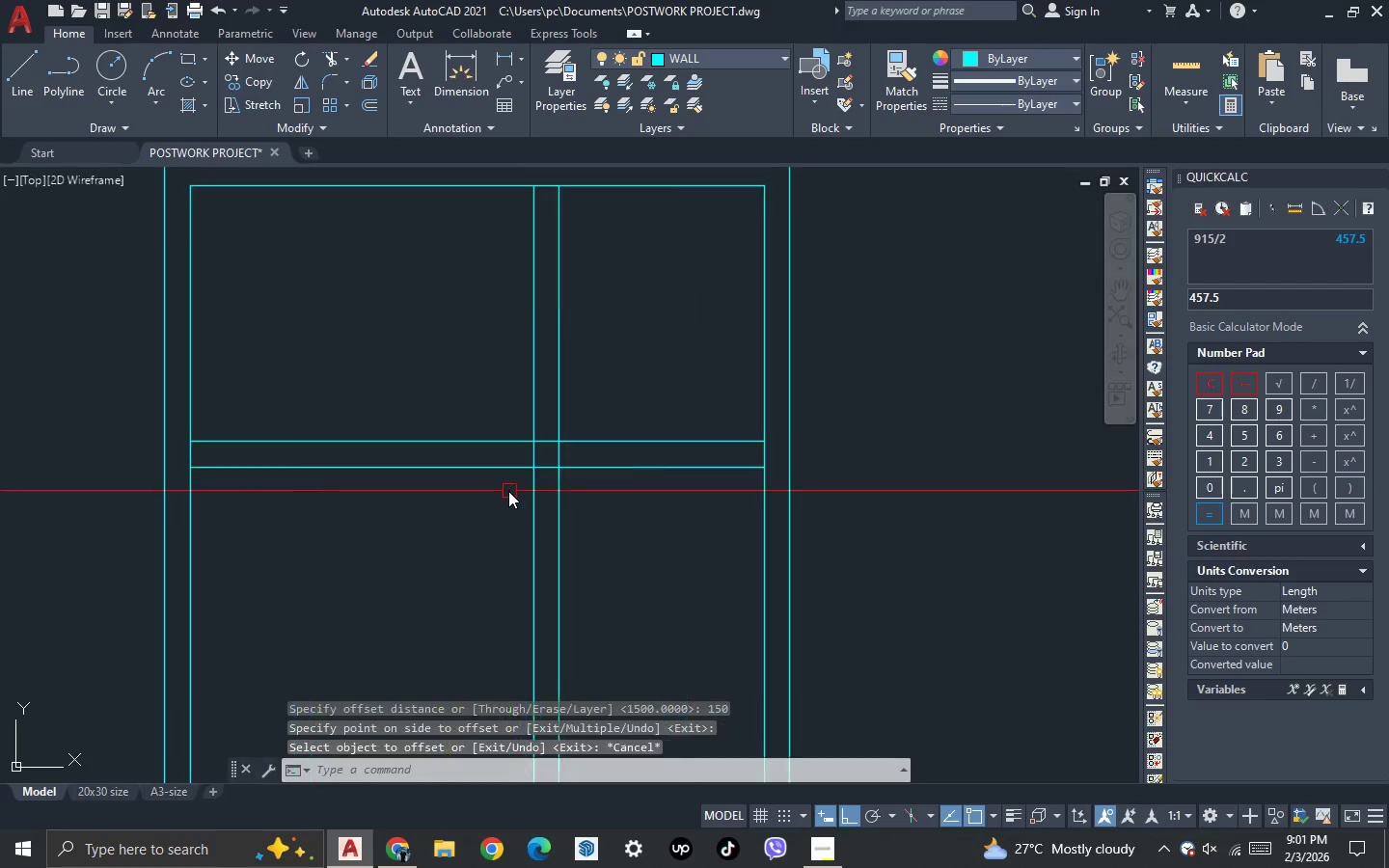 
scroll: coordinate [508, 491], scroll_direction: up, amount: 2.0
 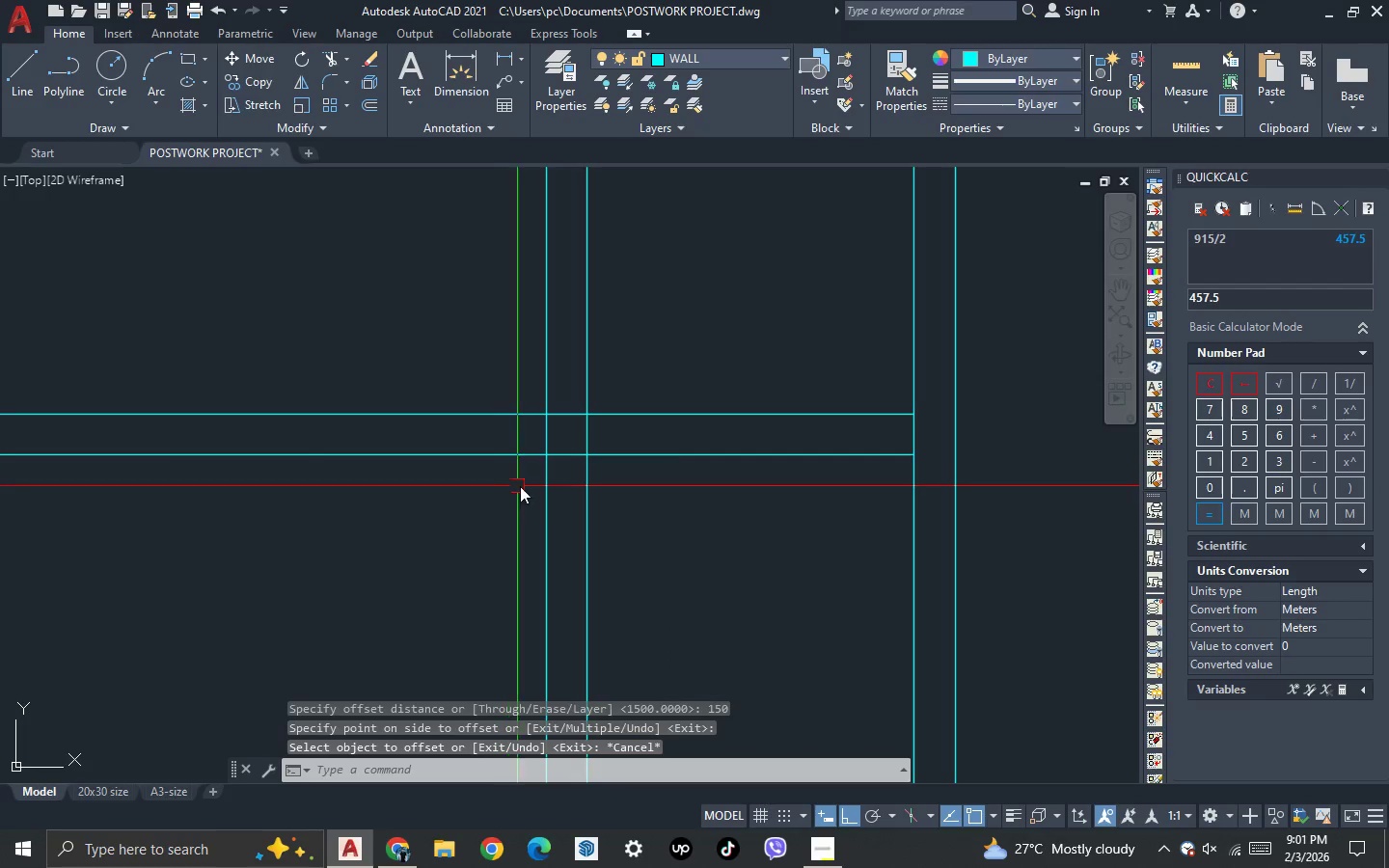 
type(TR)
 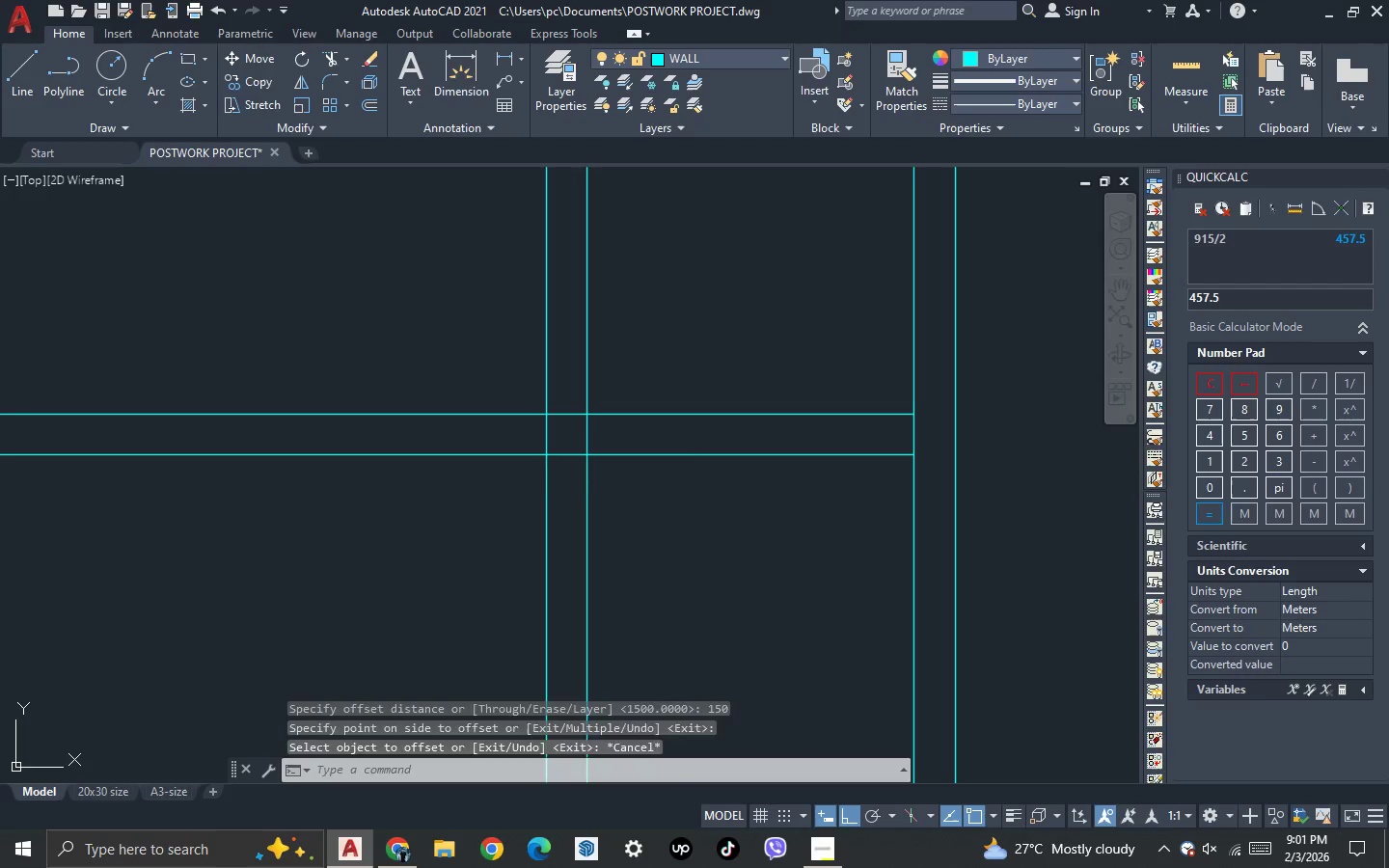 
key(Space)
 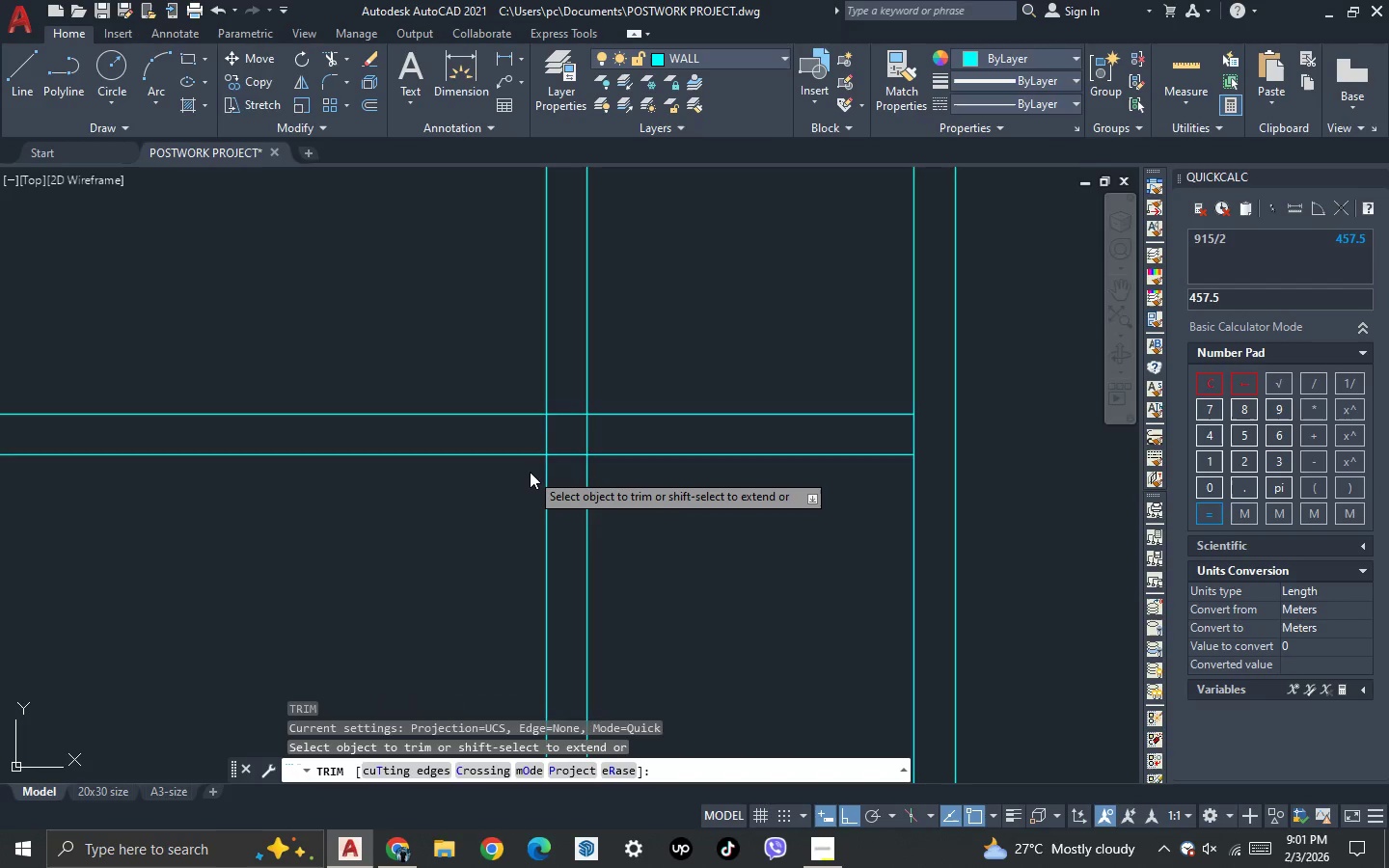 
left_click_drag(start_coordinate=[532, 483], to_coordinate=[558, 483])
 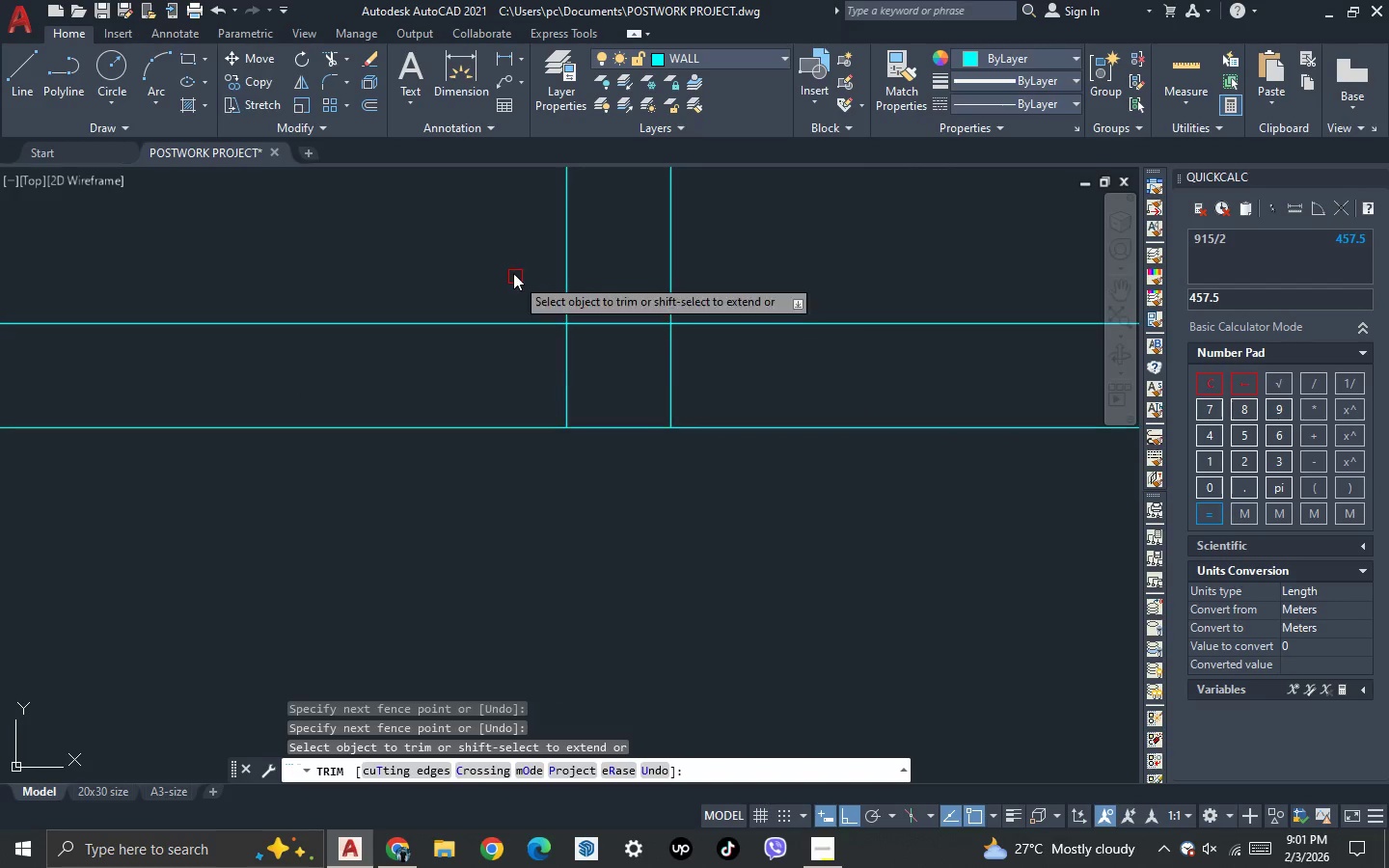 
scroll: coordinate [530, 472], scroll_direction: up, amount: 2.0
 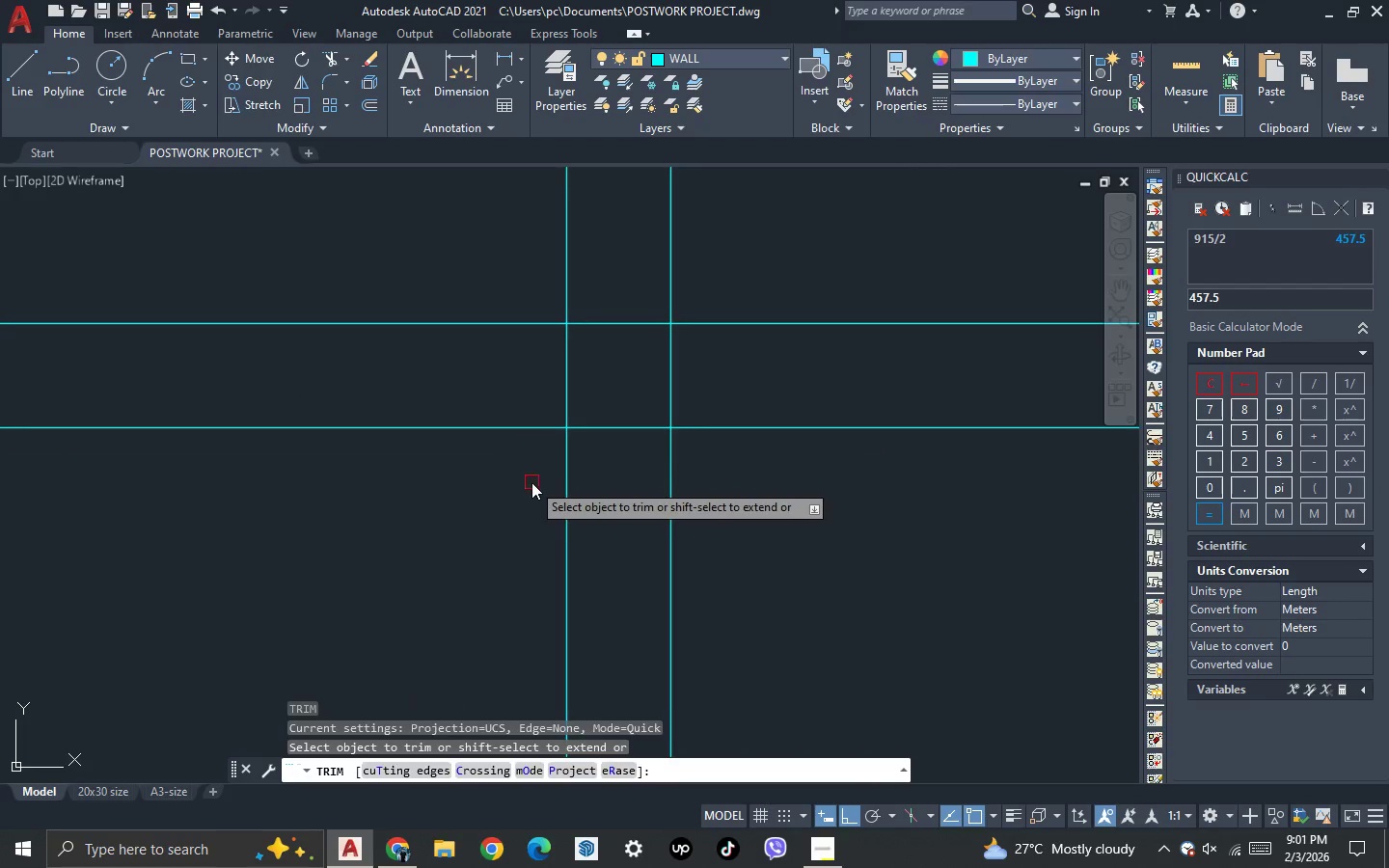 
left_click_drag(start_coordinate=[504, 262], to_coordinate=[504, 283])
 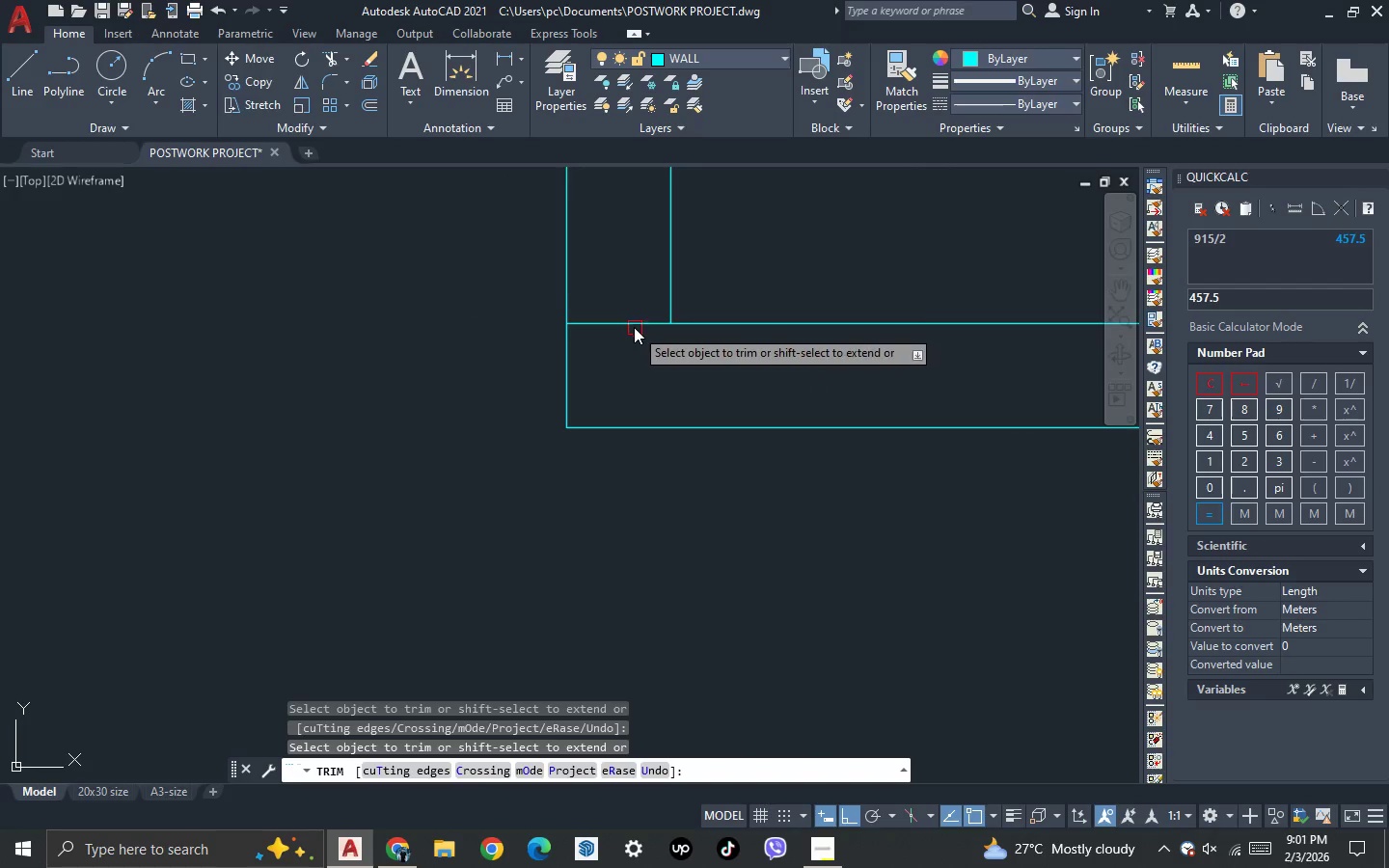 
key(Escape)
 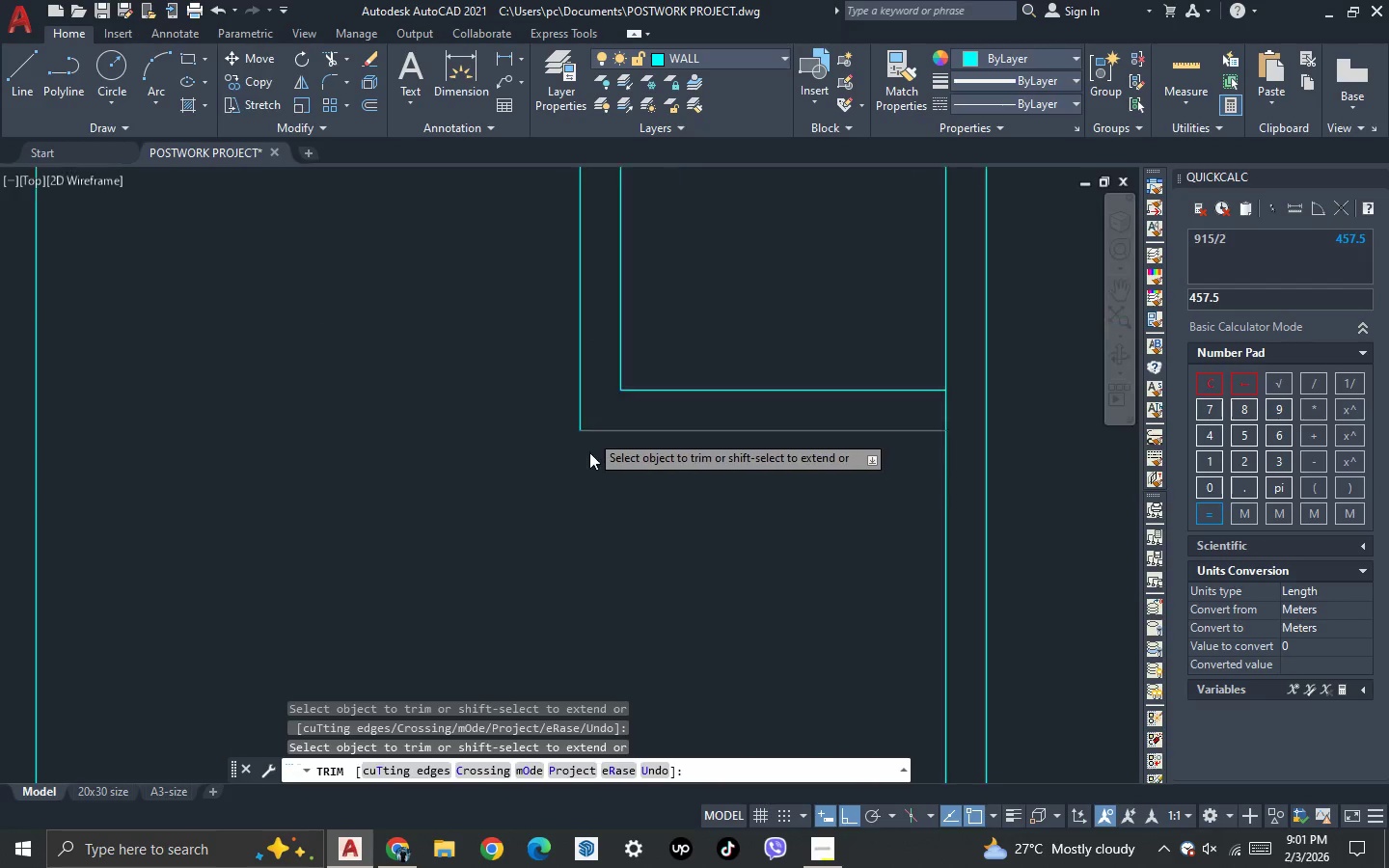 
key(Escape)
 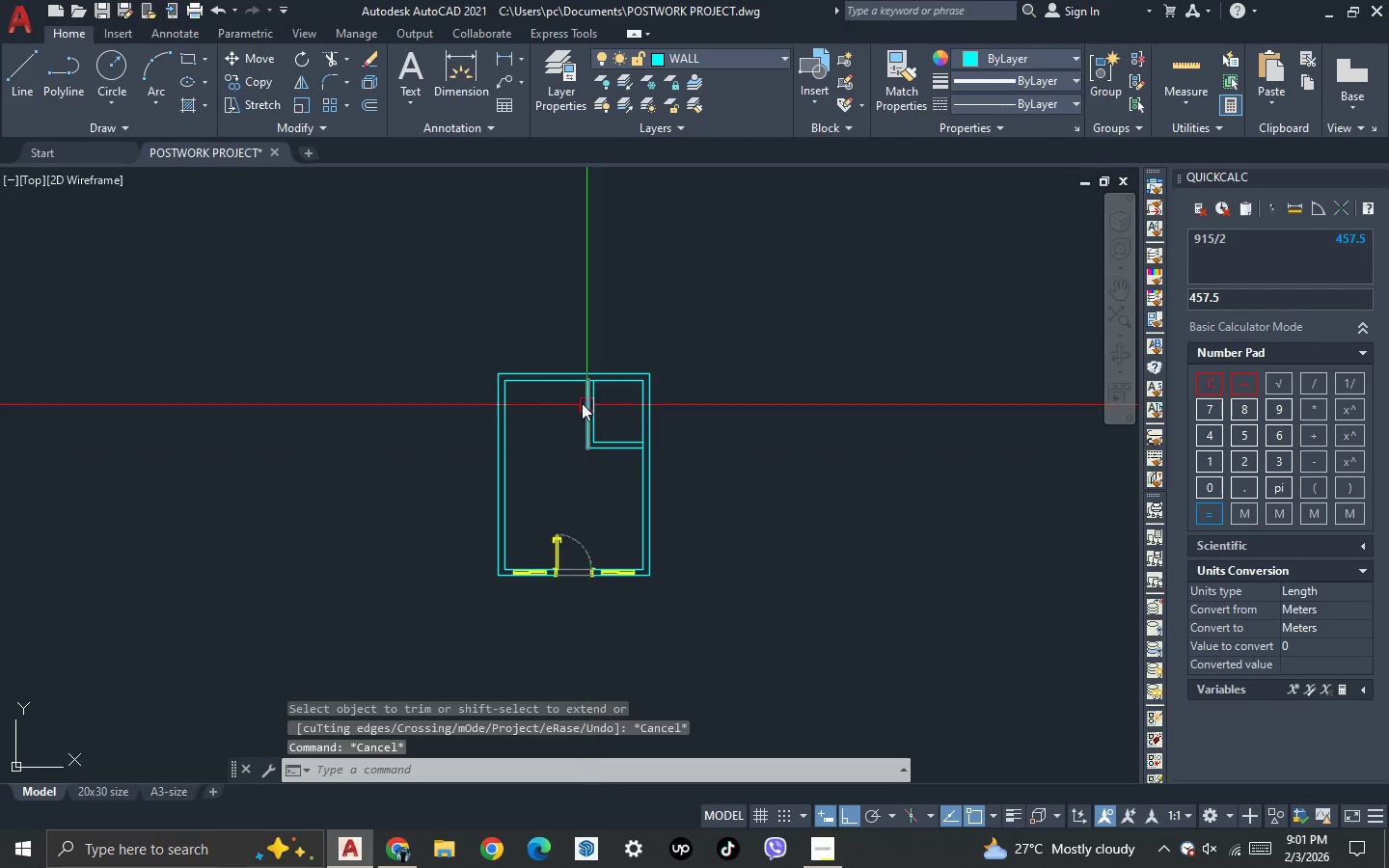 
scroll: coordinate [589, 452], scroll_direction: down, amount: 7.0
 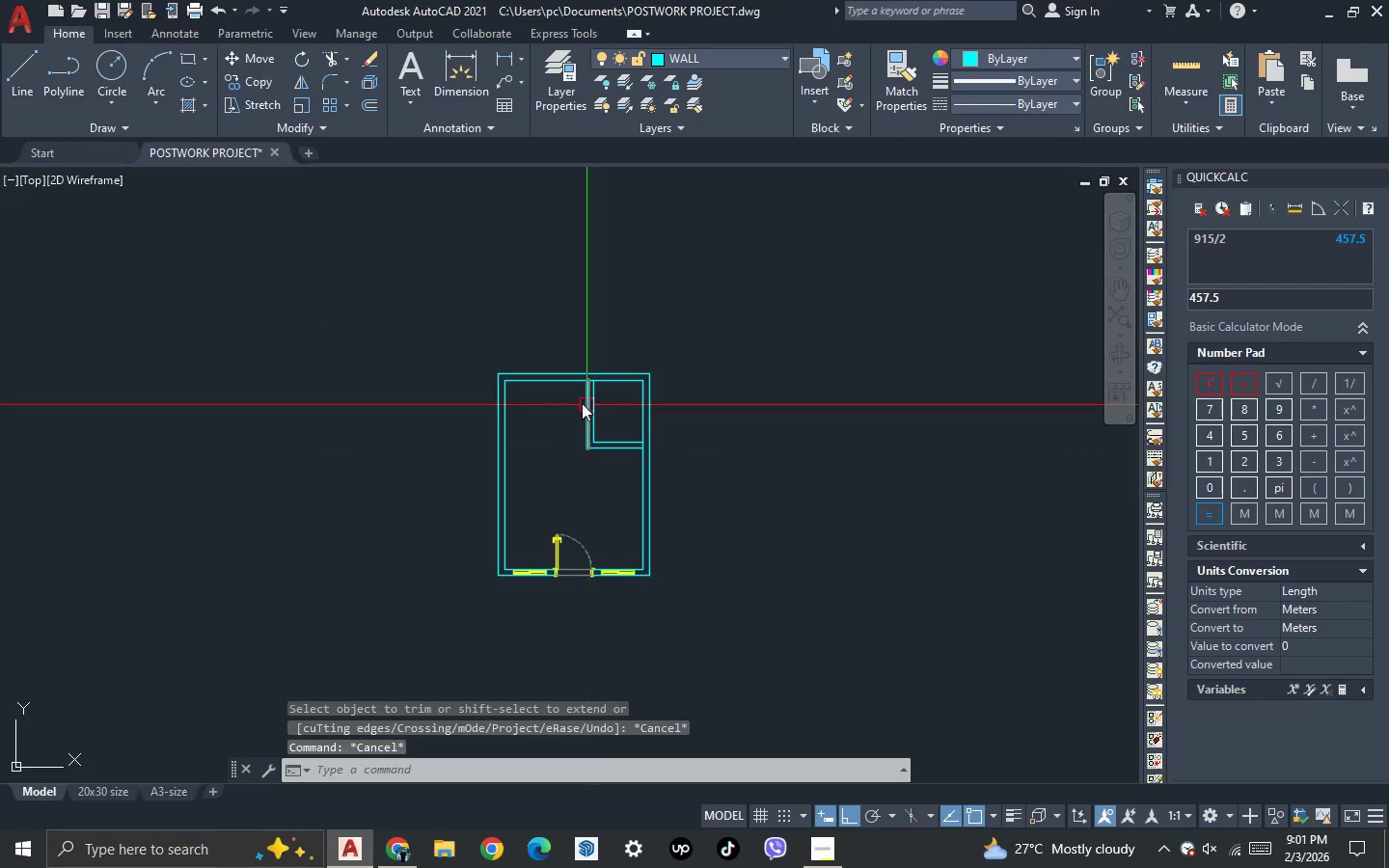 
scroll: coordinate [586, 431], scroll_direction: up, amount: 2.0
 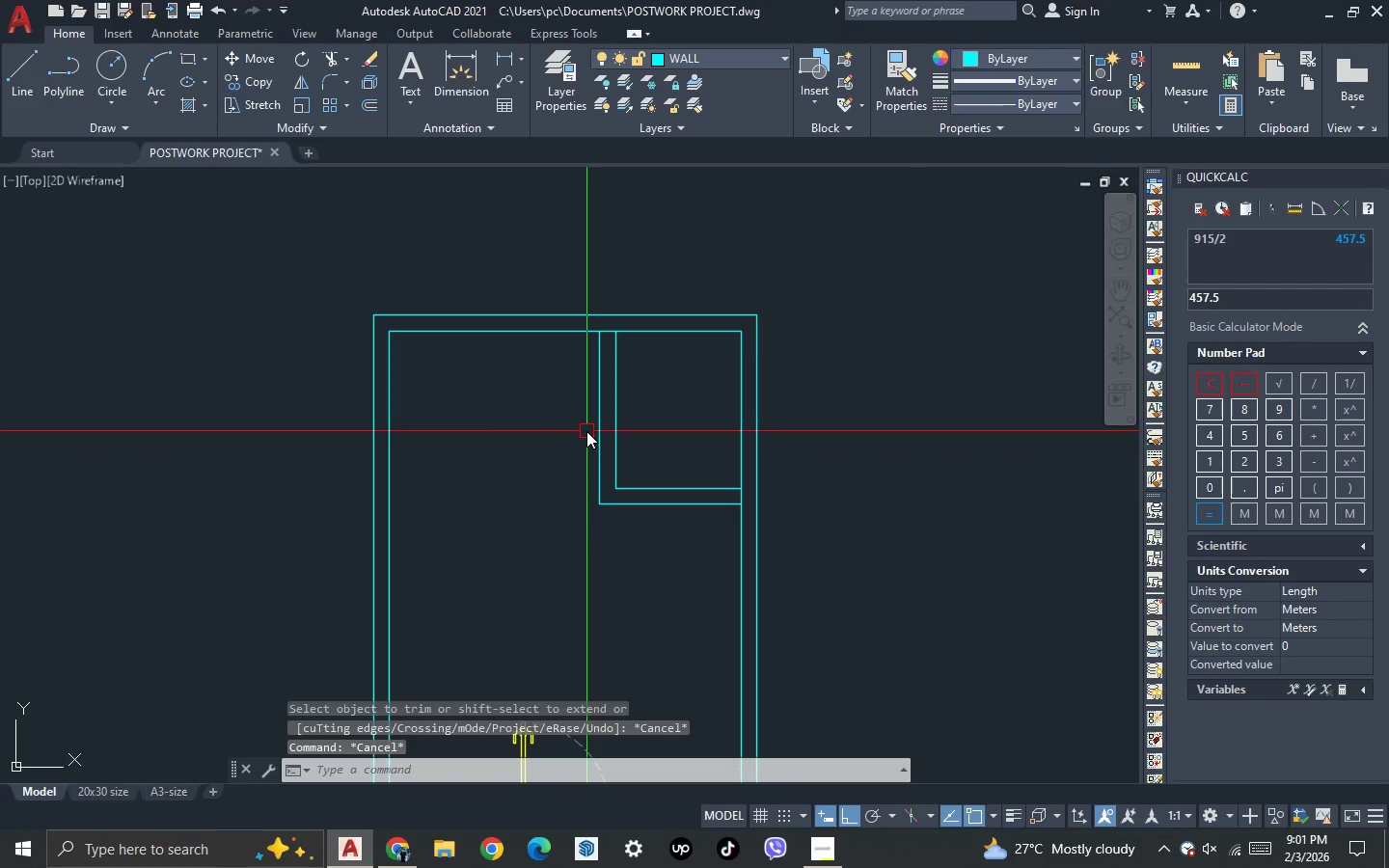 
key(R)
 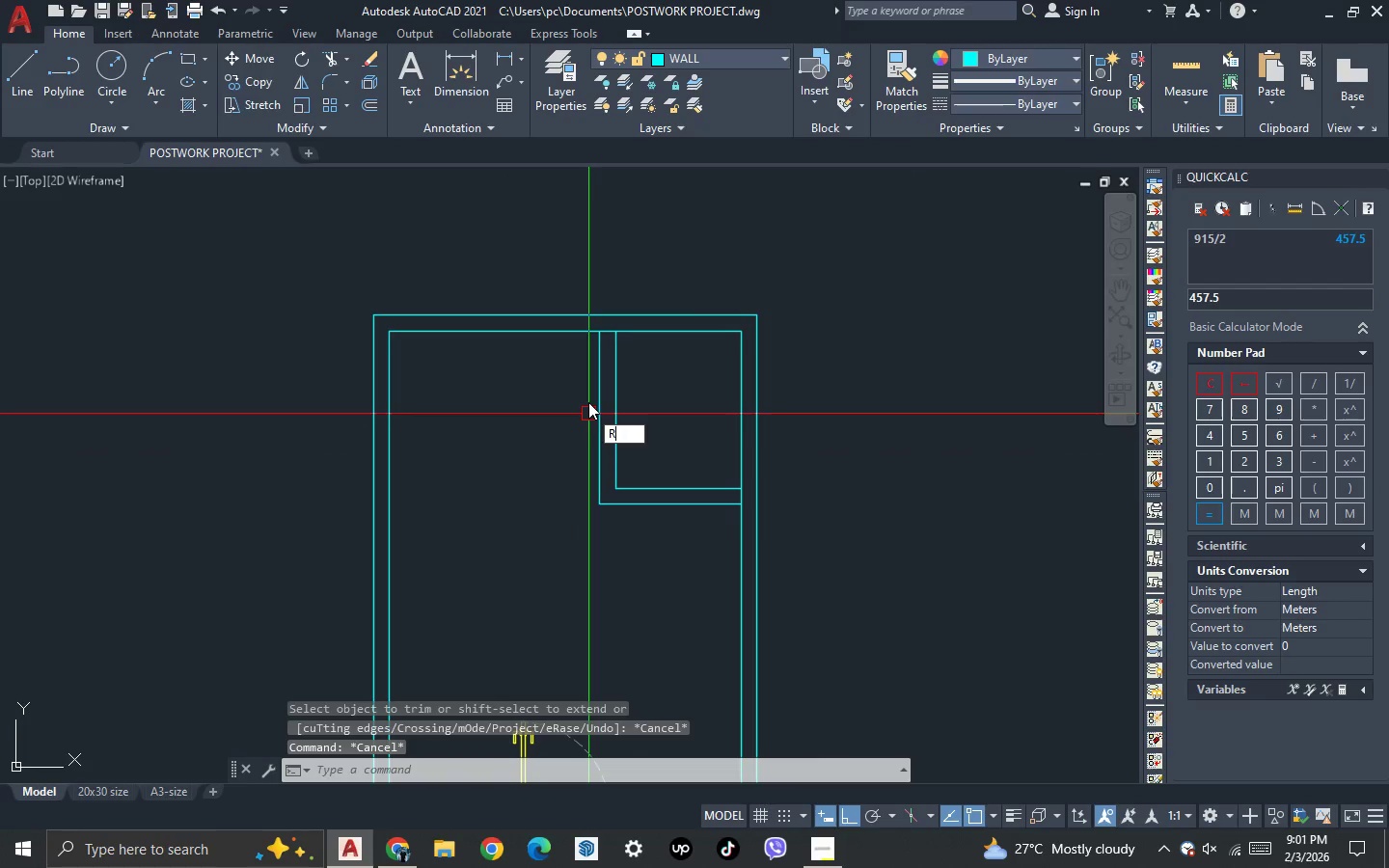 
key(Escape)
 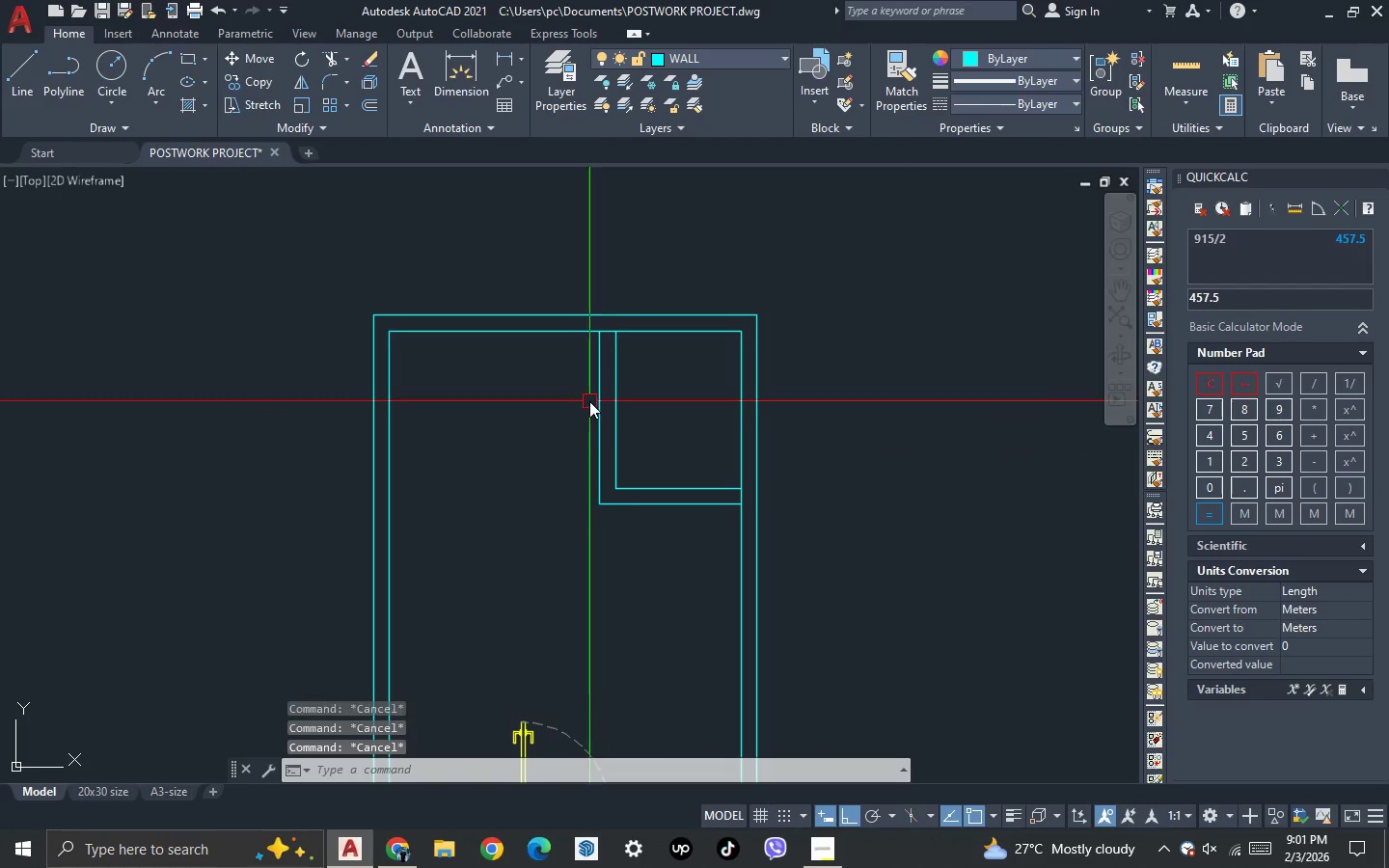 
key(Escape)
 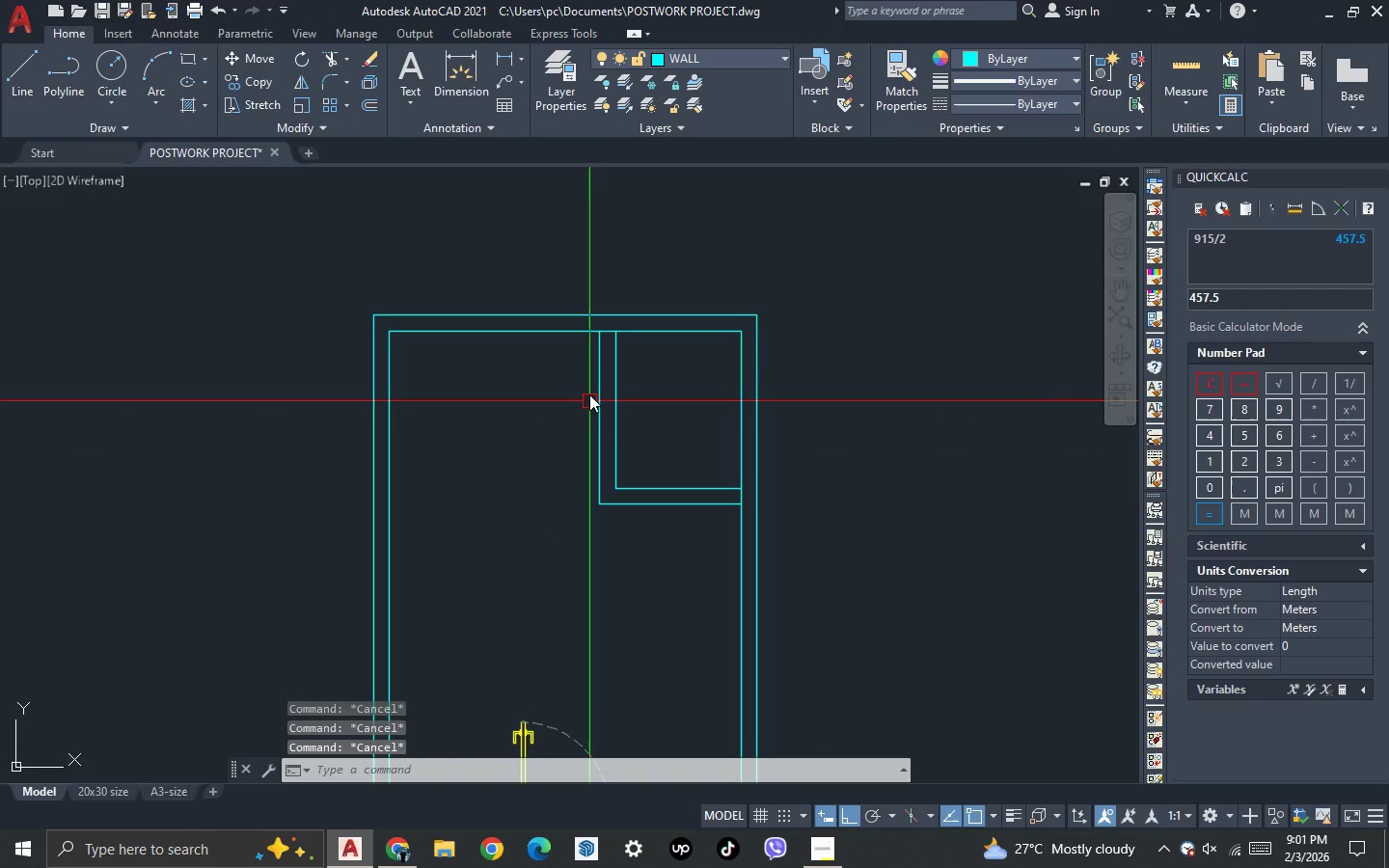 
key(T)
 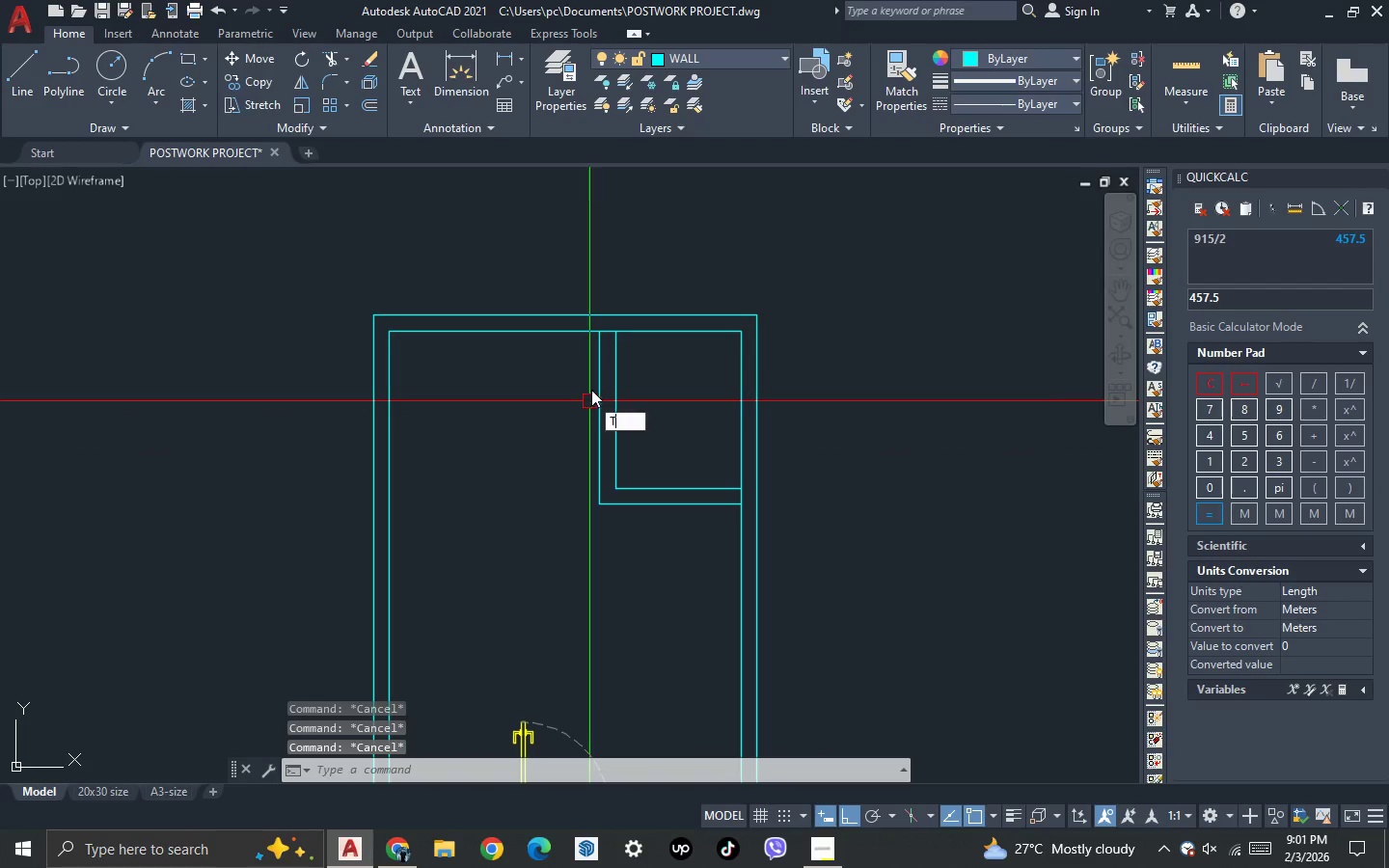 
key(R)
 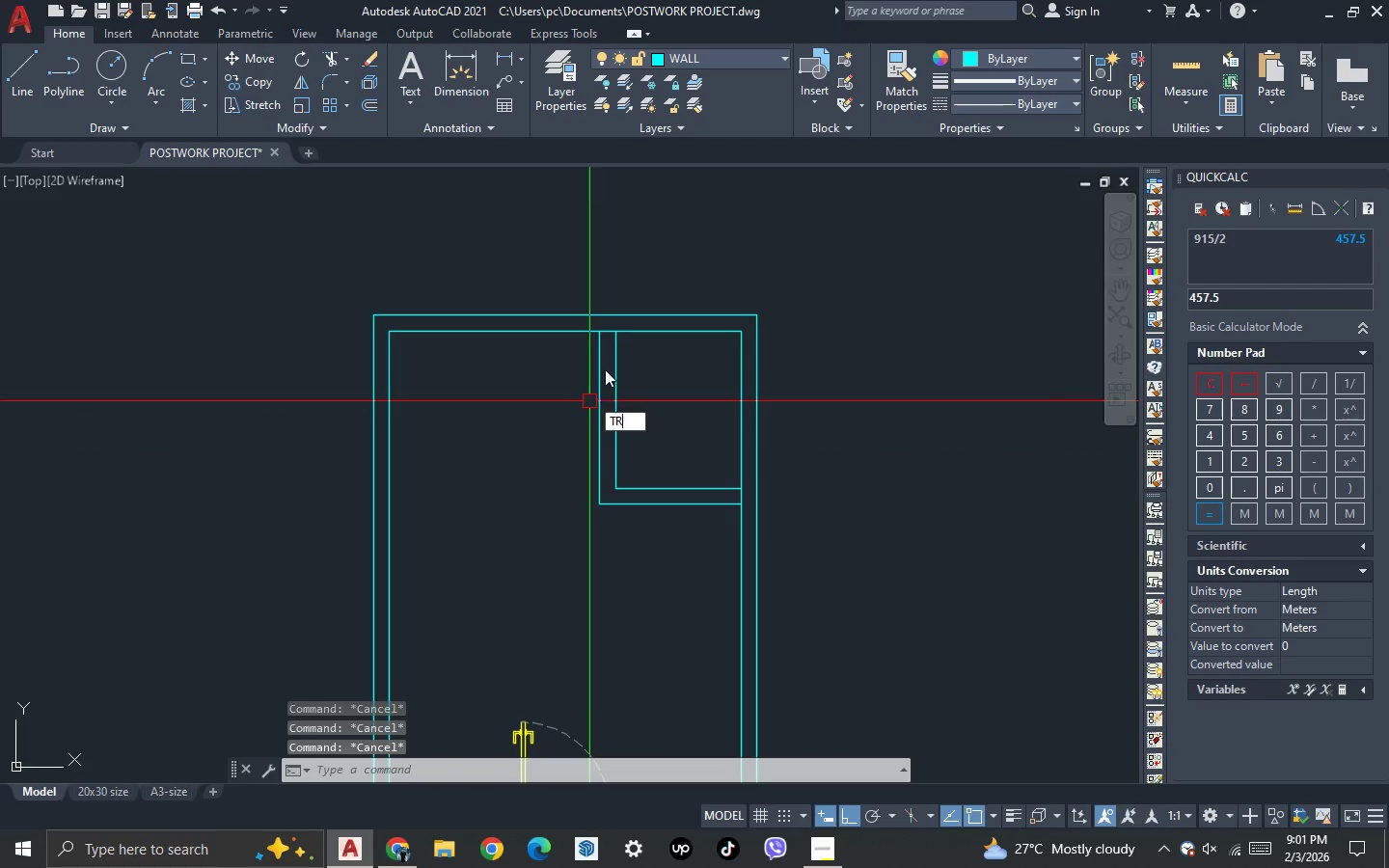 
key(Space)
 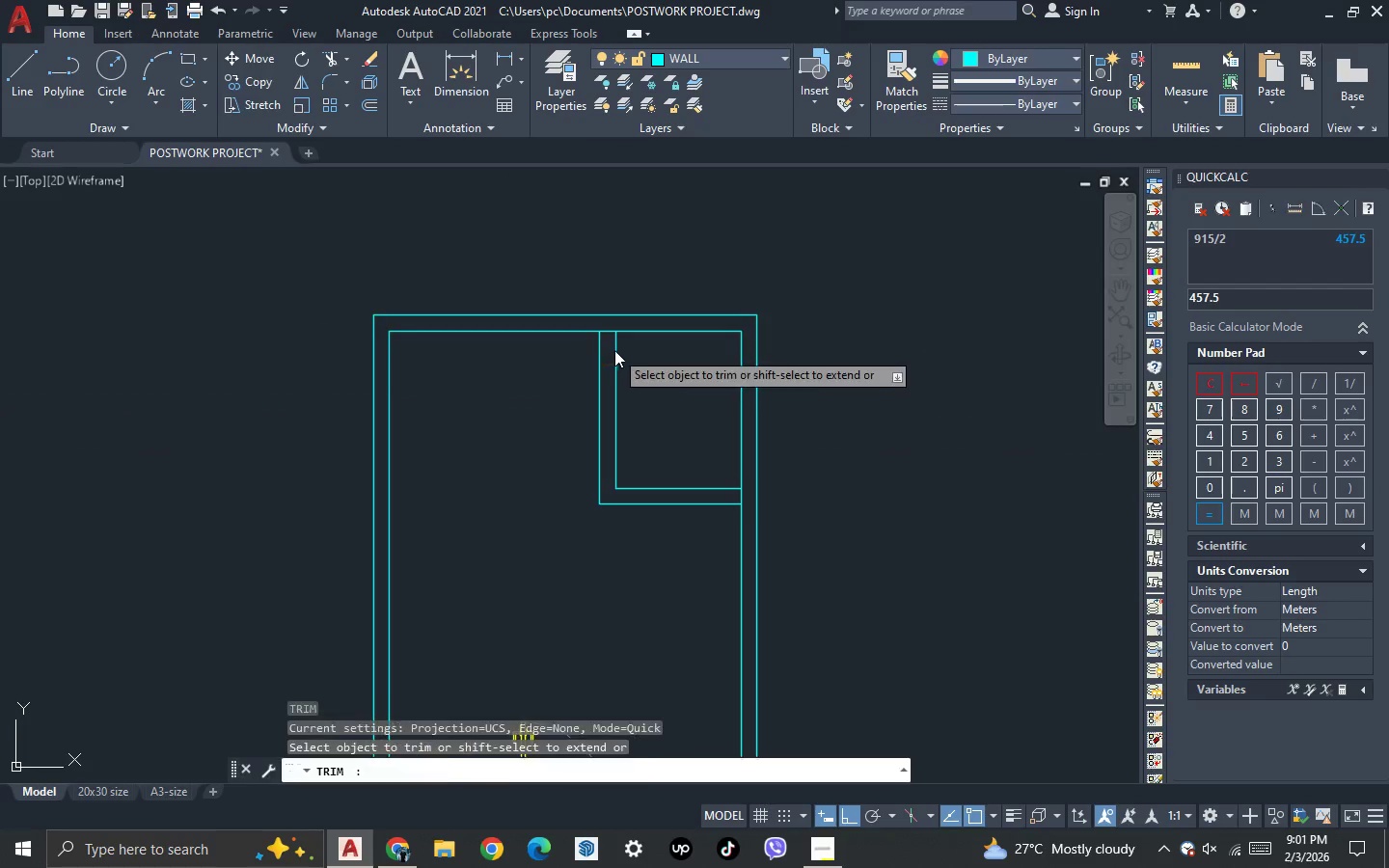 
scroll: coordinate [614, 342], scroll_direction: up, amount: 1.0
 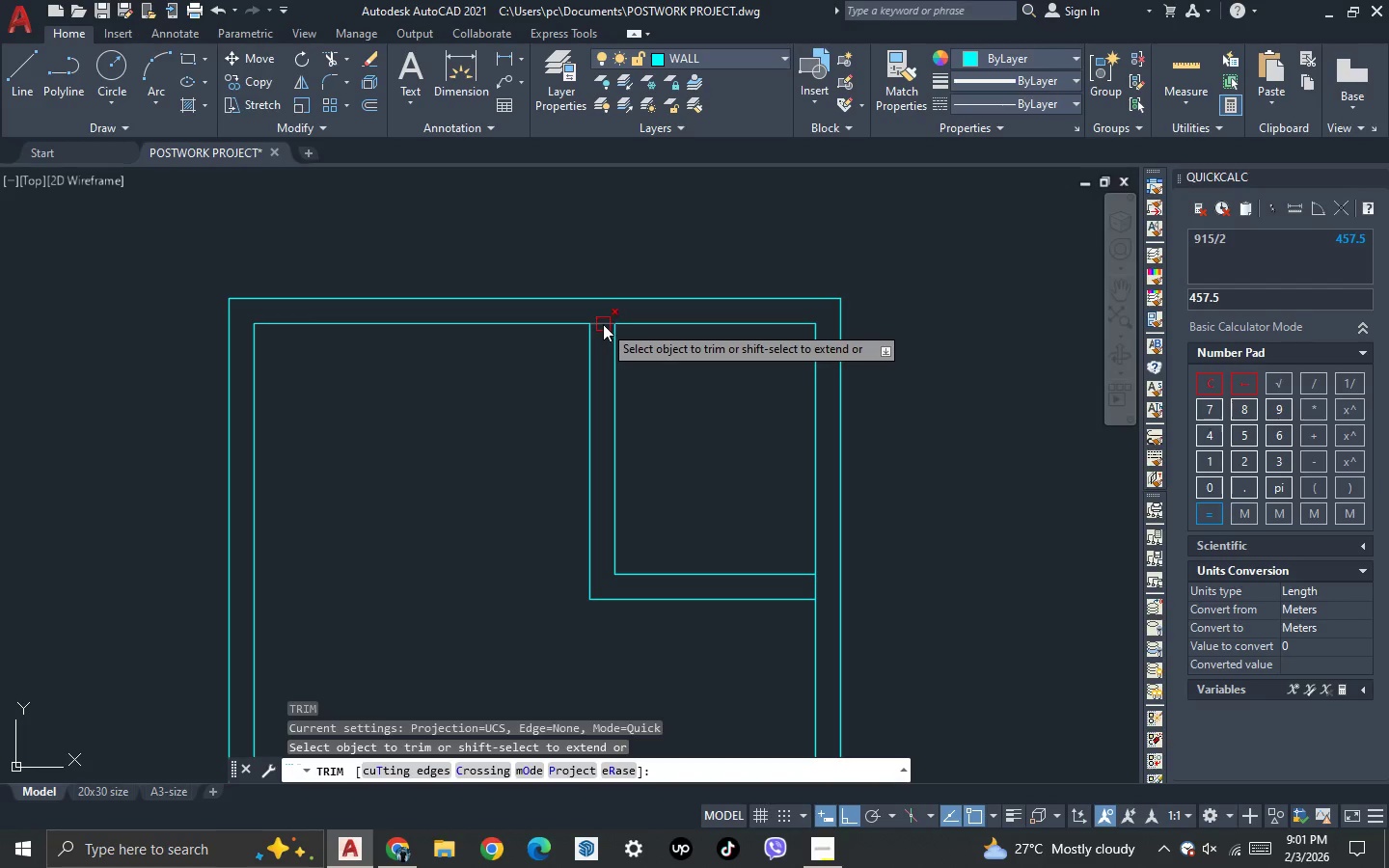 
left_click([603, 324])
 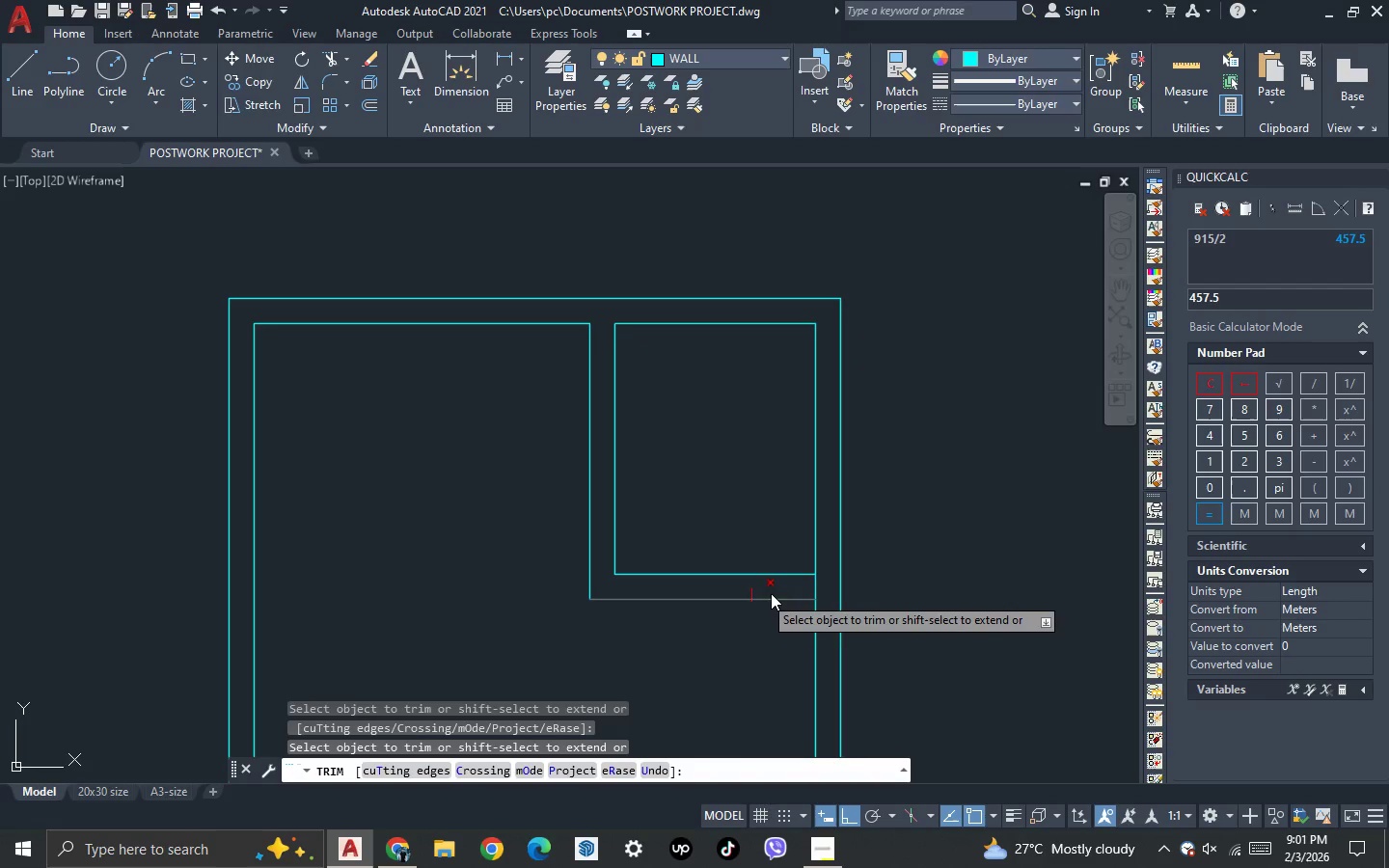 
scroll: coordinate [789, 583], scroll_direction: up, amount: 1.0
 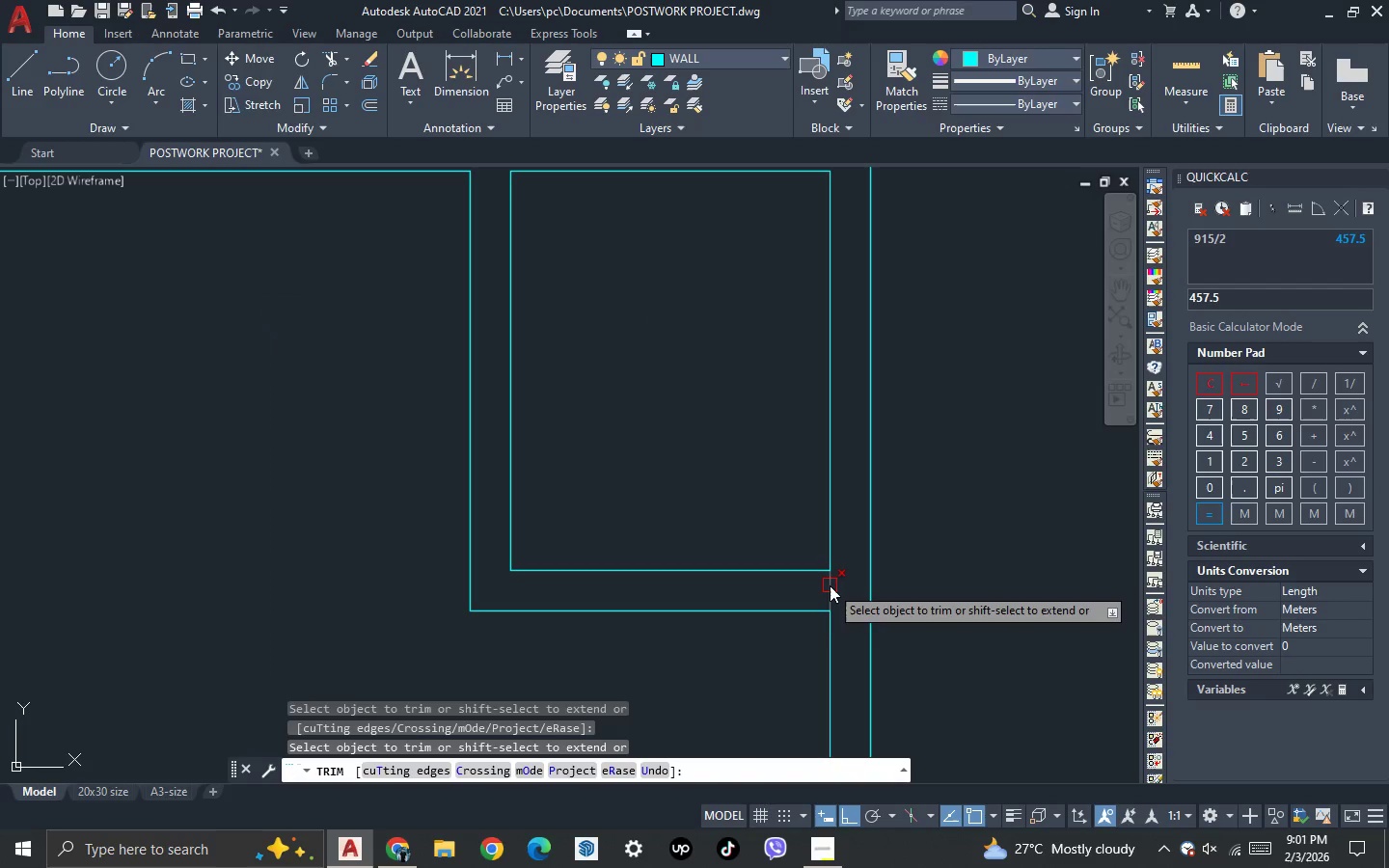 
left_click([830, 585])
 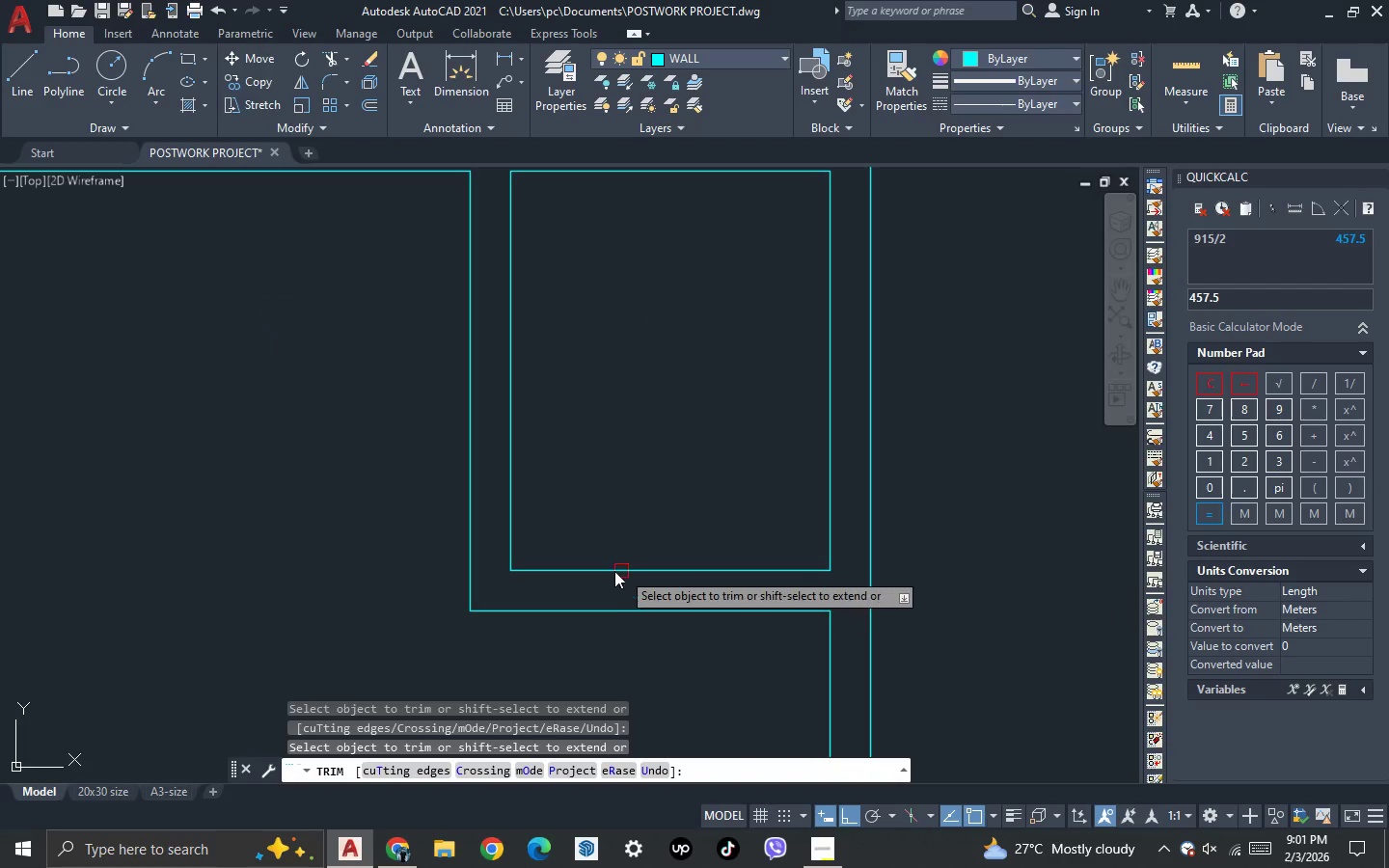 
key(Escape)
 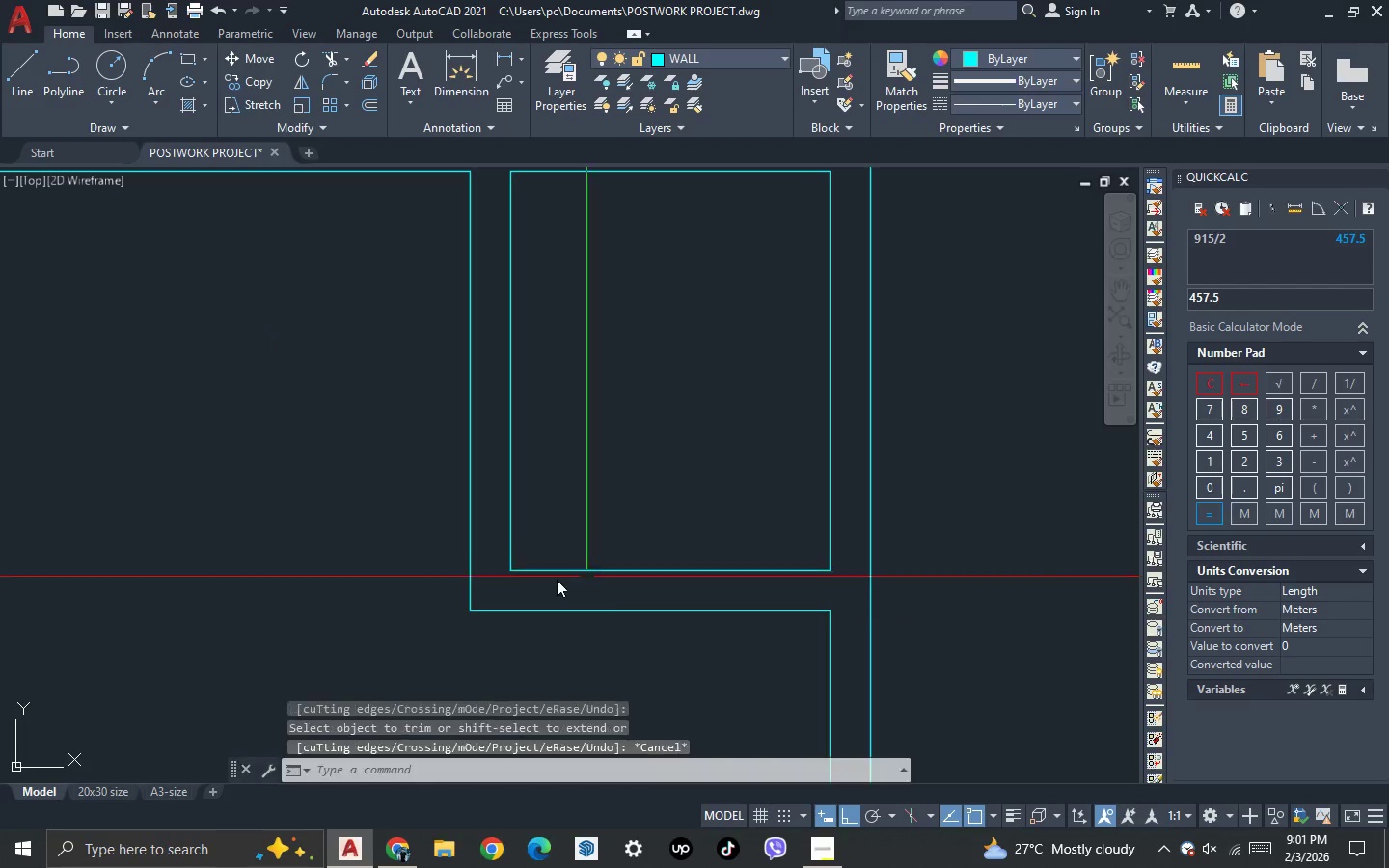 
key(Escape)
 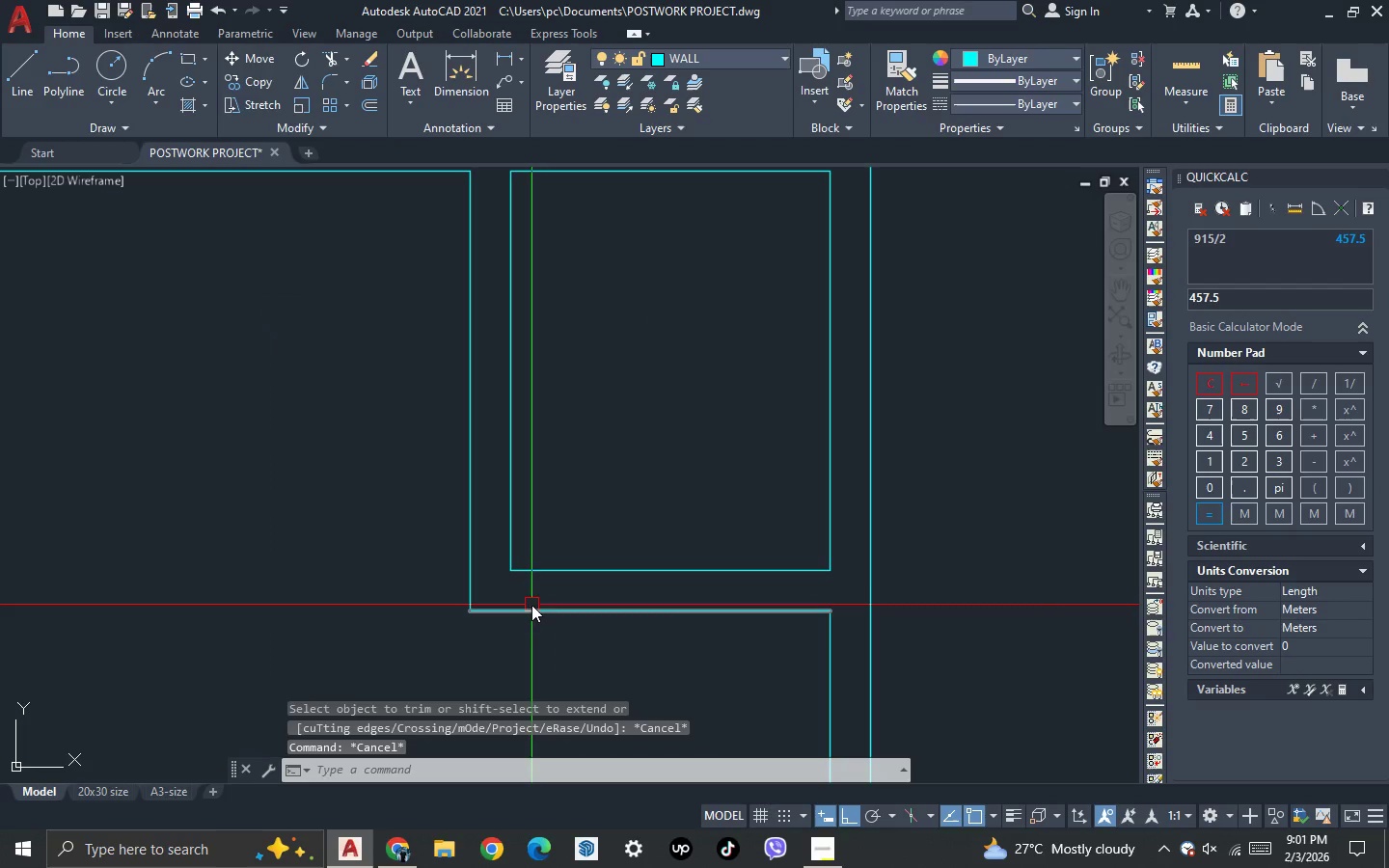 
key(L)
 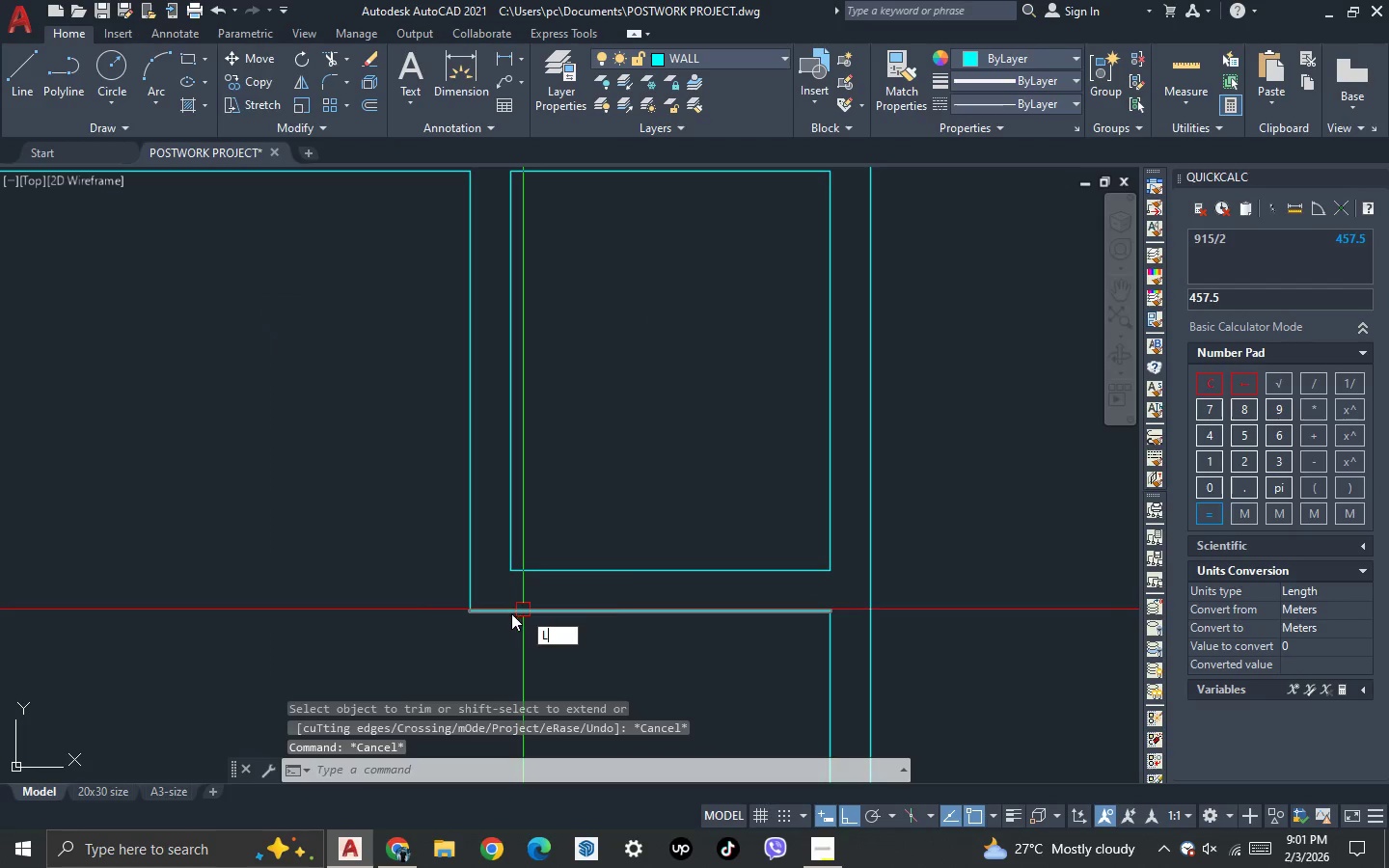 
key(Space)
 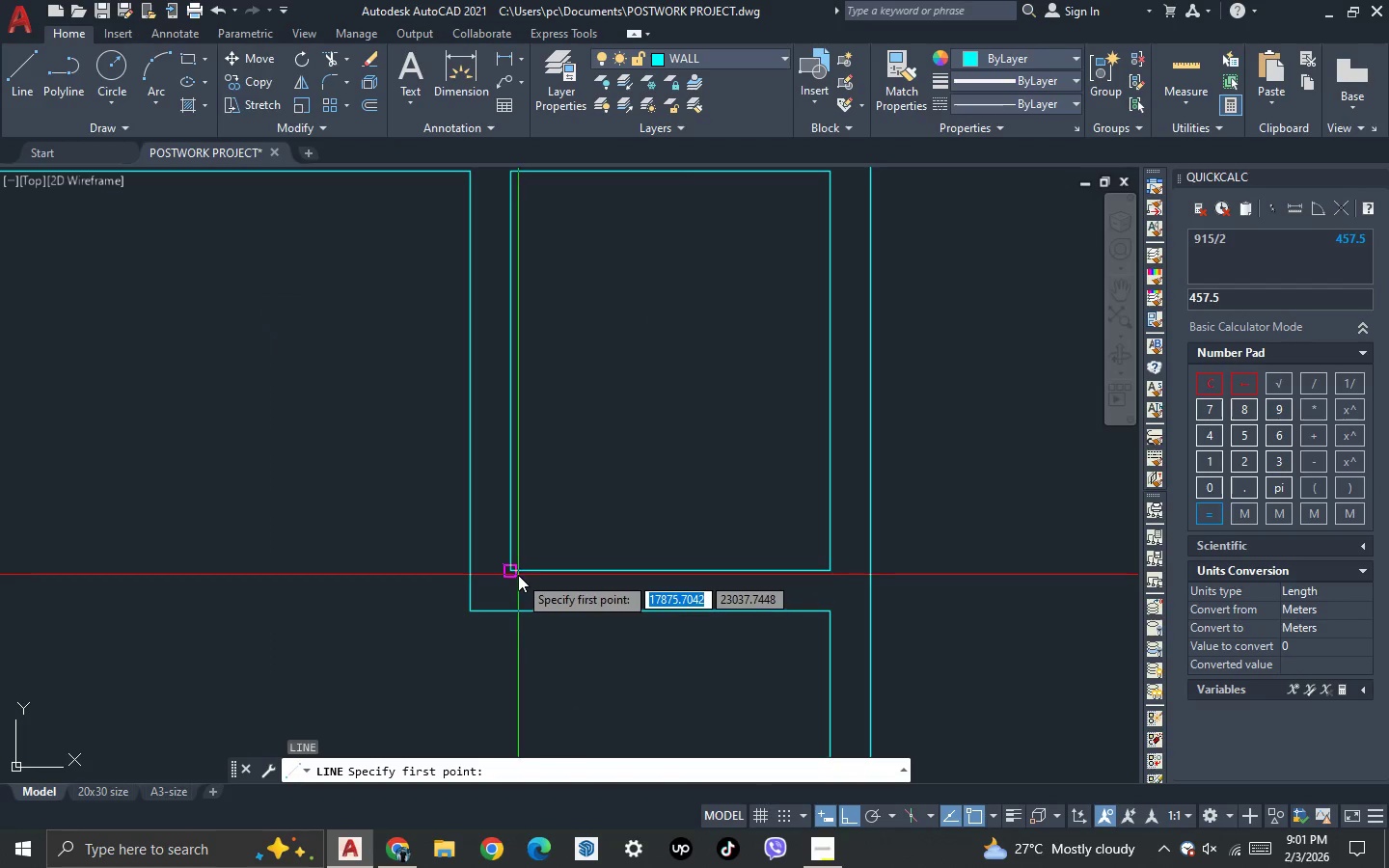 
left_click([518, 575])
 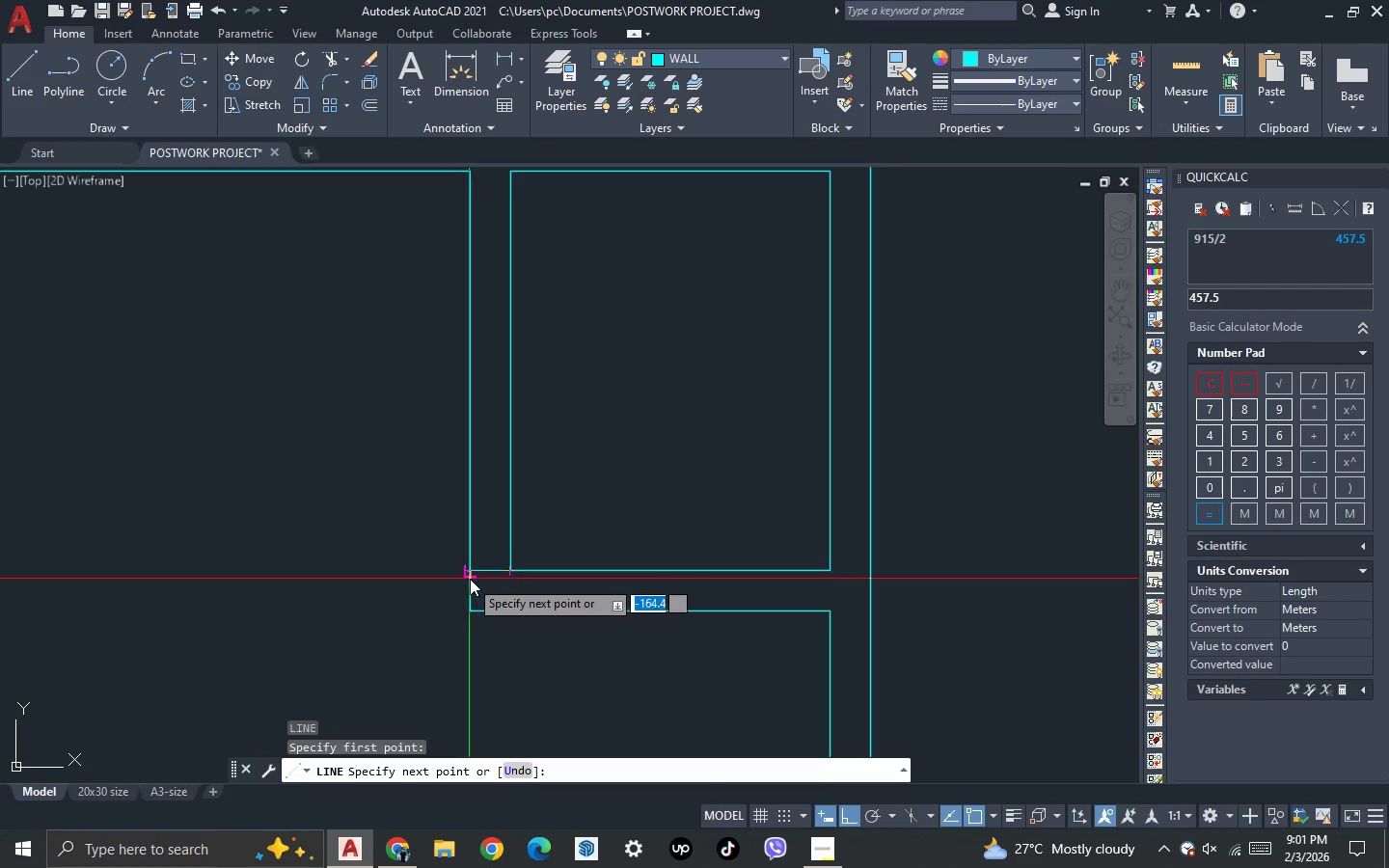 
left_click([470, 579])
 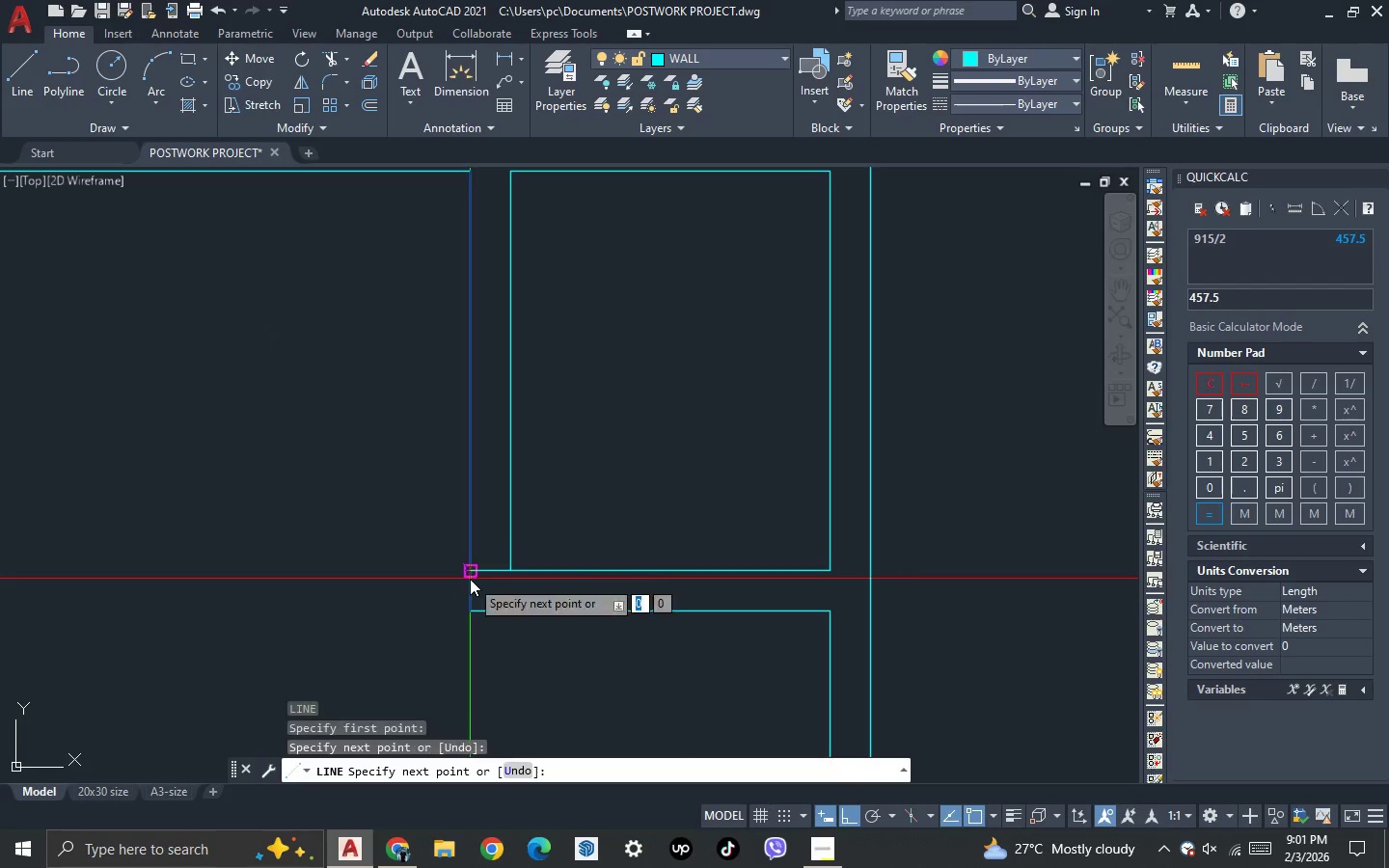 
key(Space)
 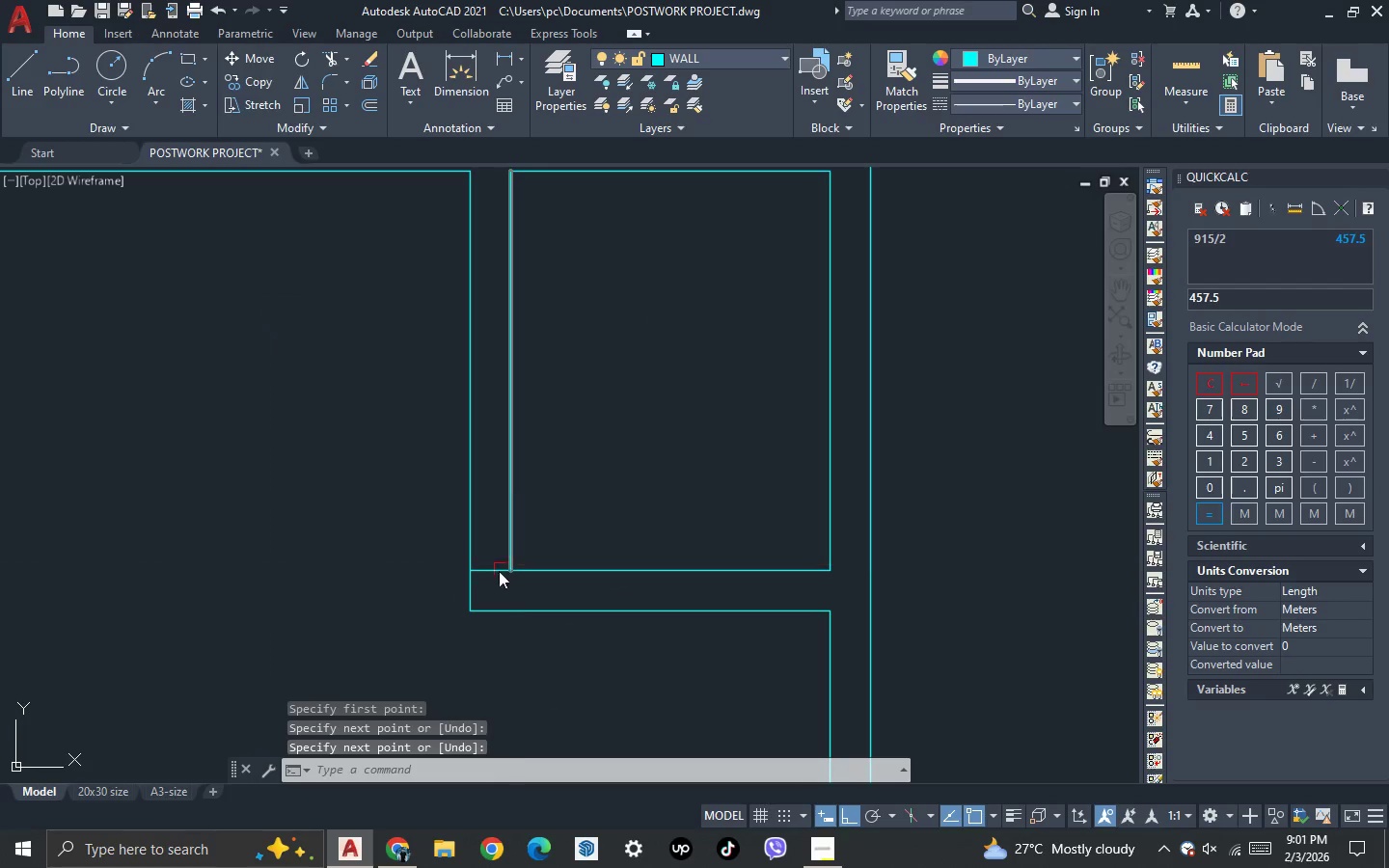 
left_click([491, 574])
 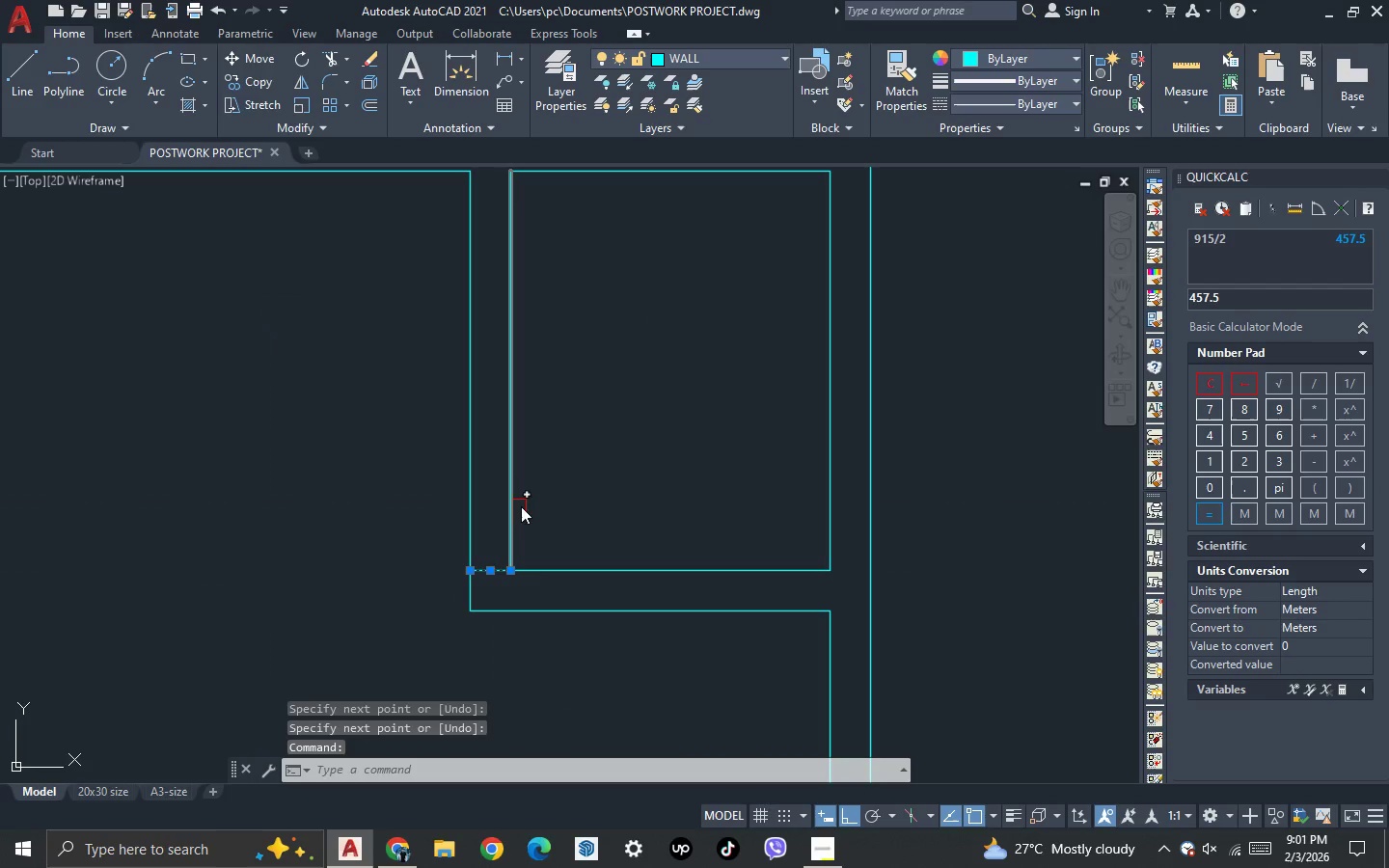 
key(M)
 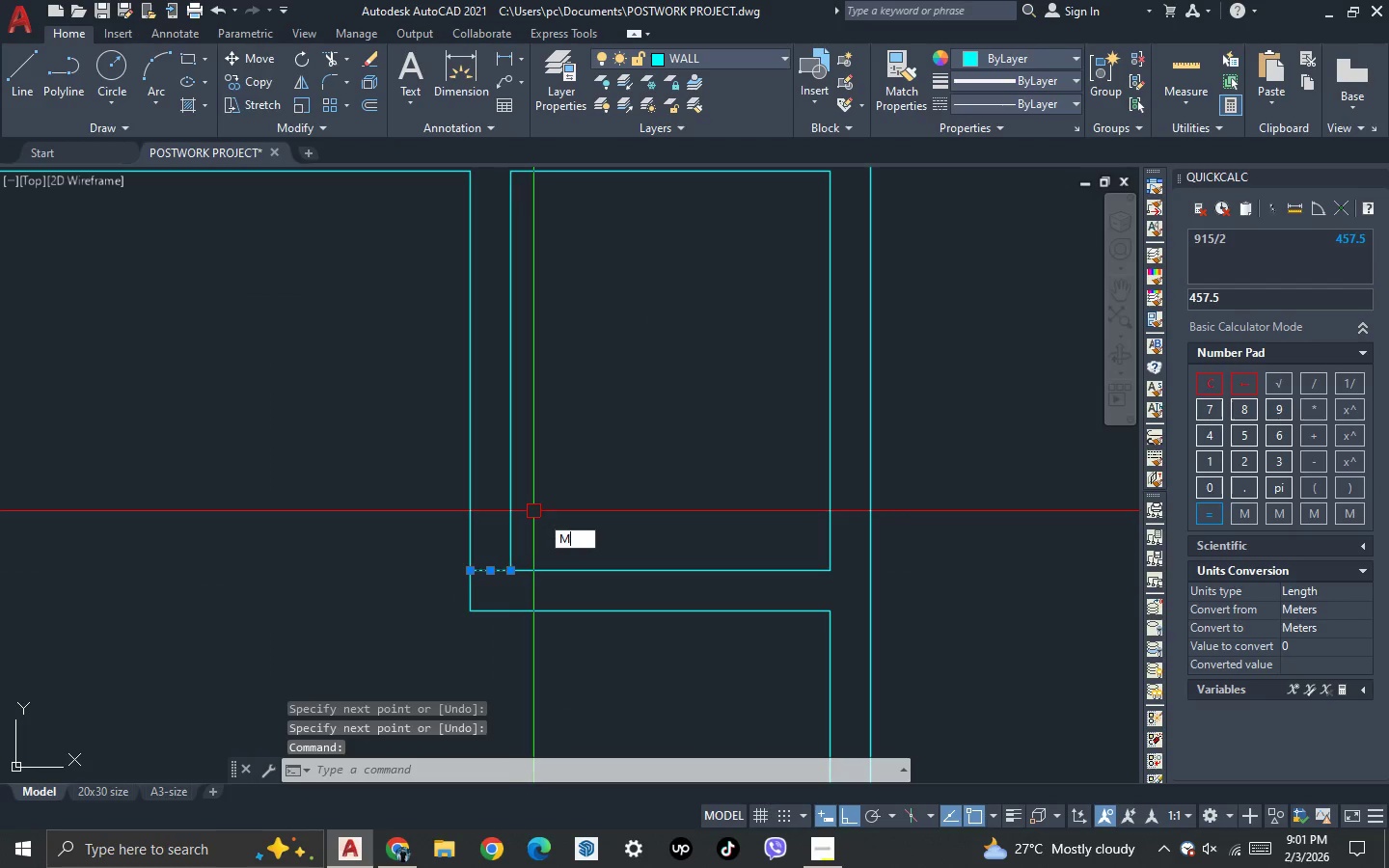 
key(Space)
 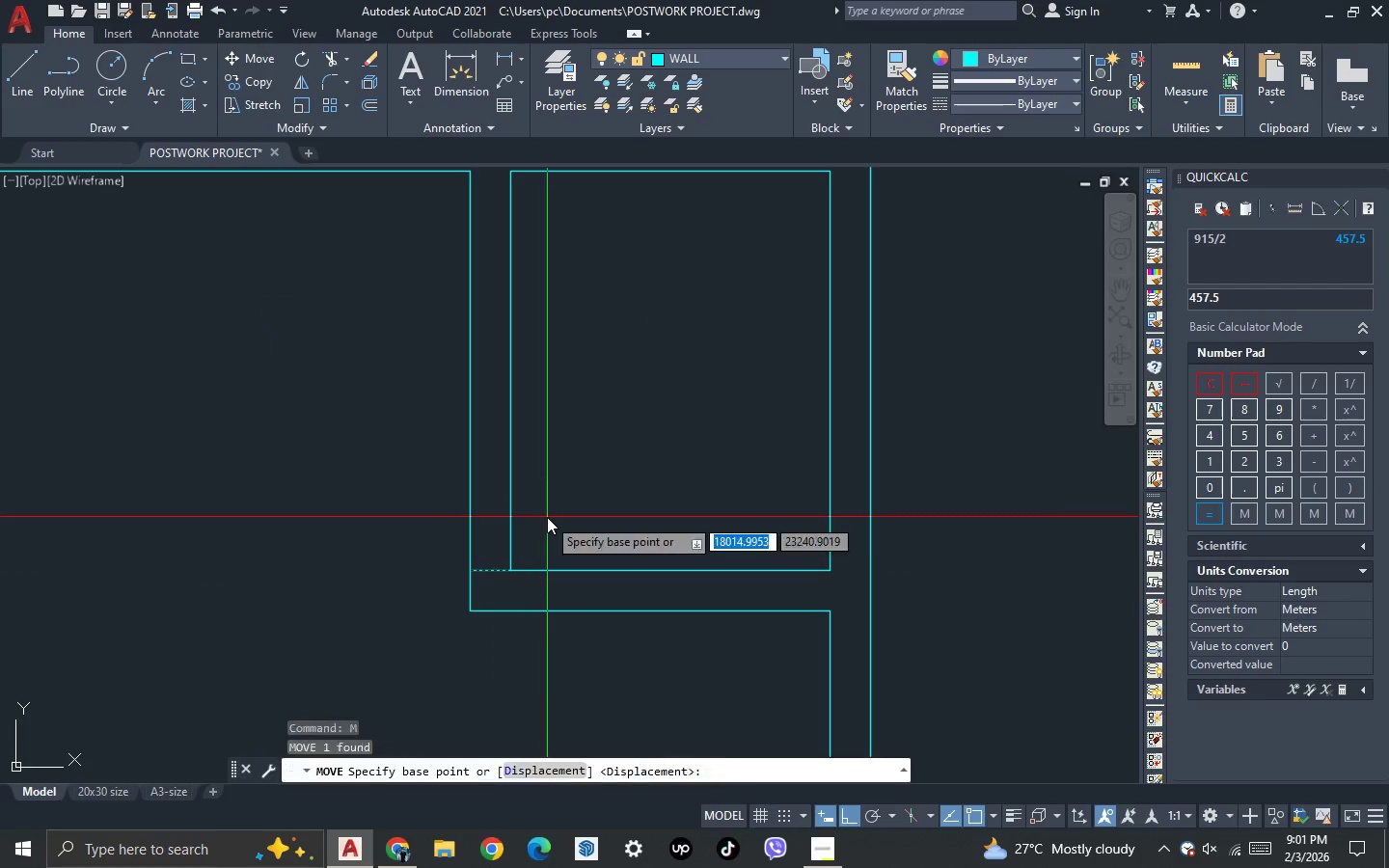 
left_click([547, 517])
 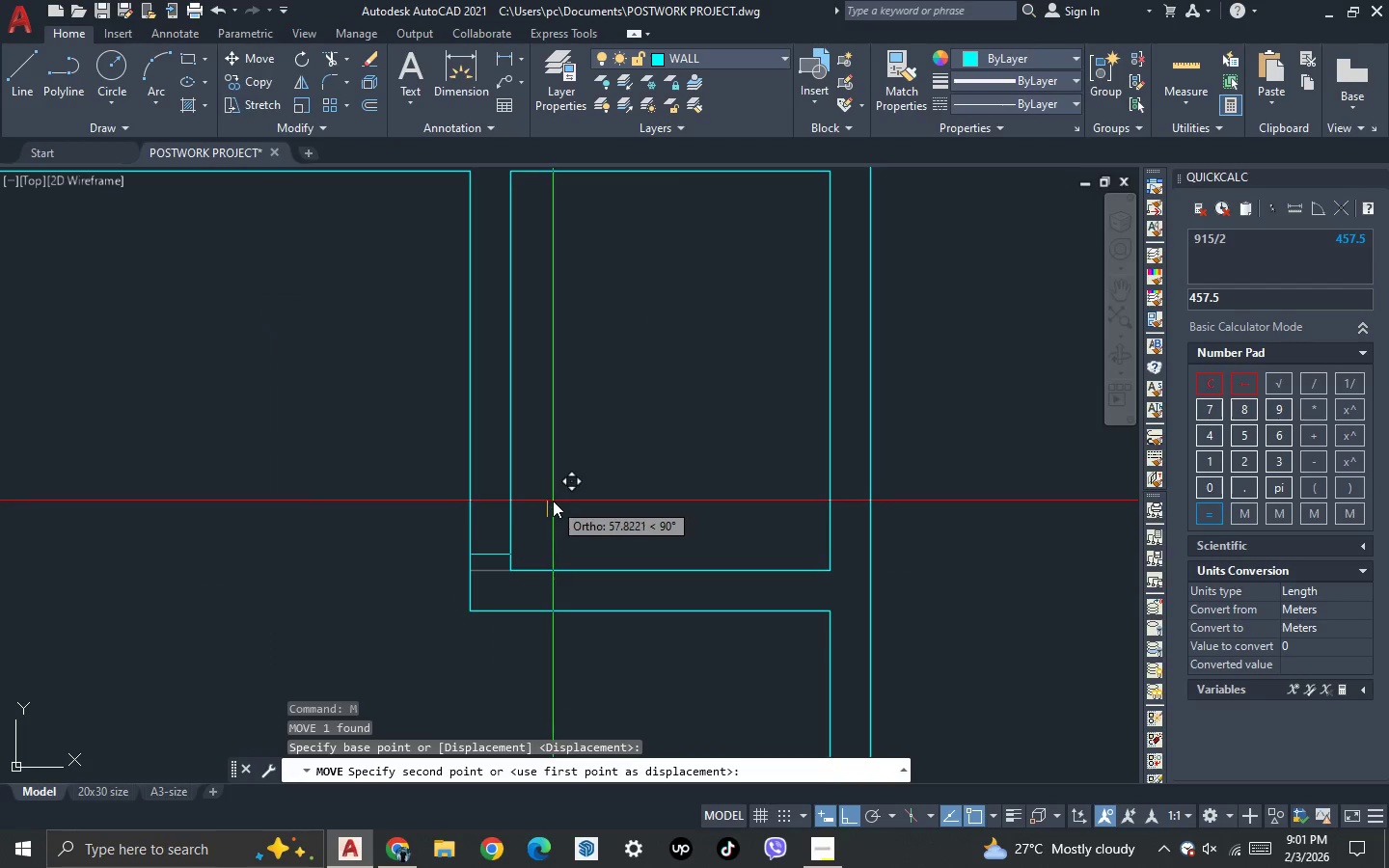 
type(100)
 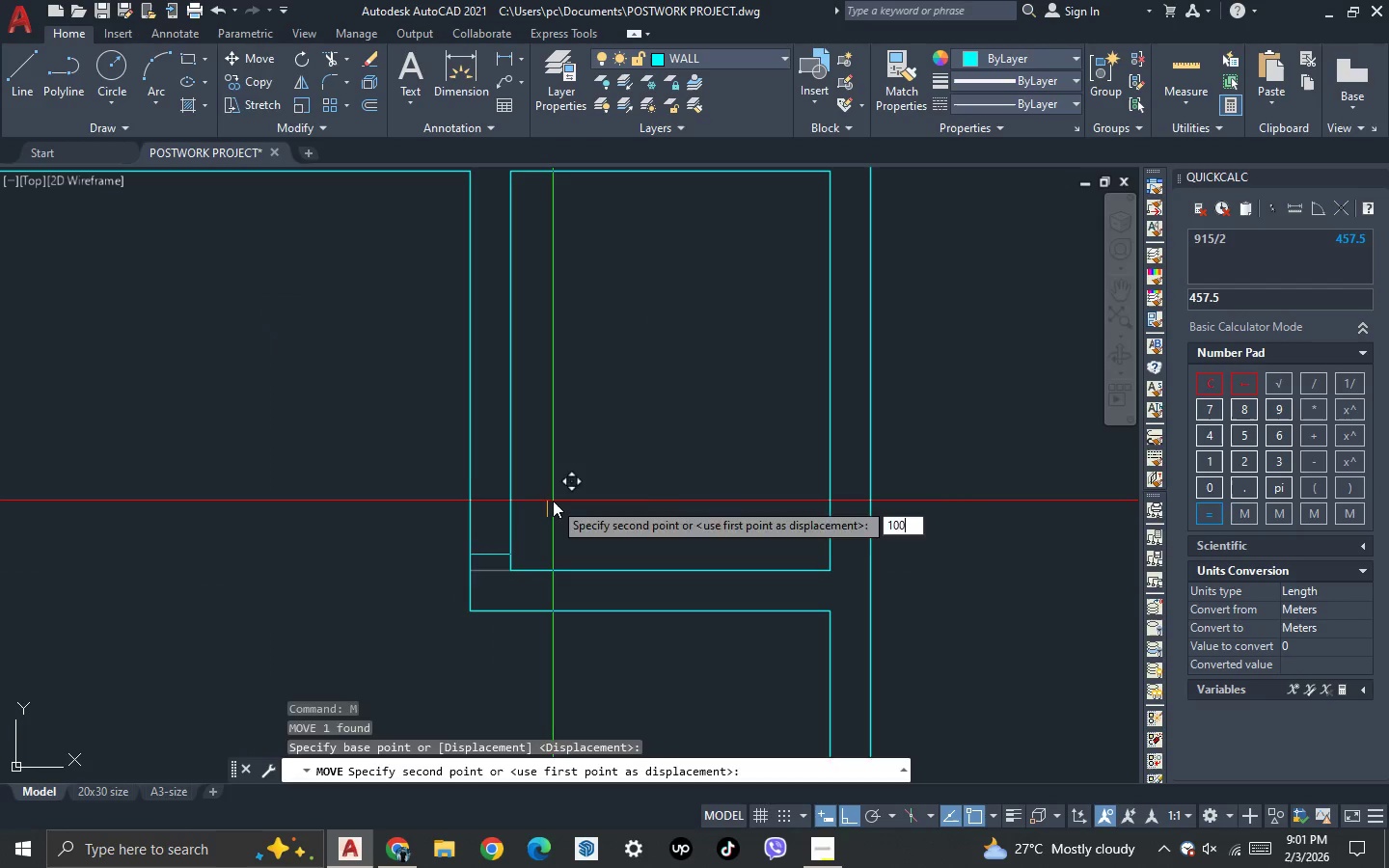 
key(Enter)
 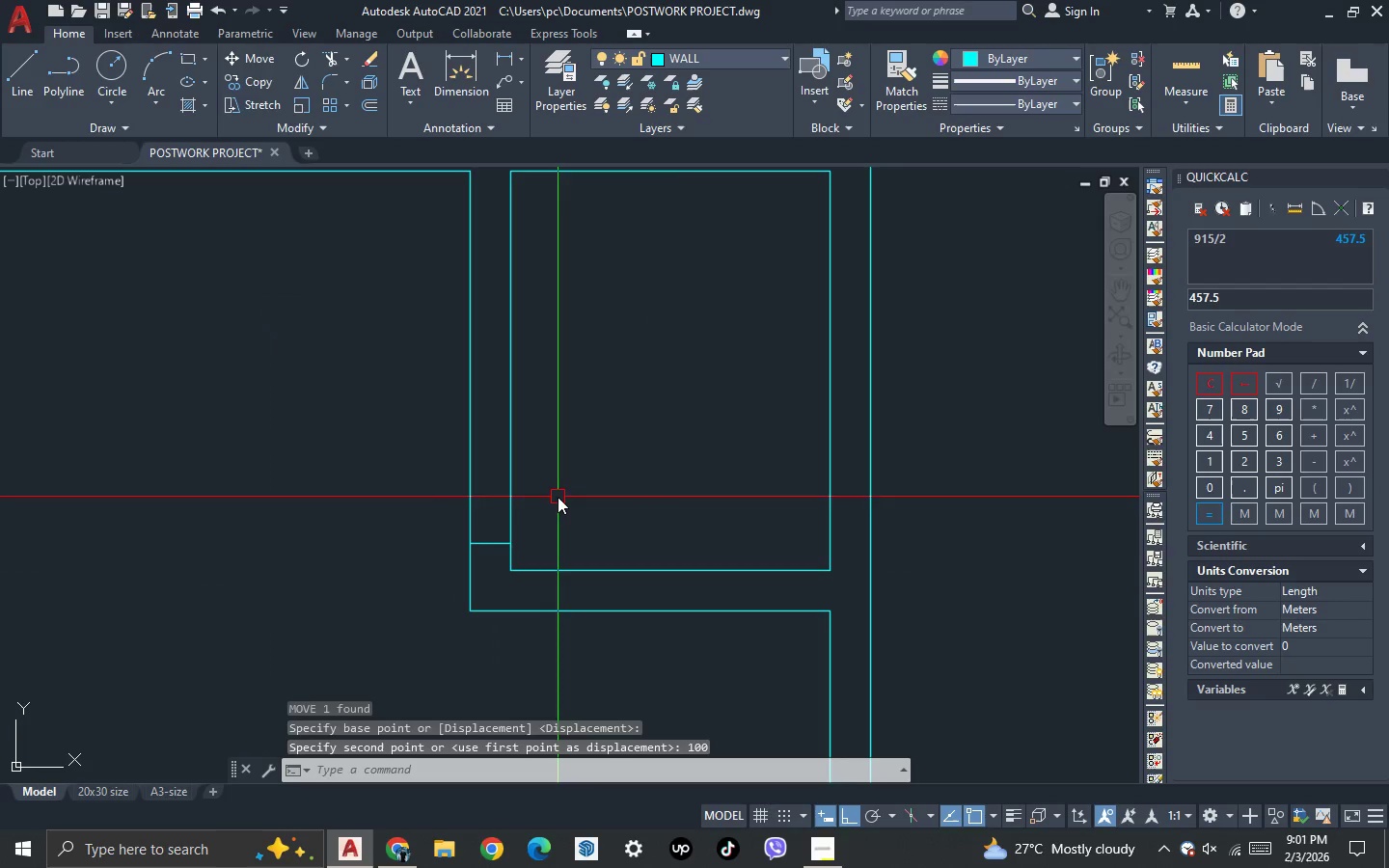 
left_click_drag(start_coordinate=[447, 579], to_coordinate=[447, 565])
 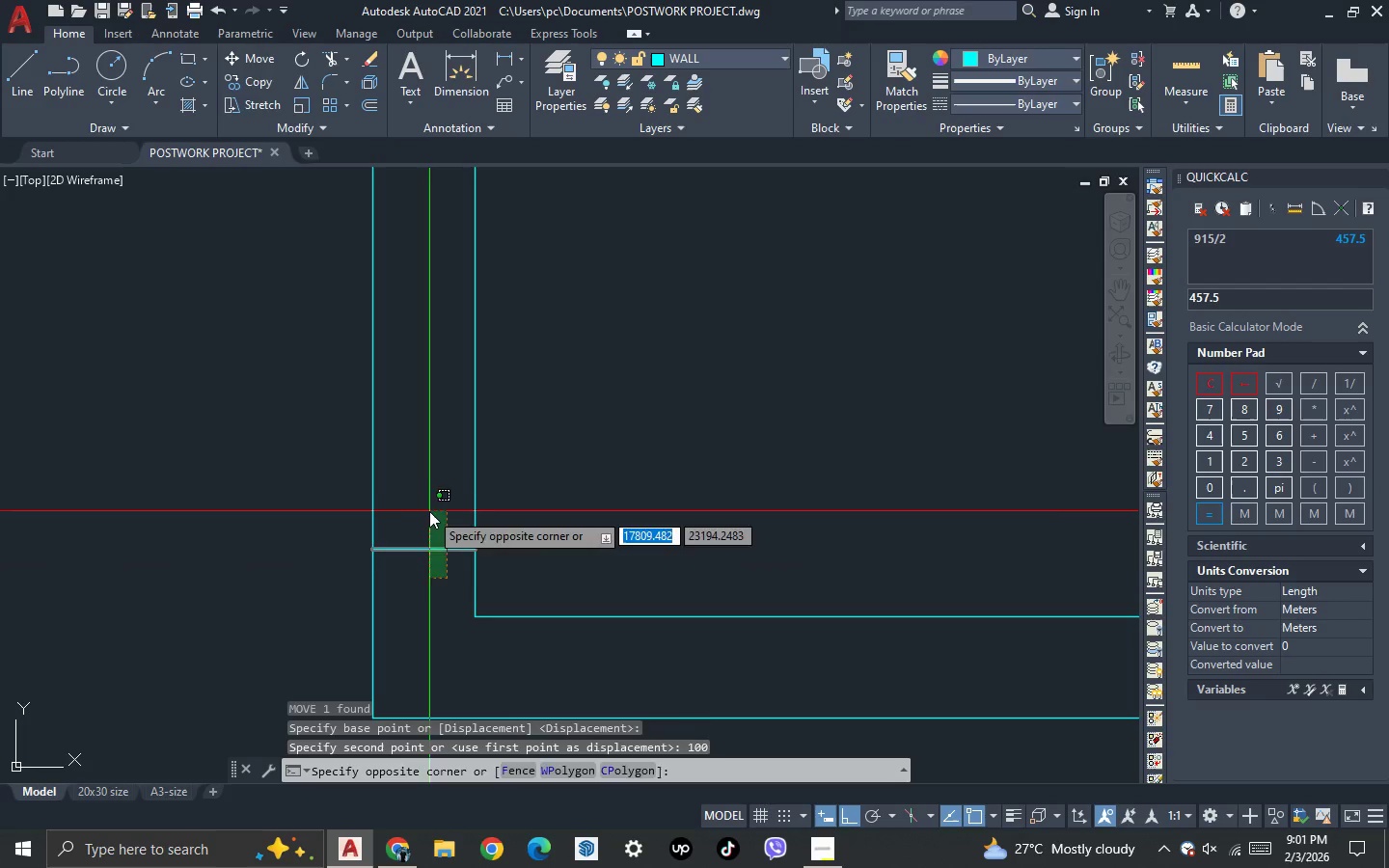 
scroll: coordinate [521, 544], scroll_direction: up, amount: 2.0
 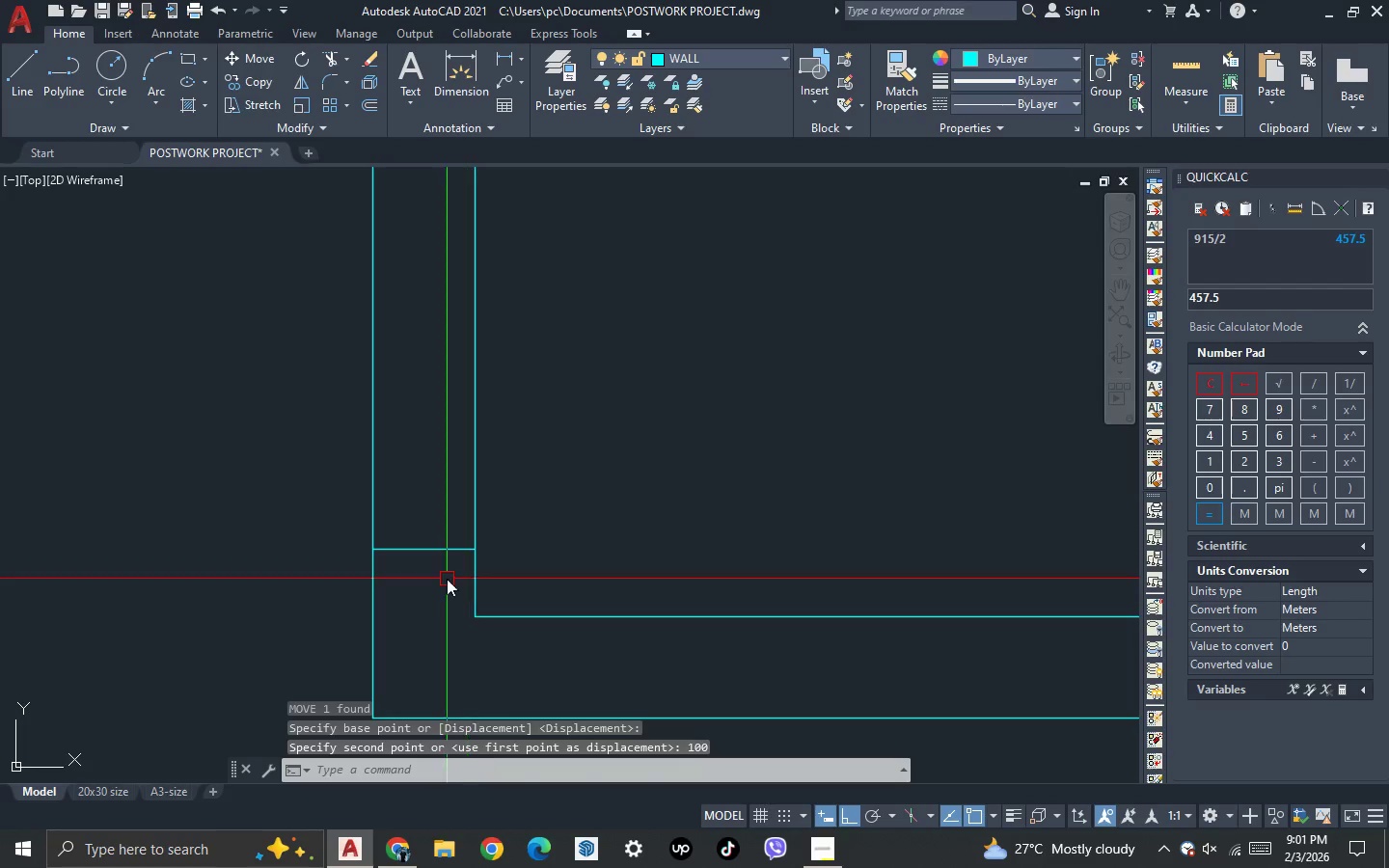 
double_click([429, 511])
 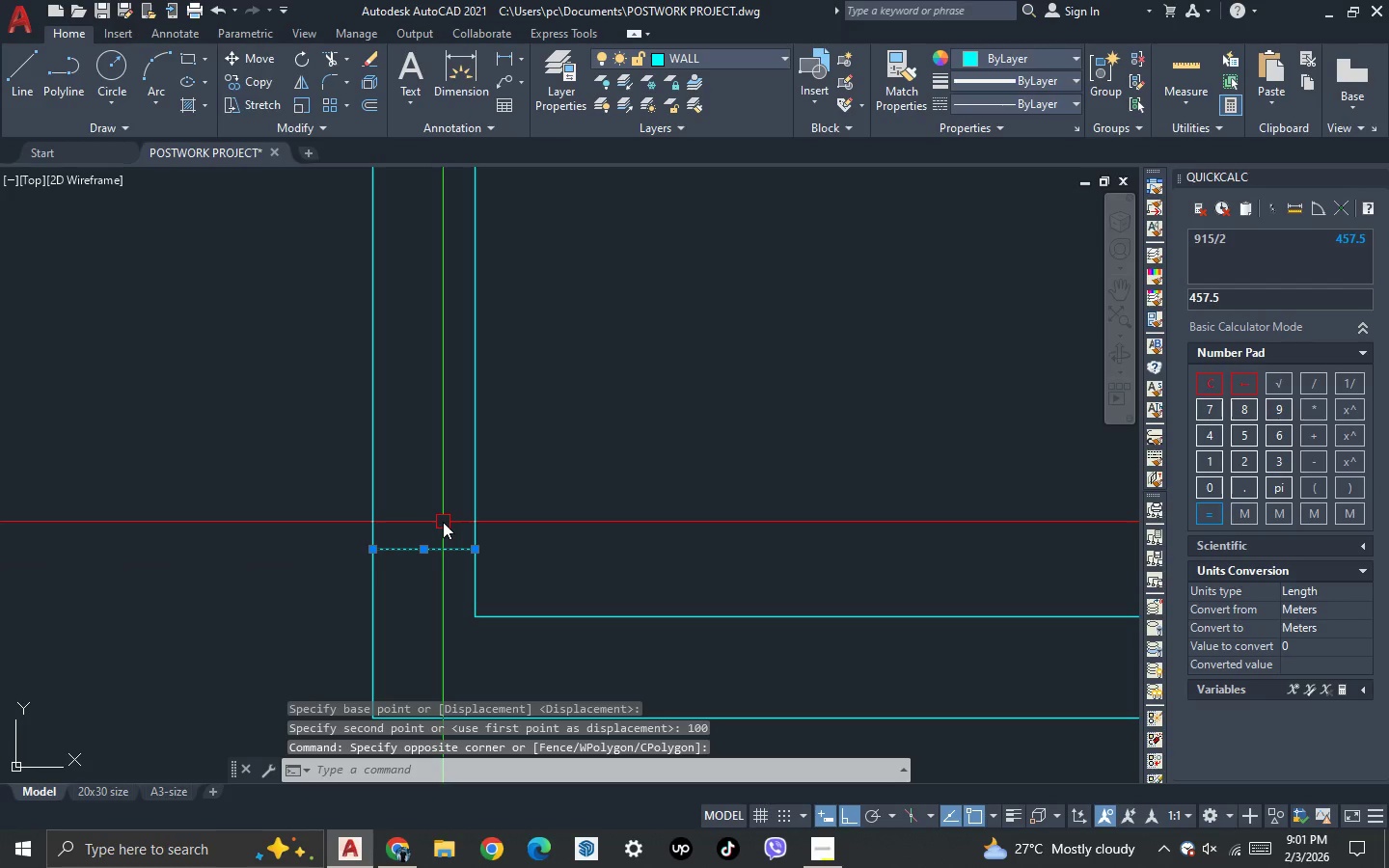 
key(O)
 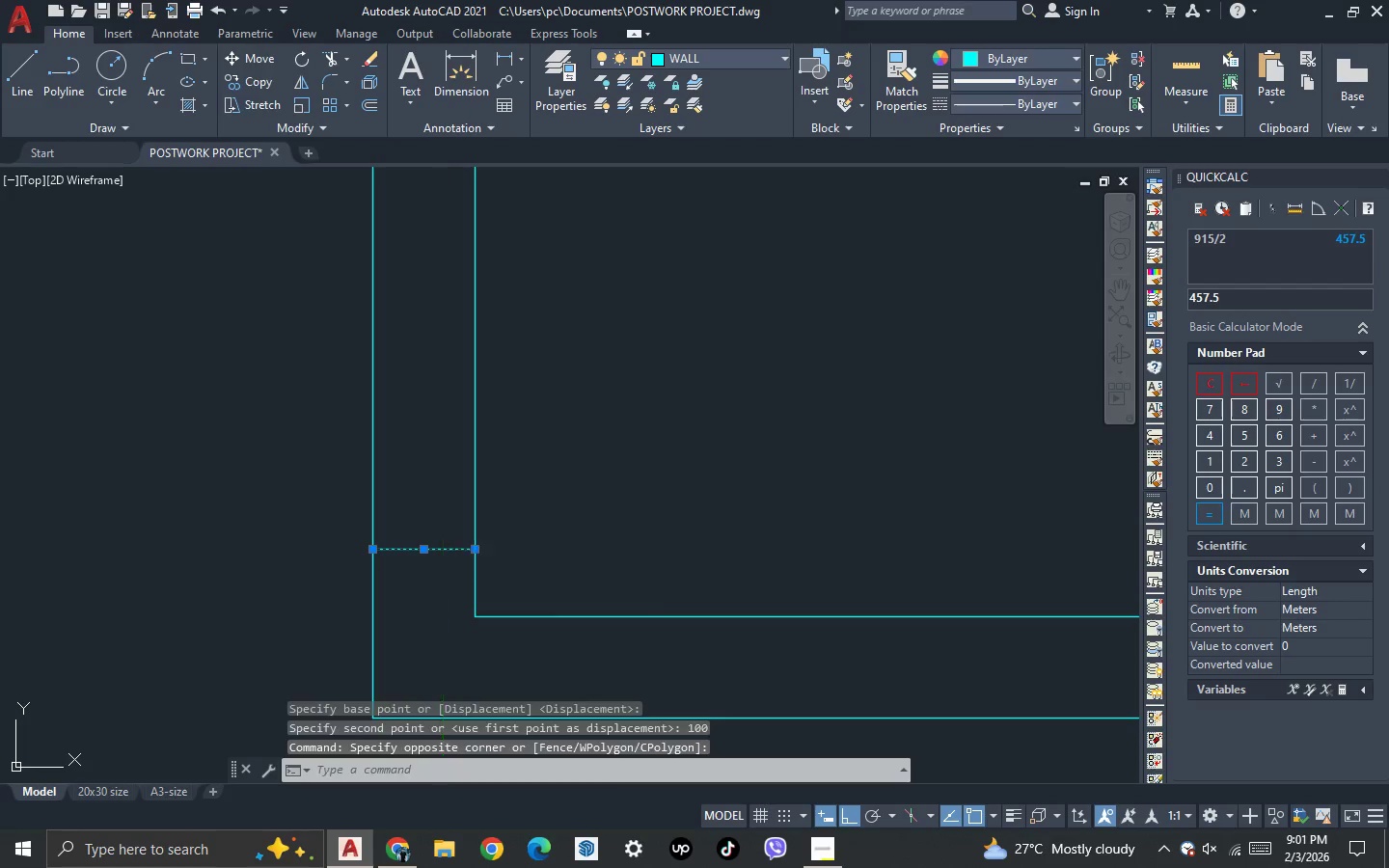 
key(Enter)
 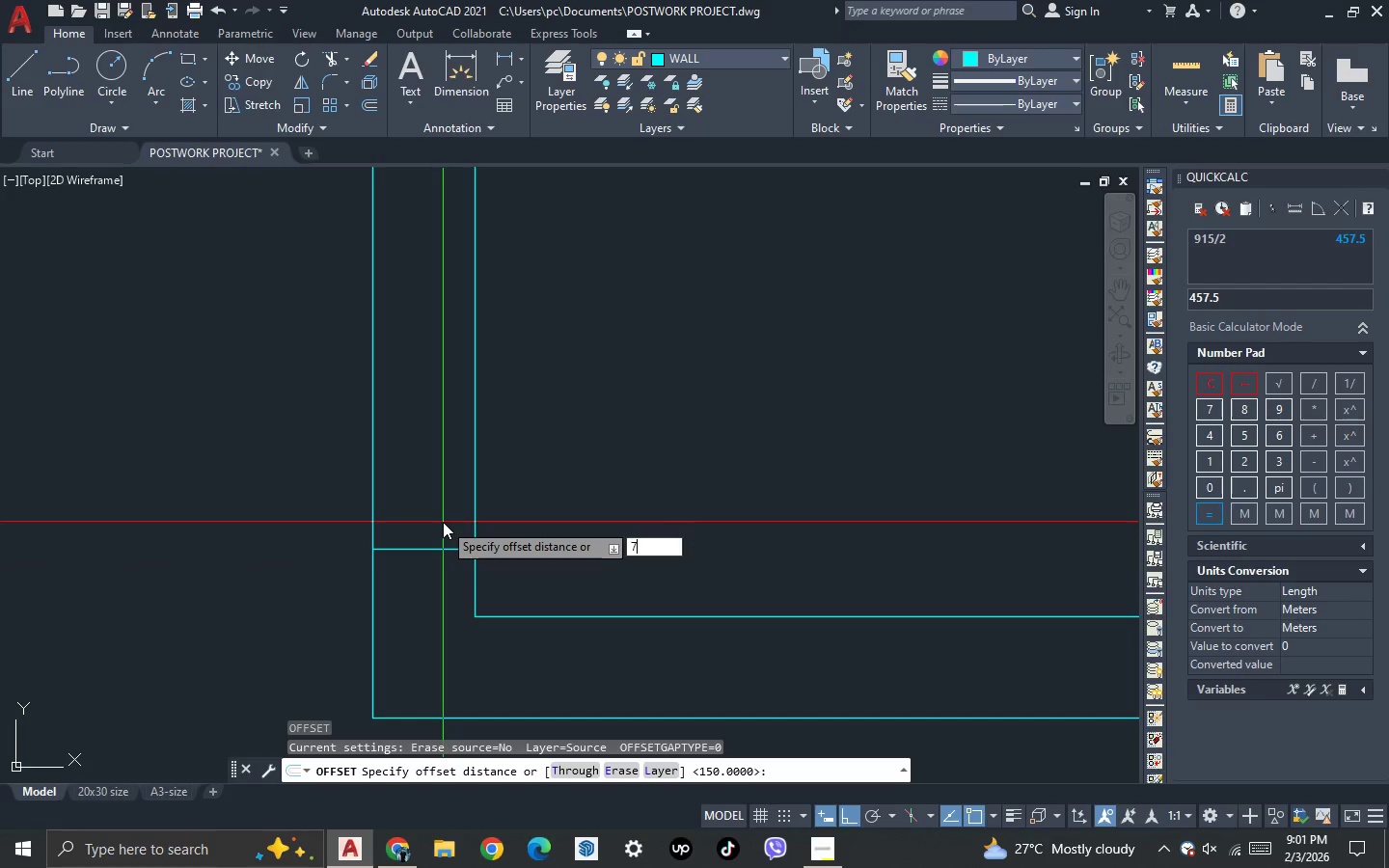 
type(700)
 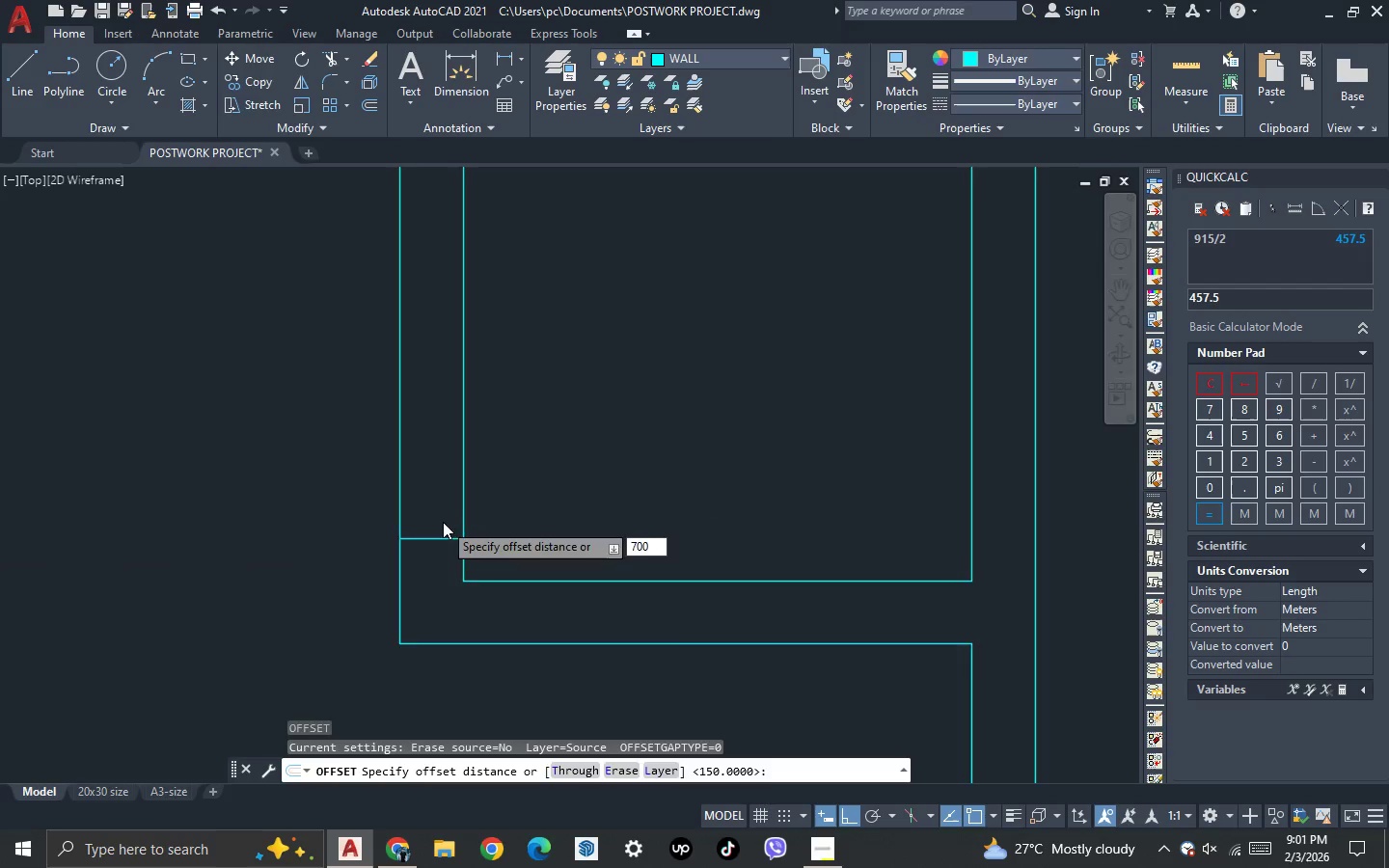 
key(Enter)
 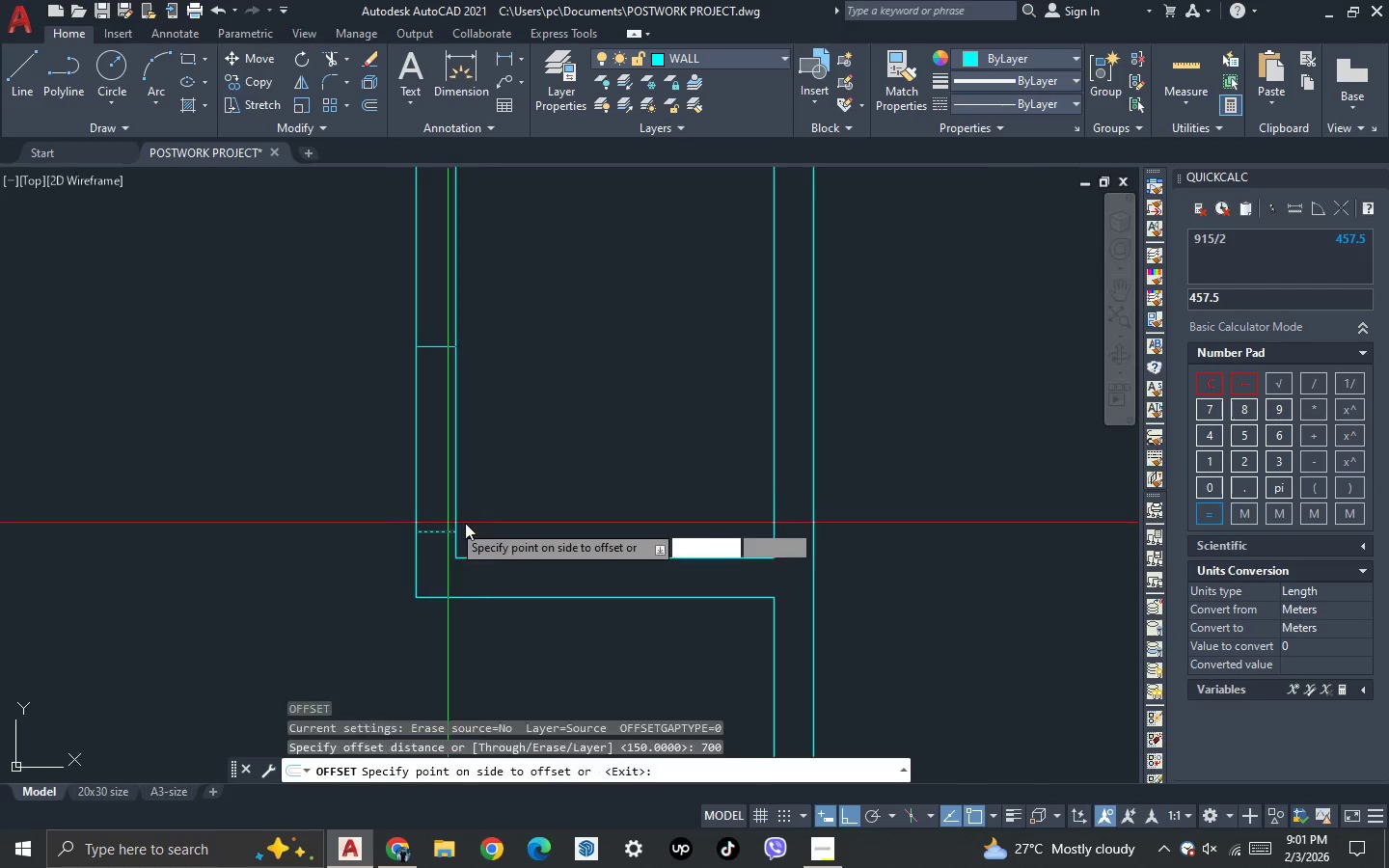 
key(Escape)
 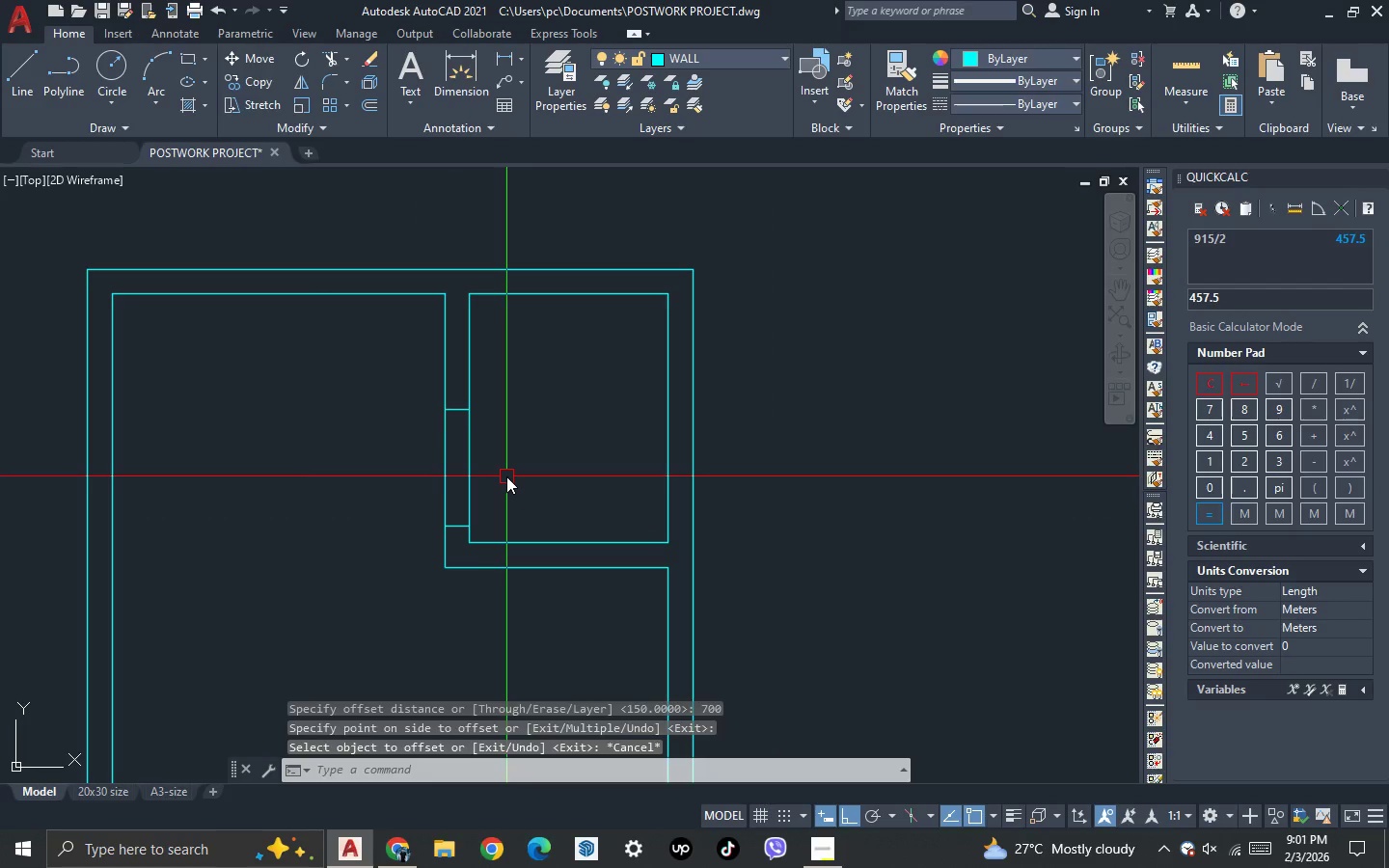 
scroll: coordinate [492, 517], scroll_direction: down, amount: 3.0
 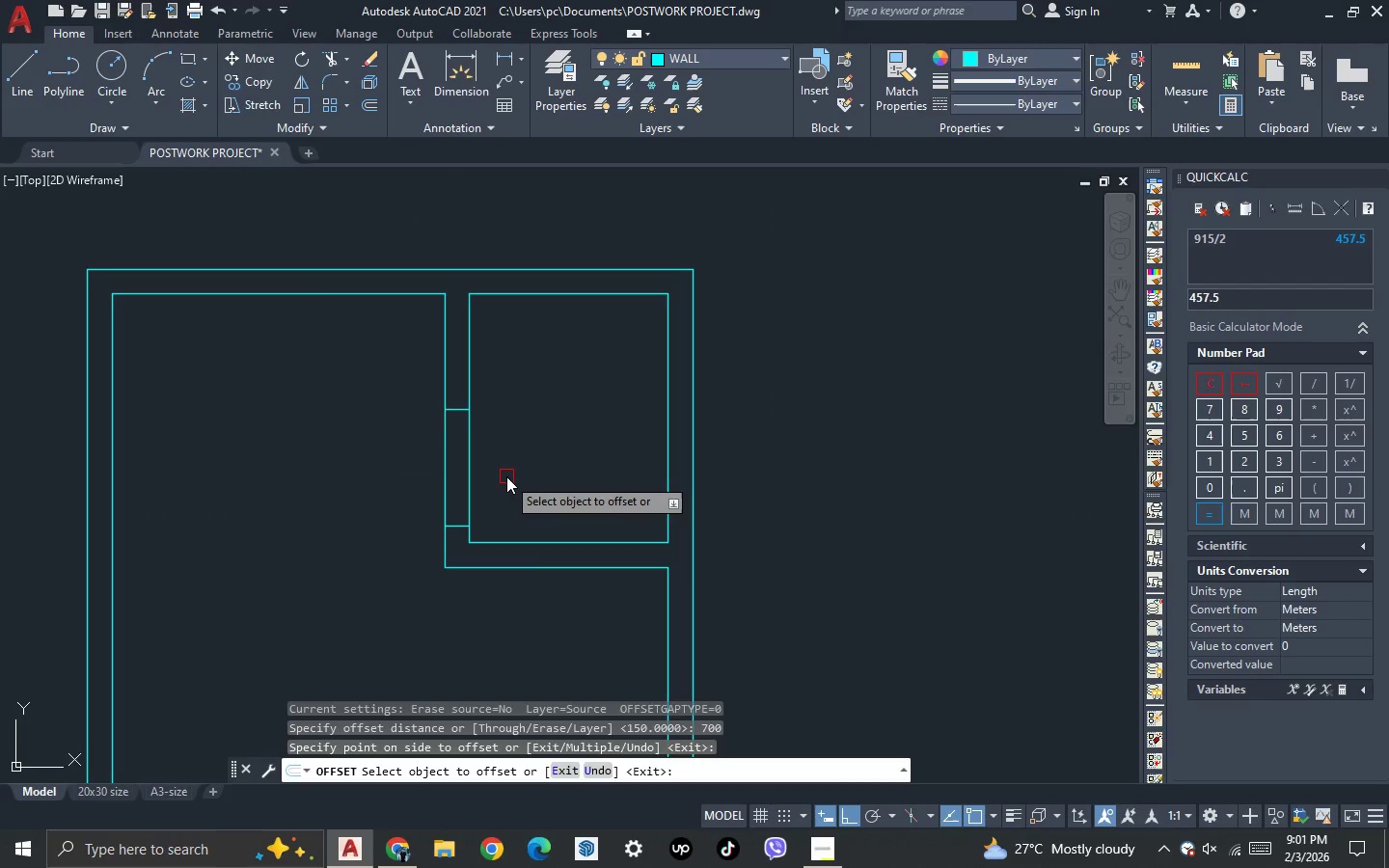 
key(Escape)
type(TR )
 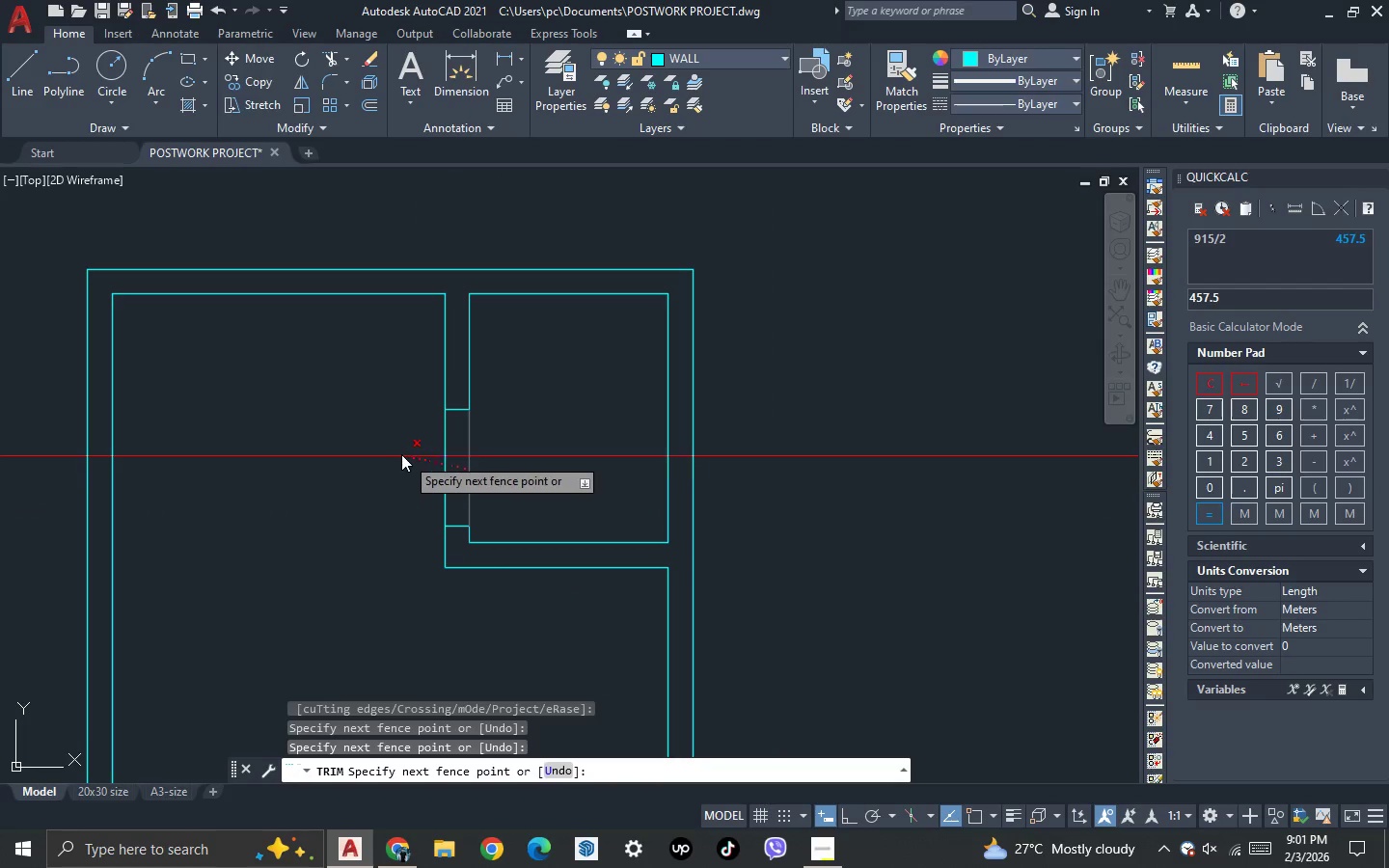 
double_click([386, 448])
 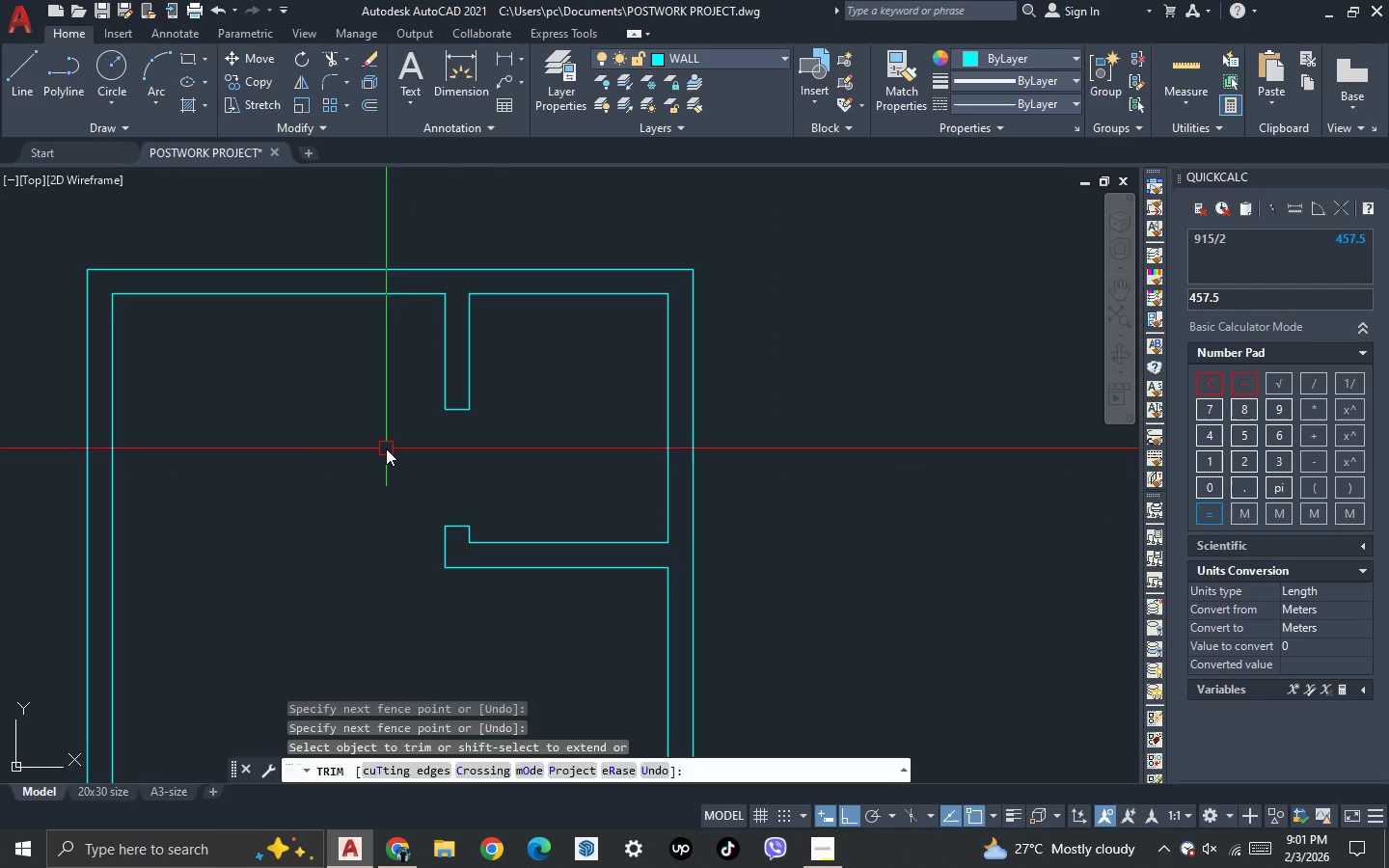 
key(Escape)
type(ADT2 )
 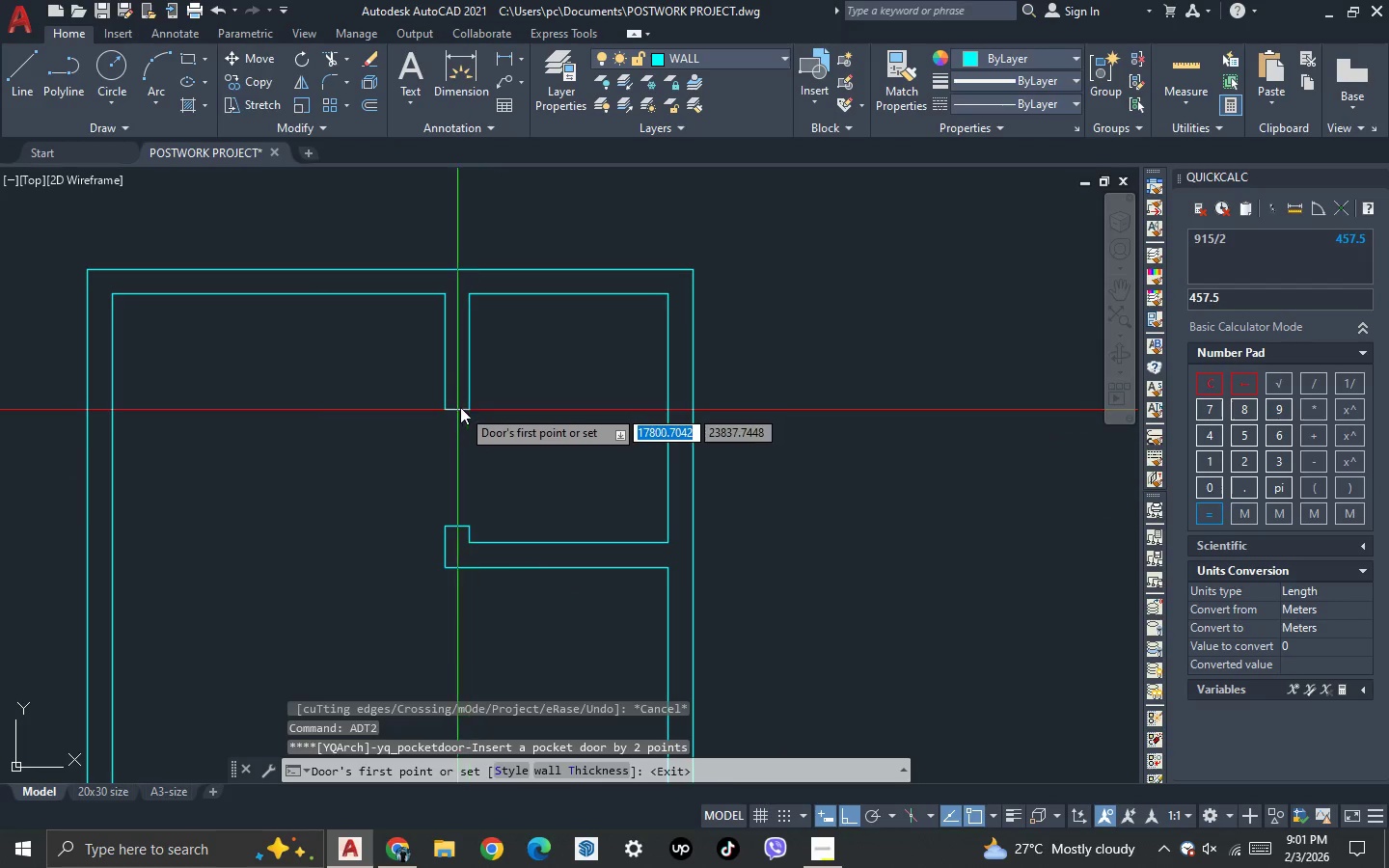 
left_click([460, 406])
 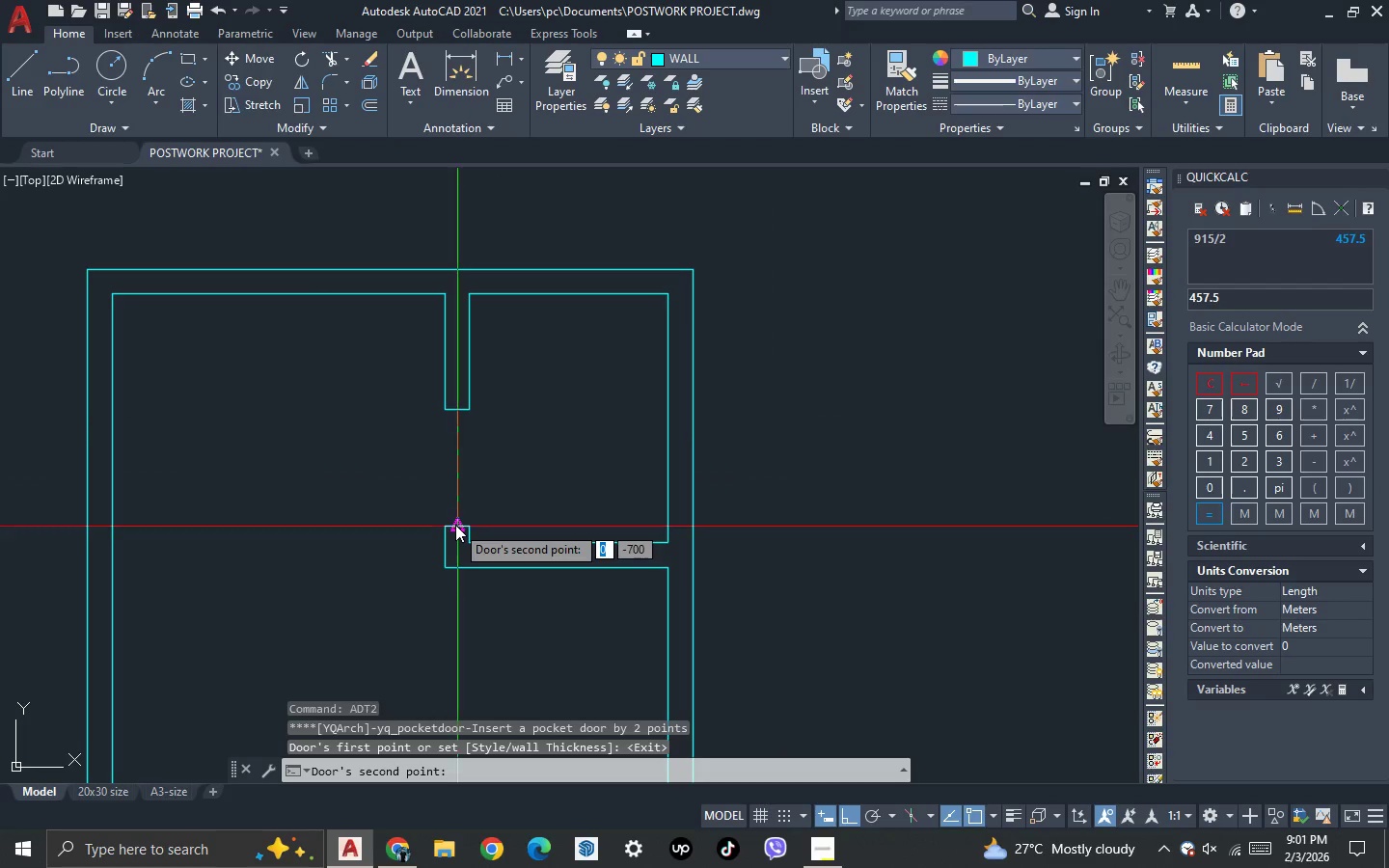 
left_click([455, 525])
 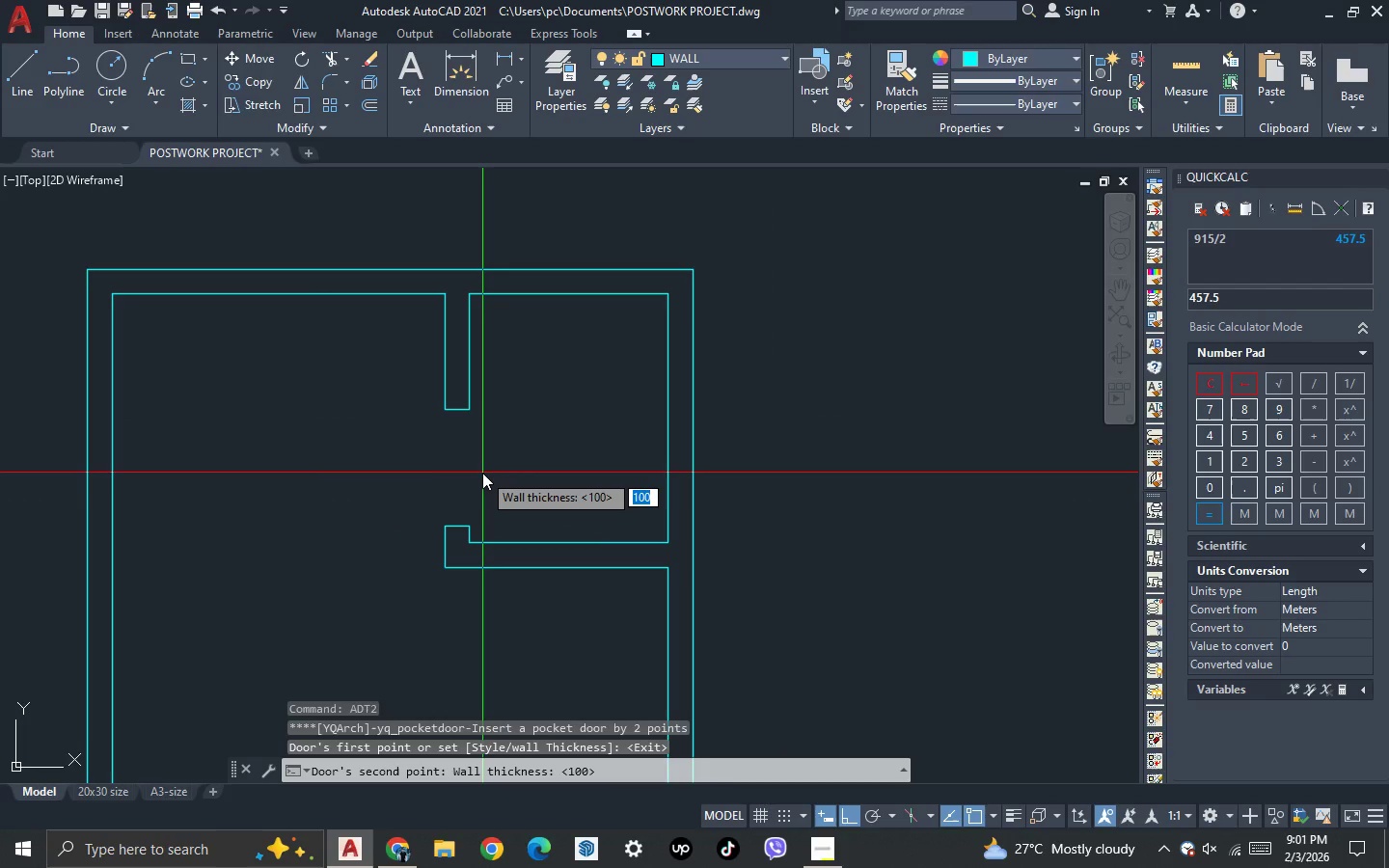 
type(150)
 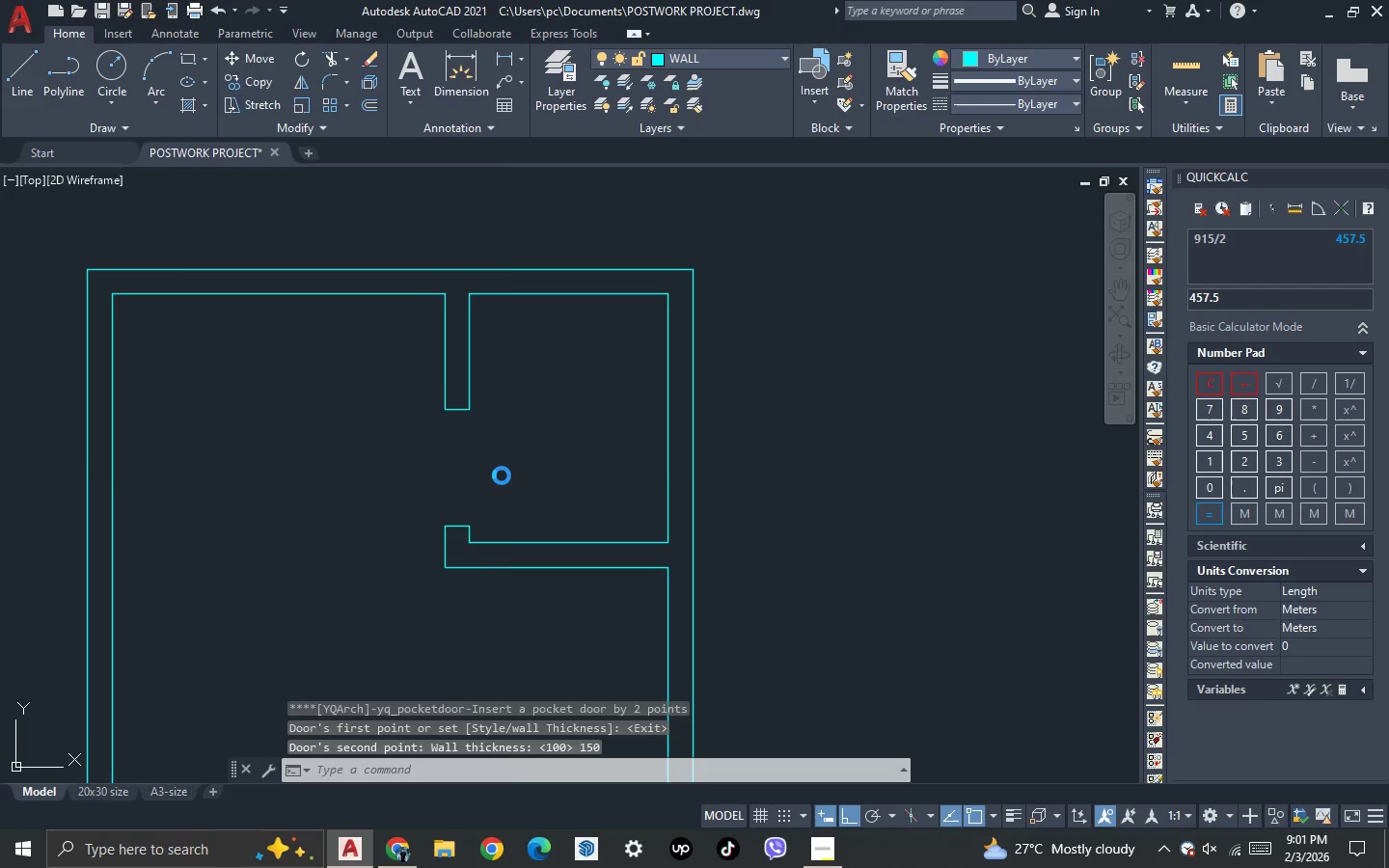 
key(Enter)
 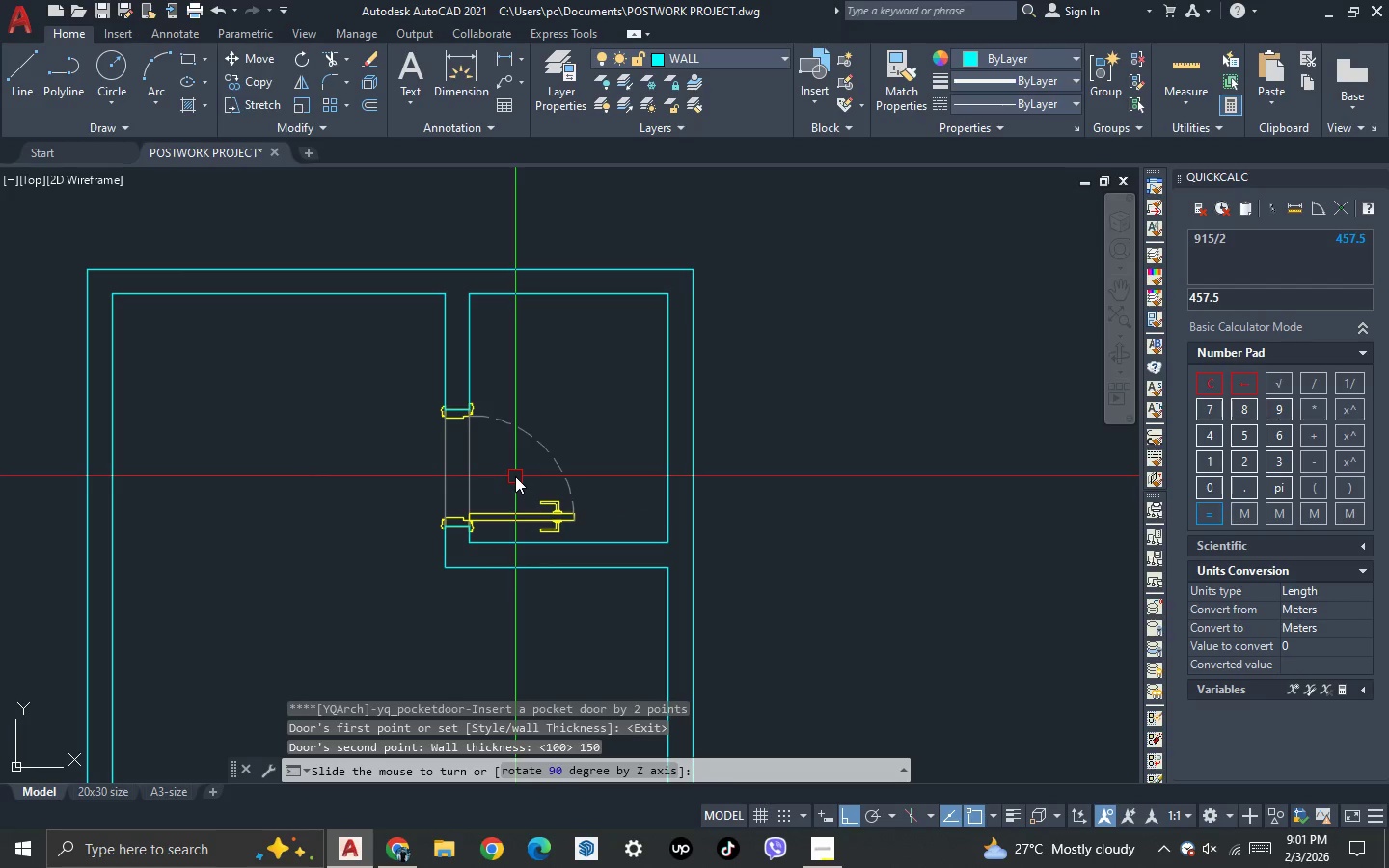 
left_click([515, 476])
 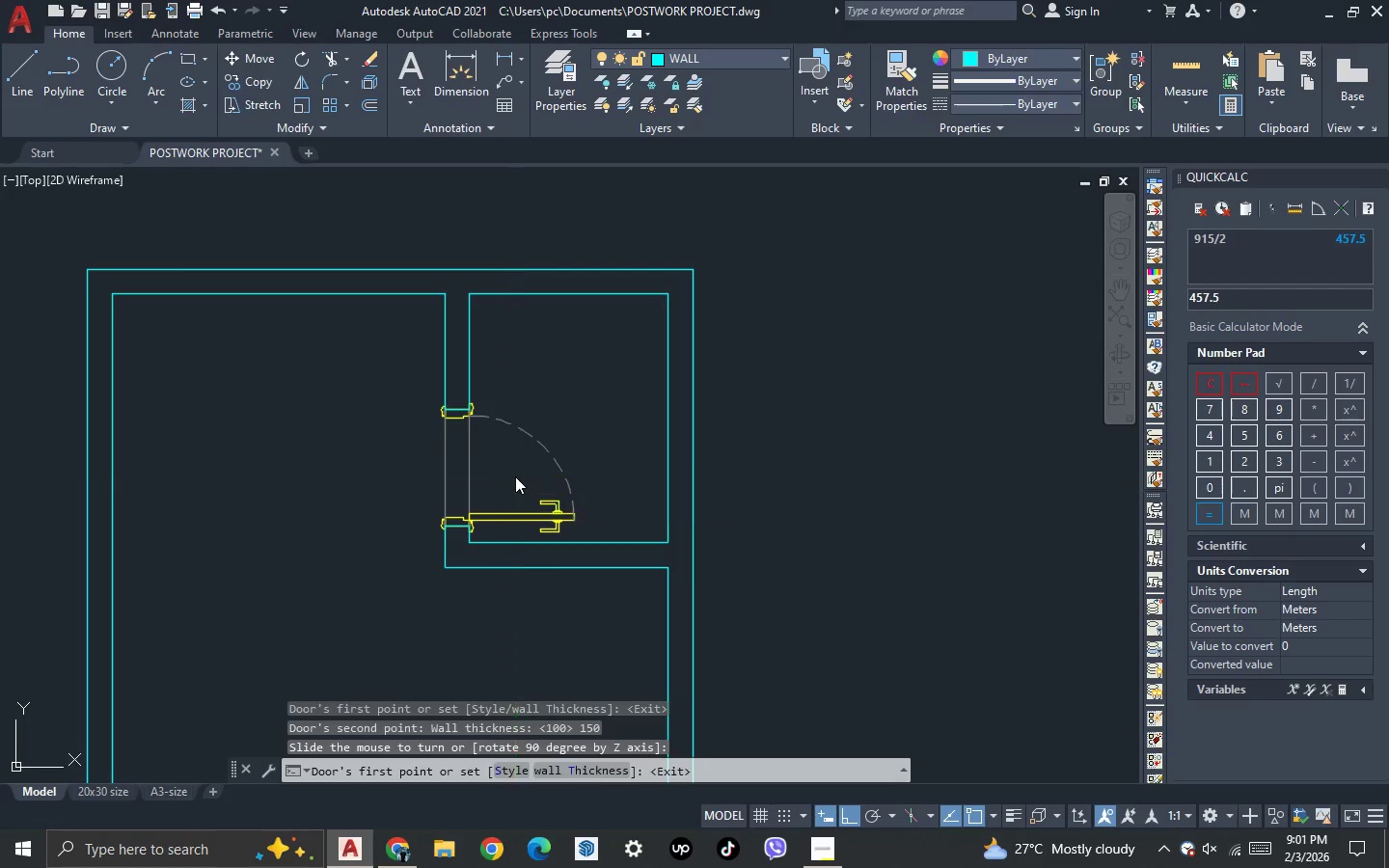 
key(Escape)
 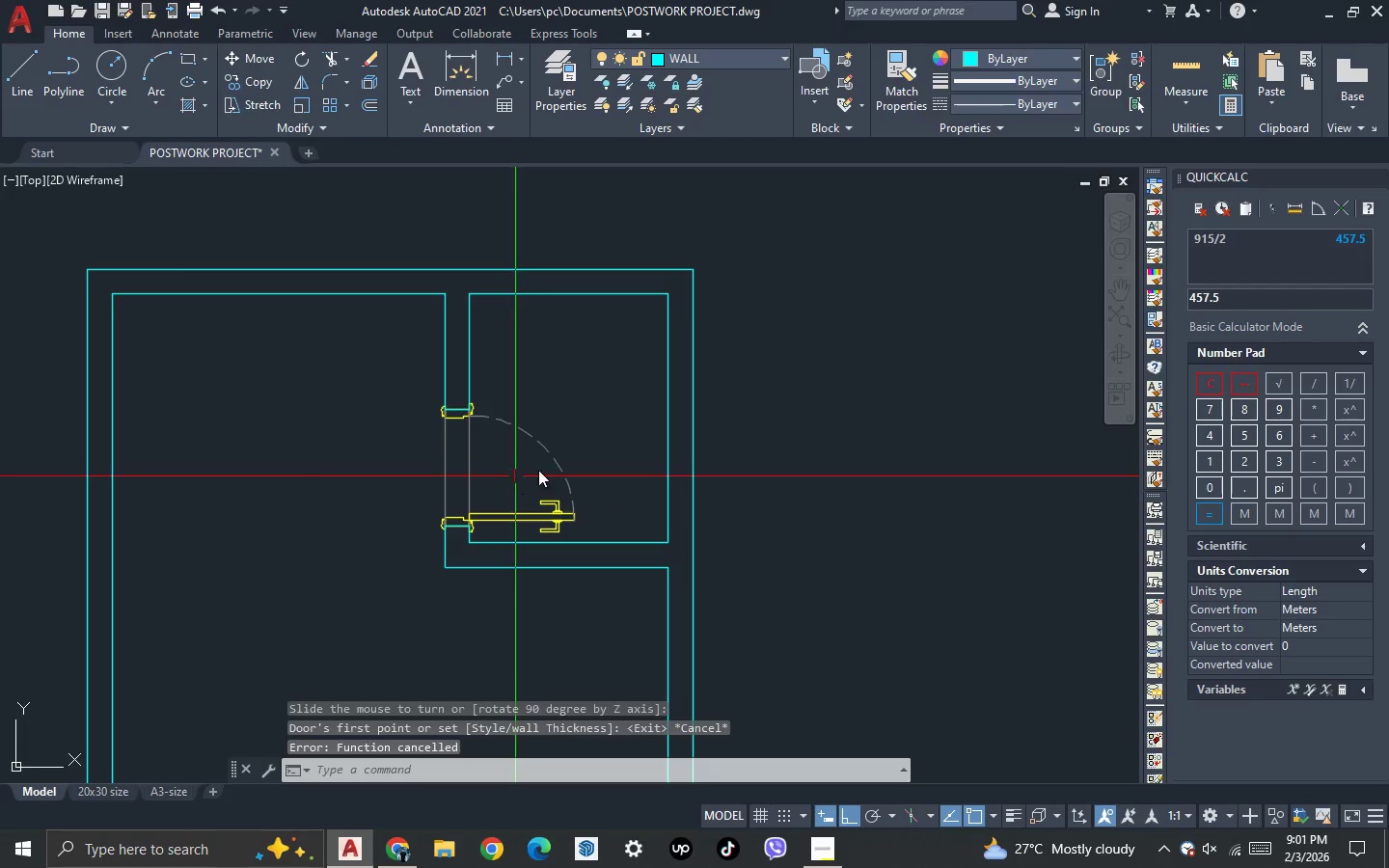 
key(Escape)
 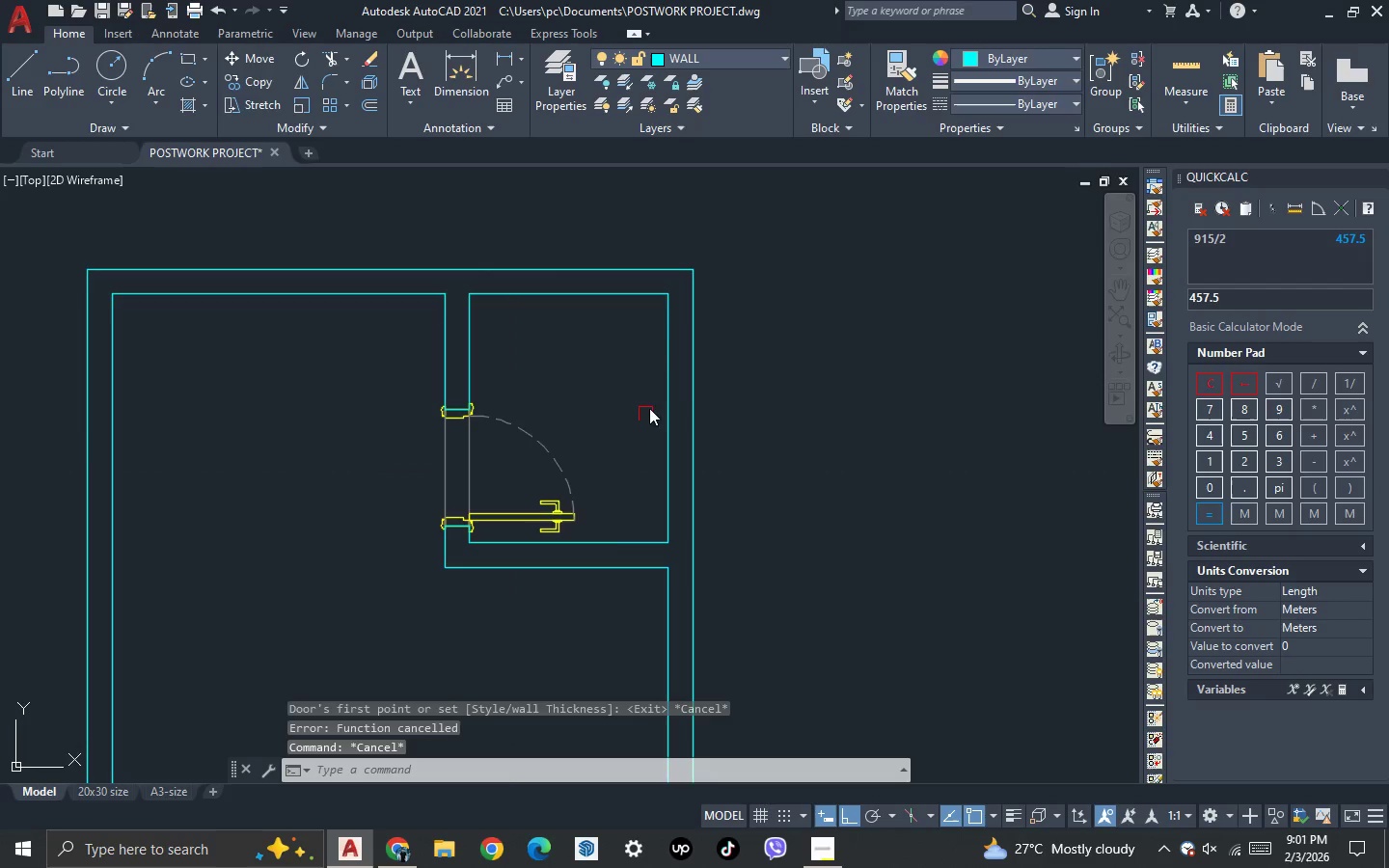 
scroll: coordinate [664, 389], scroll_direction: down, amount: 3.0
 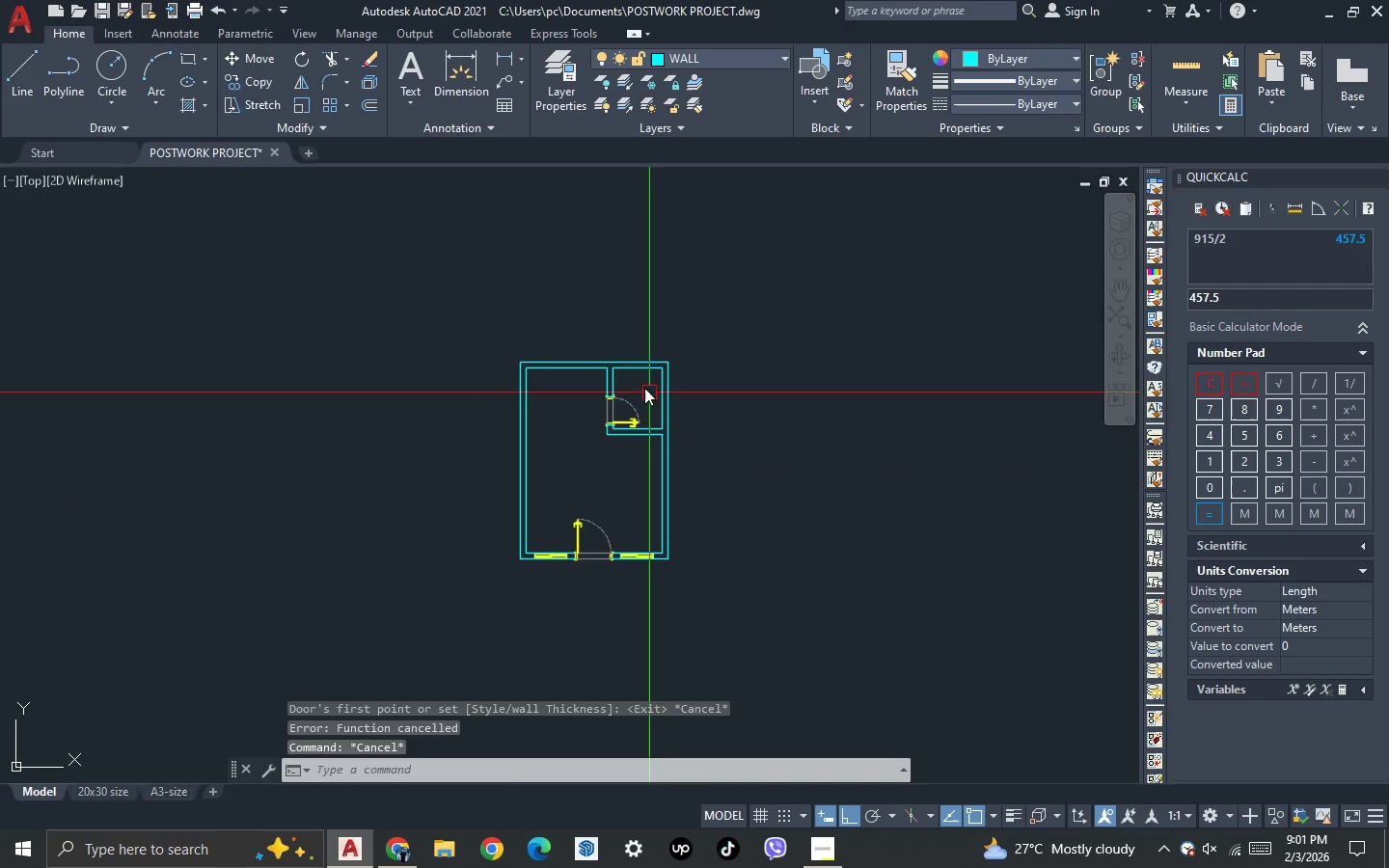 
scroll: coordinate [631, 386], scroll_direction: up, amount: 1.0
 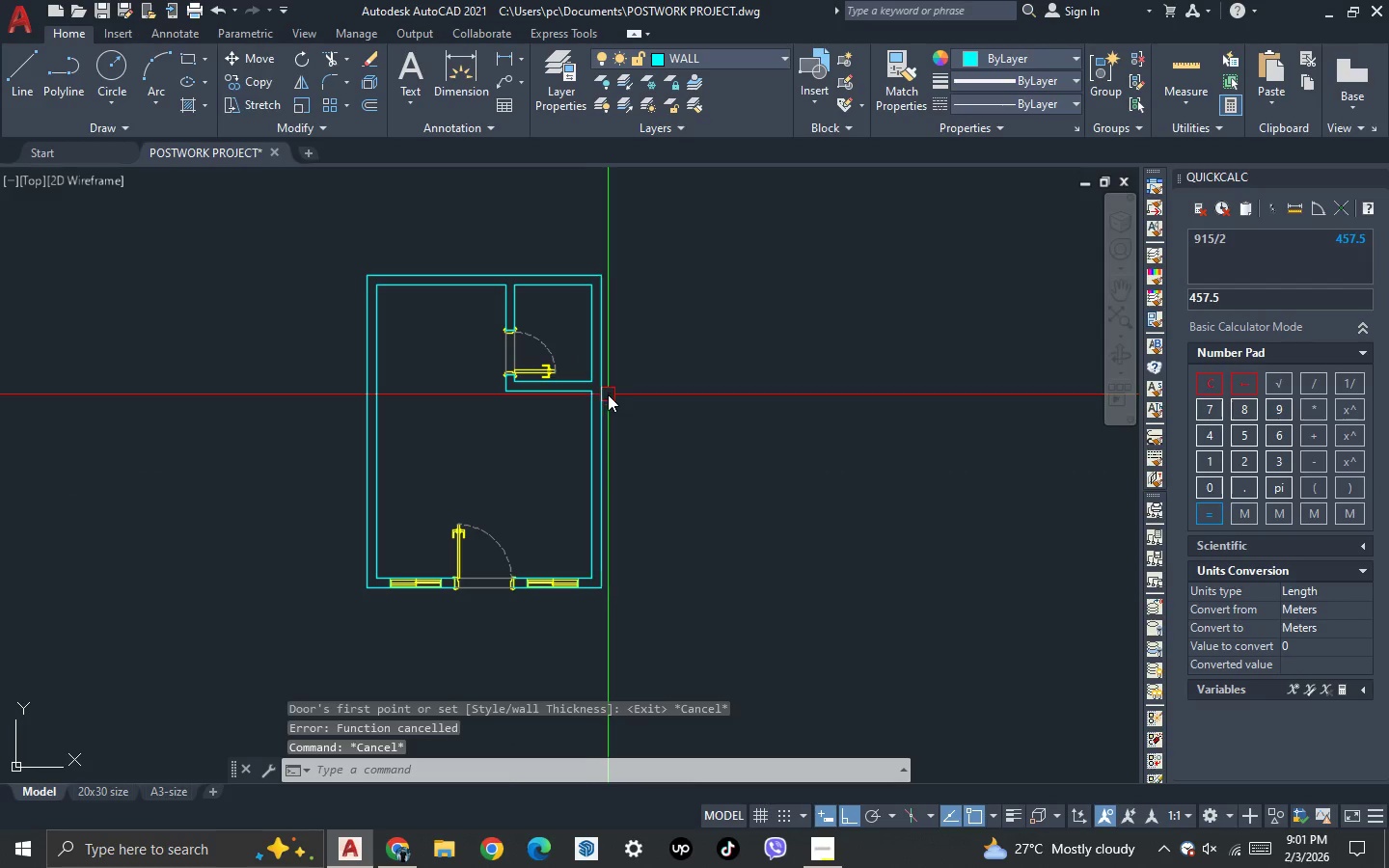 
scroll: coordinate [608, 393], scroll_direction: down, amount: 1.0
 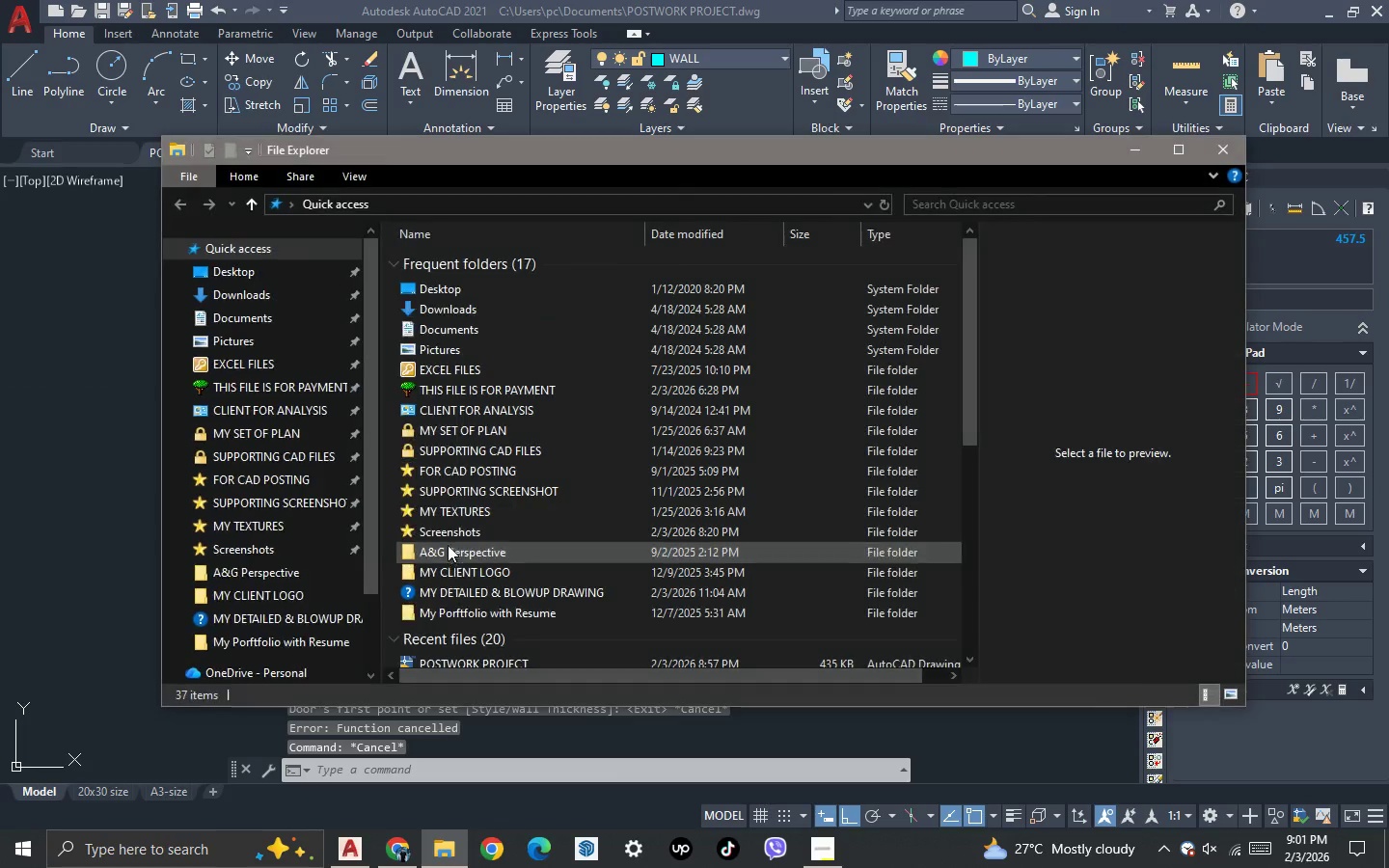 
left_click([281, 273])
 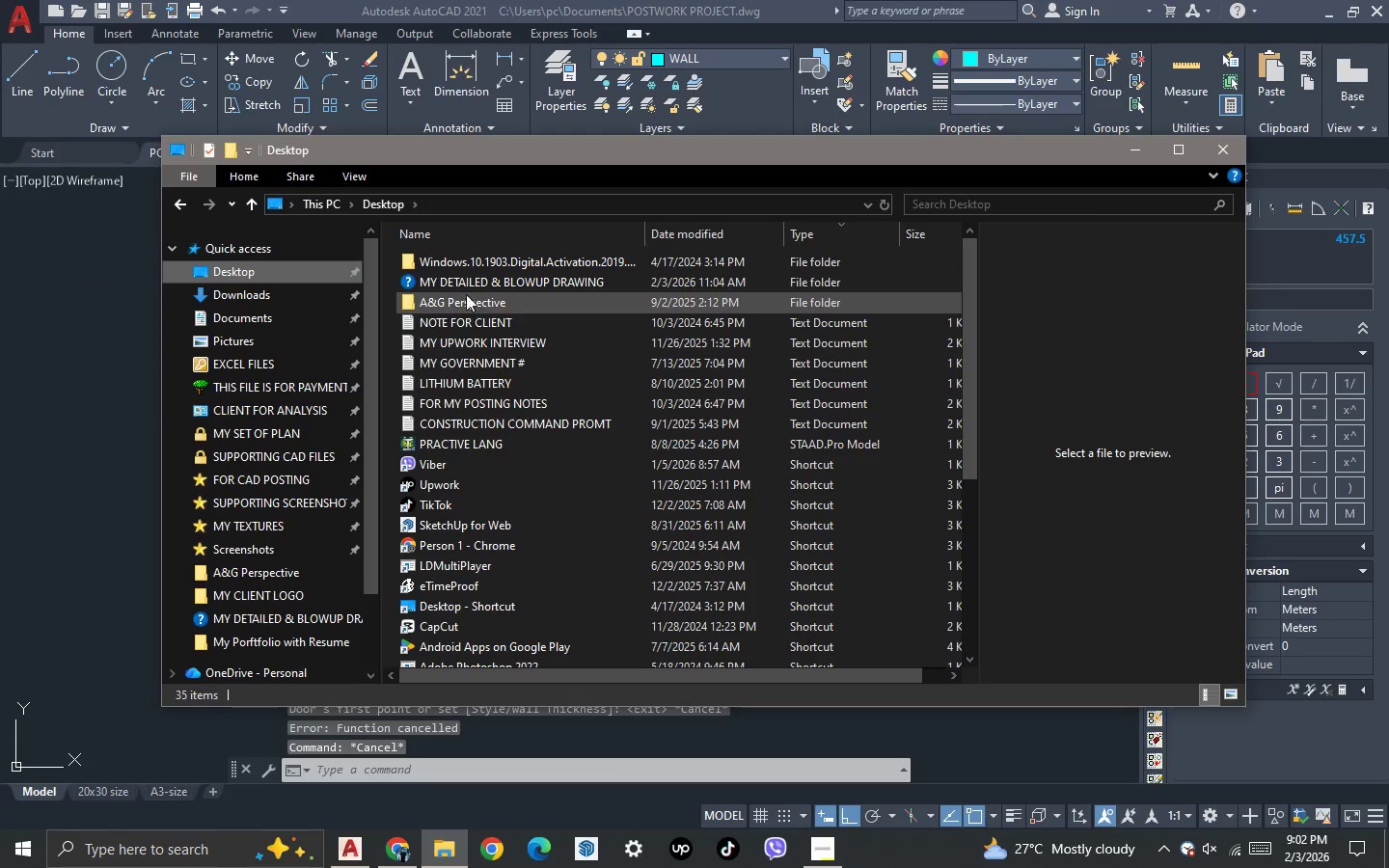 
scroll: coordinate [523, 380], scroll_direction: up, amount: 3.0
 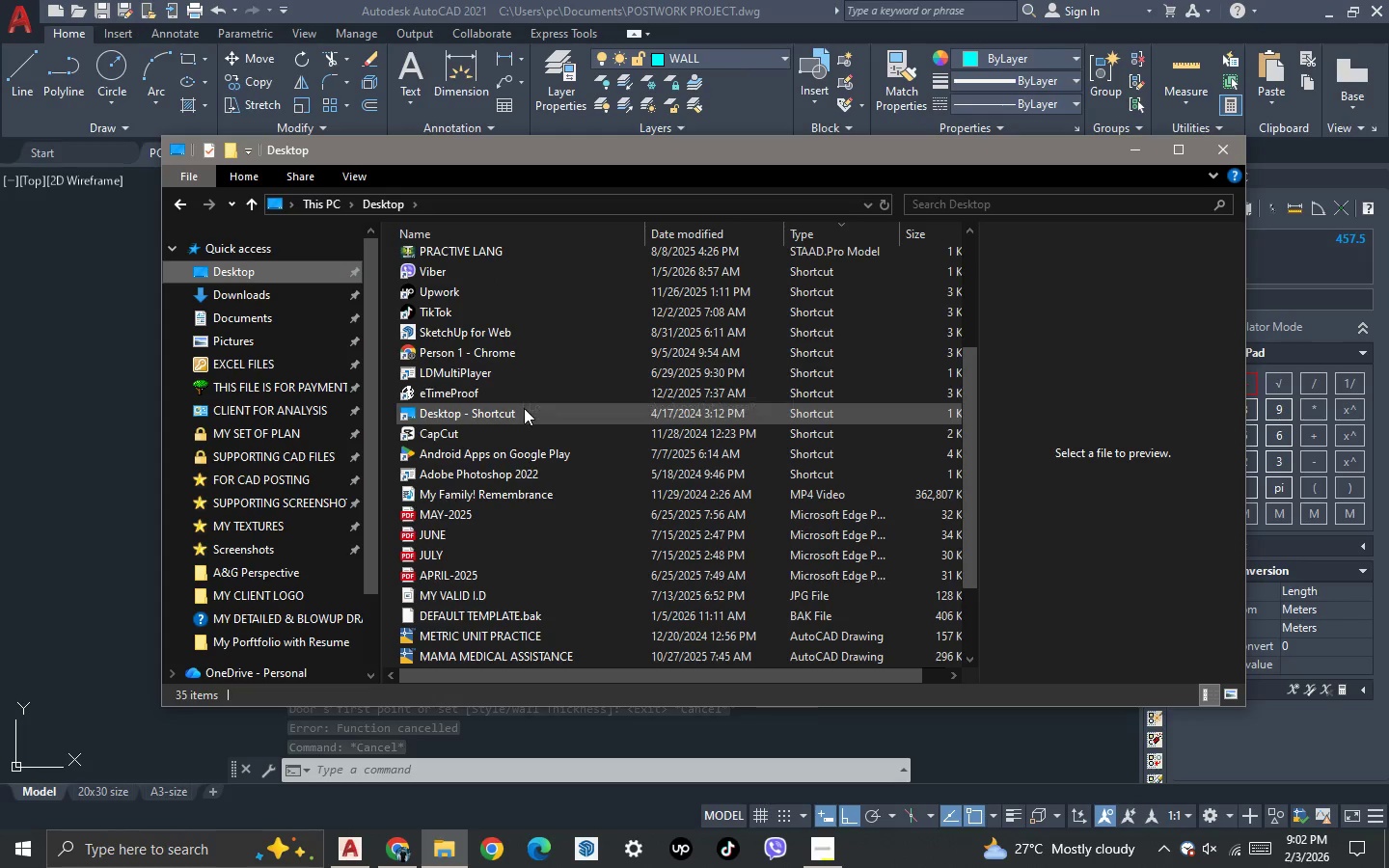 
scroll: coordinate [548, 507], scroll_direction: down, amount: 4.0
 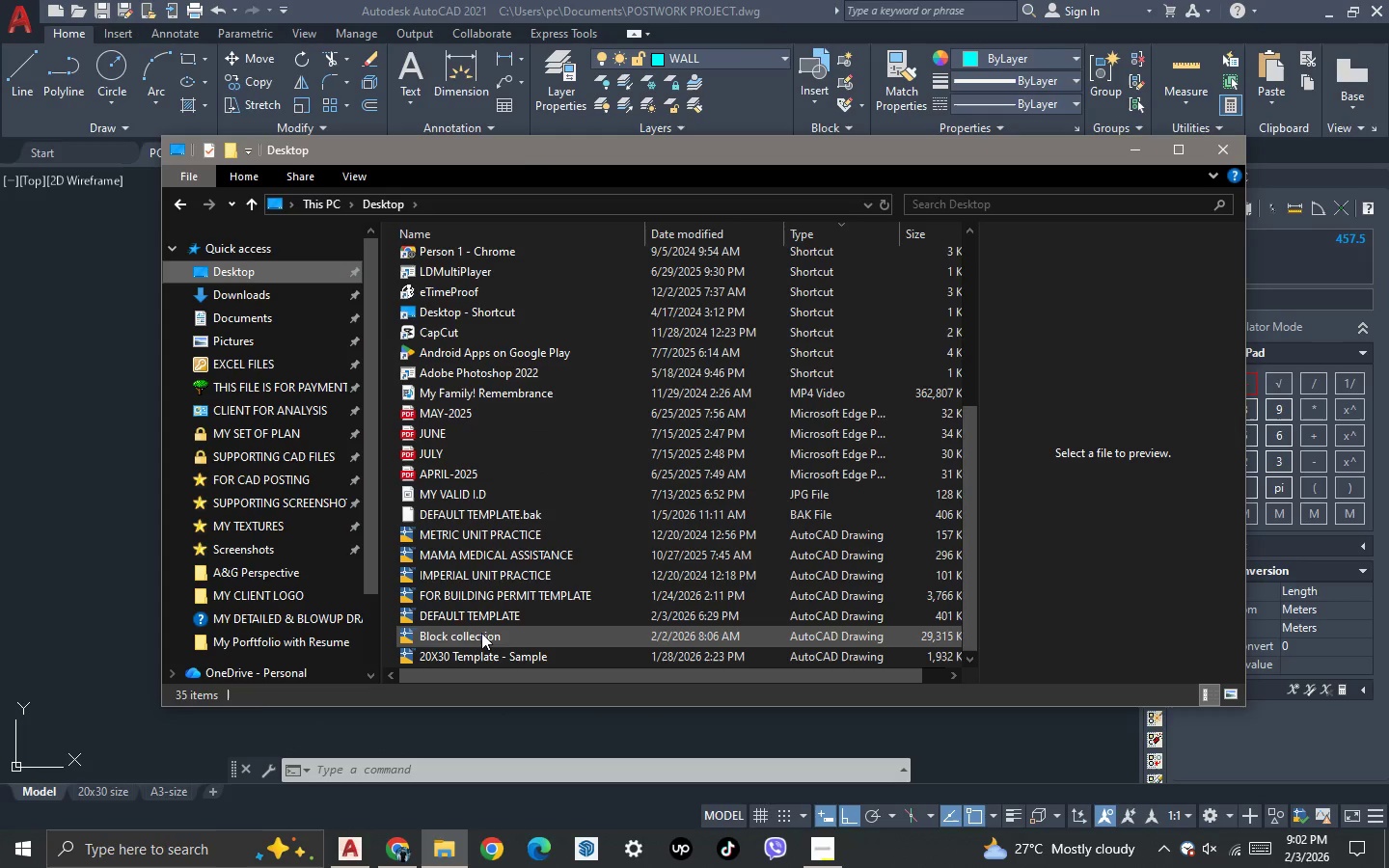 
double_click([481, 633])
 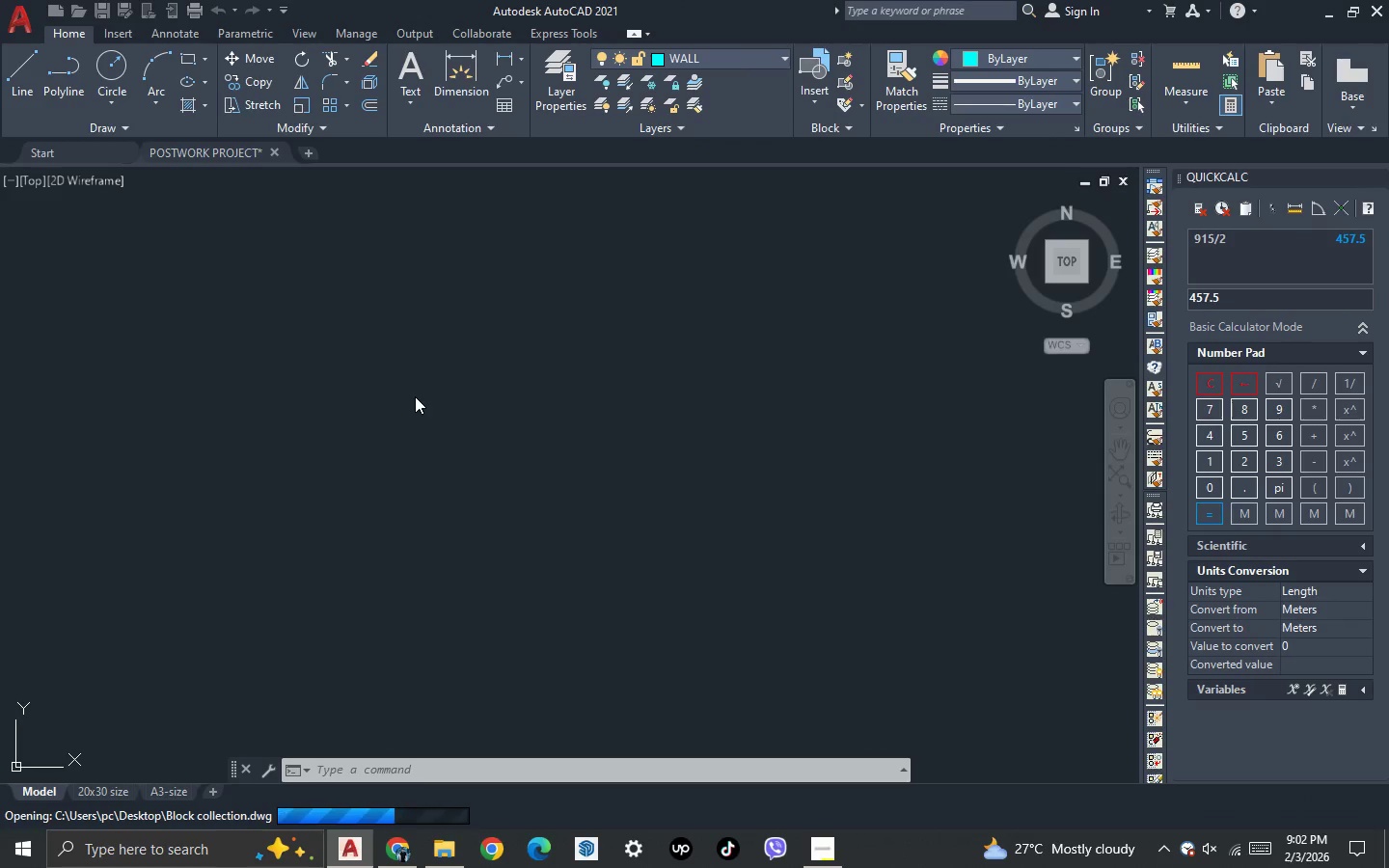 
wait(11.34)
 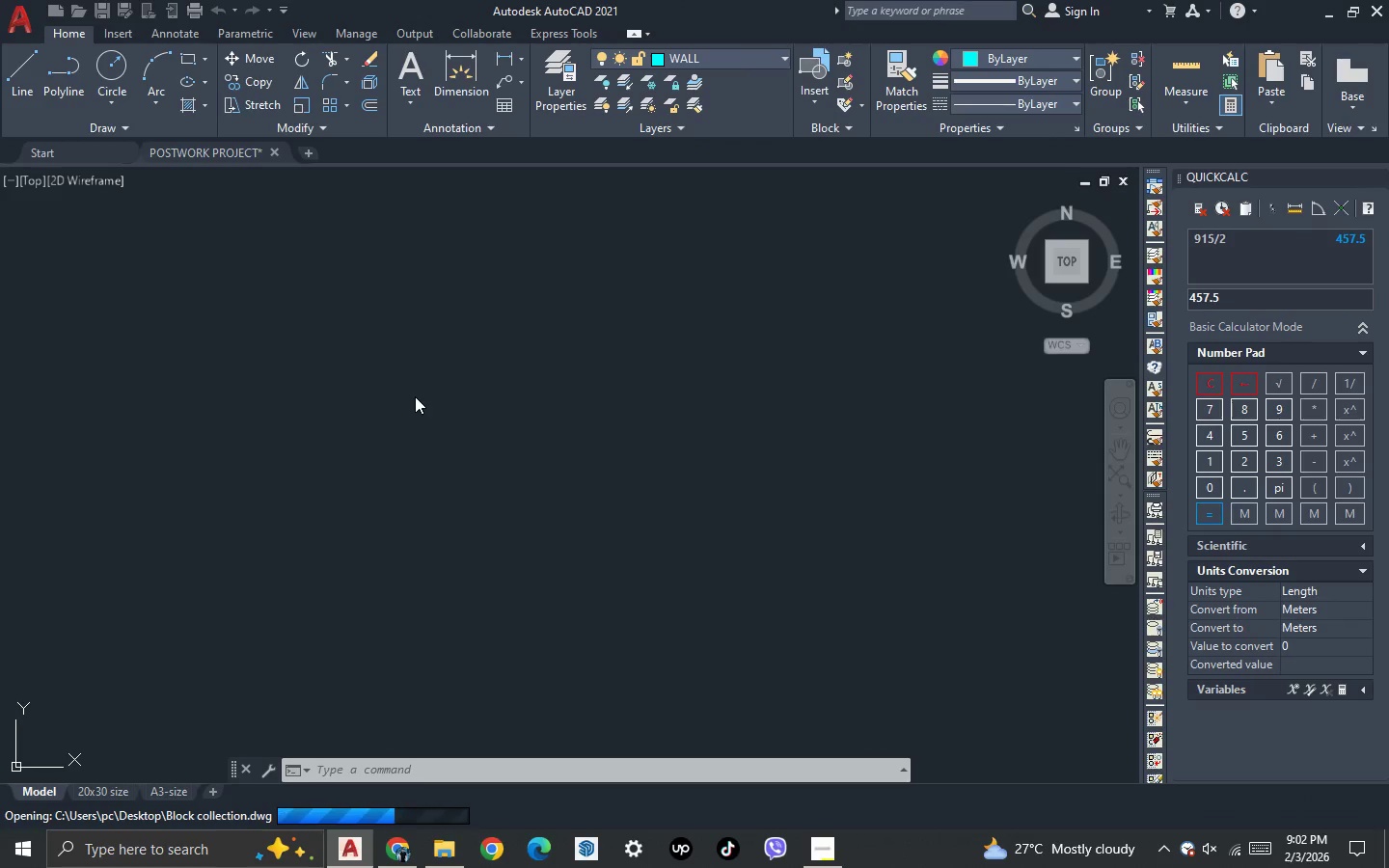 
left_click([753, 317])
 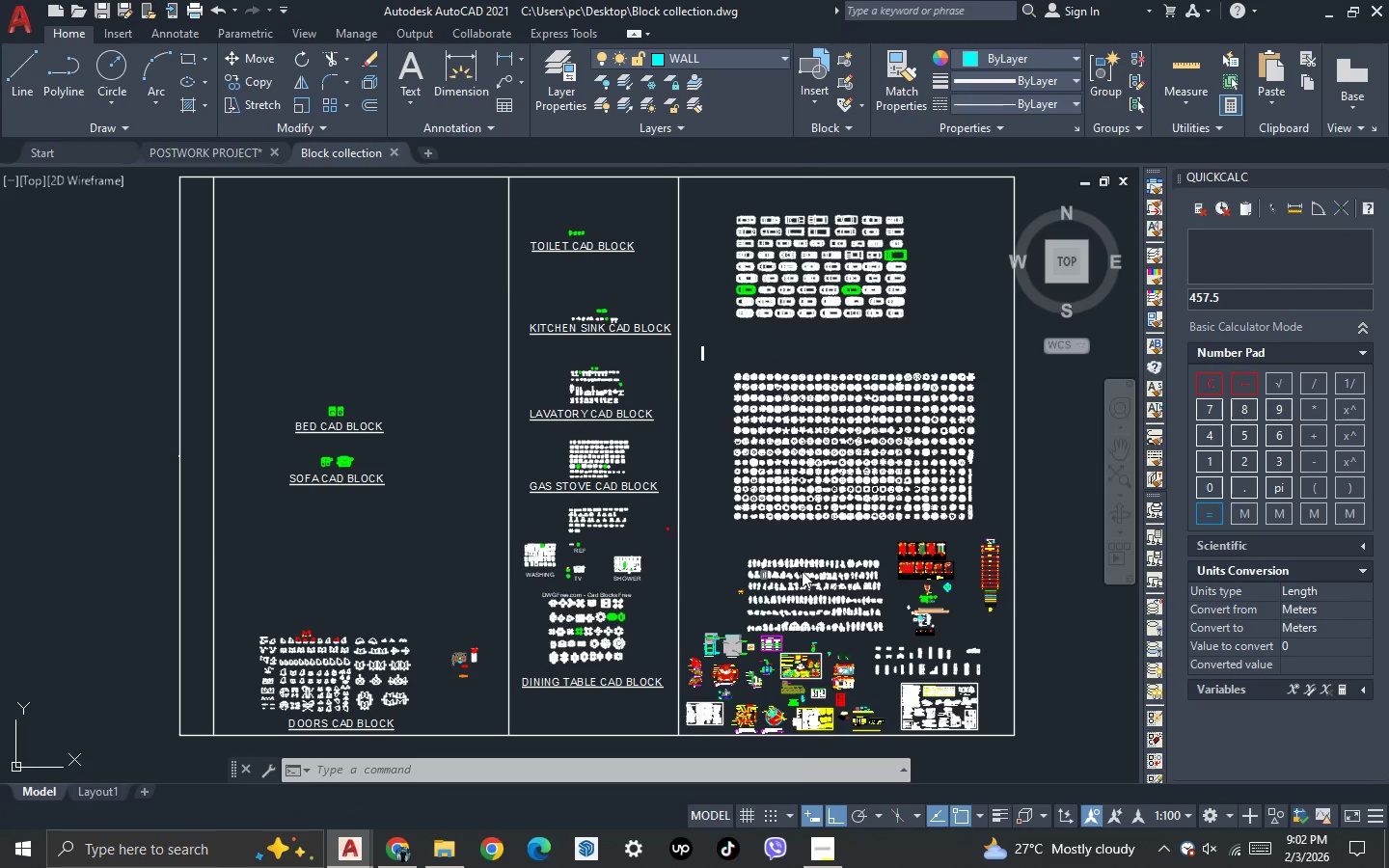 
scroll: coordinate [722, 382], scroll_direction: up, amount: 11.0
 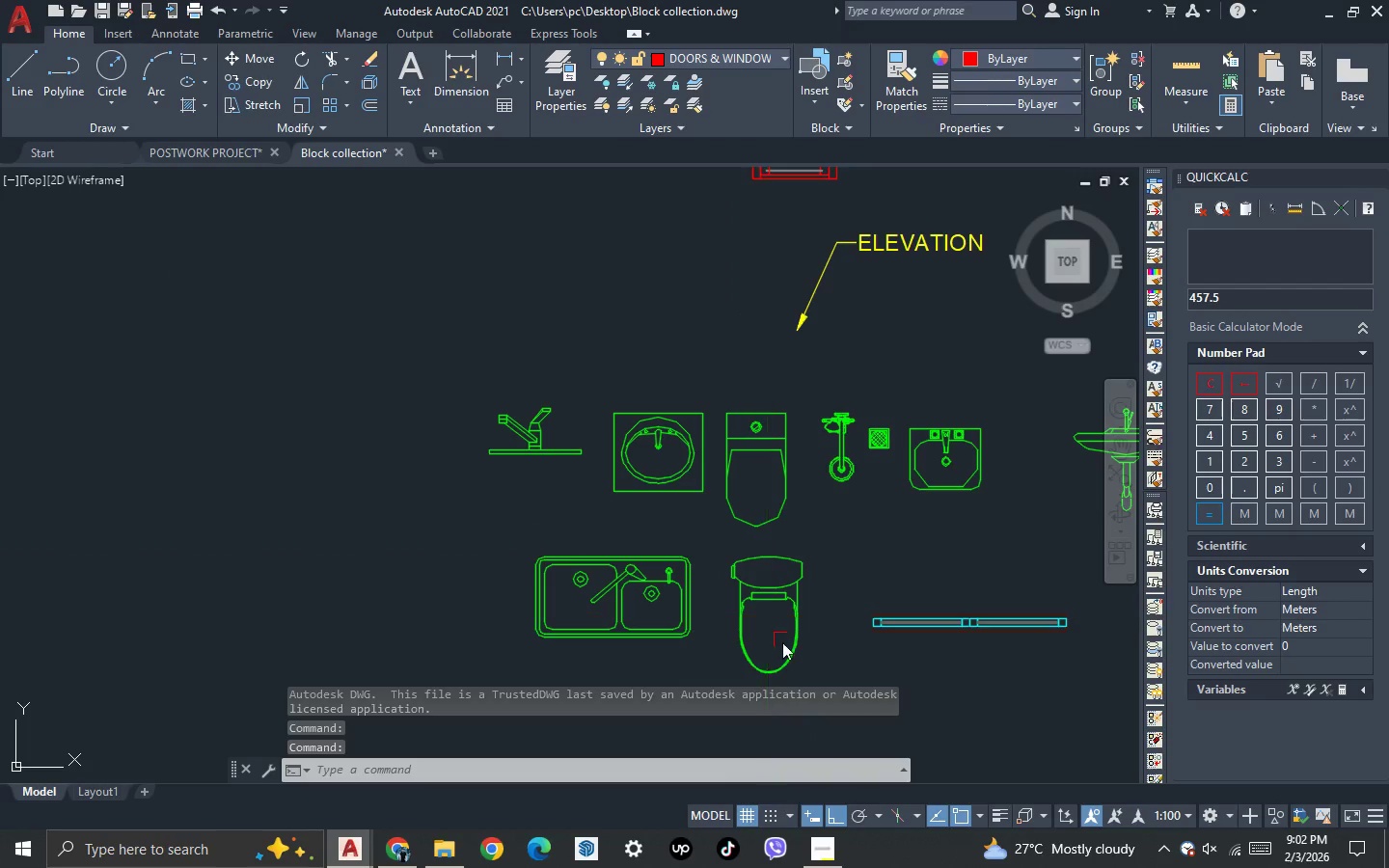 
left_click_drag(start_coordinate=[782, 642], to_coordinate=[781, 637])
 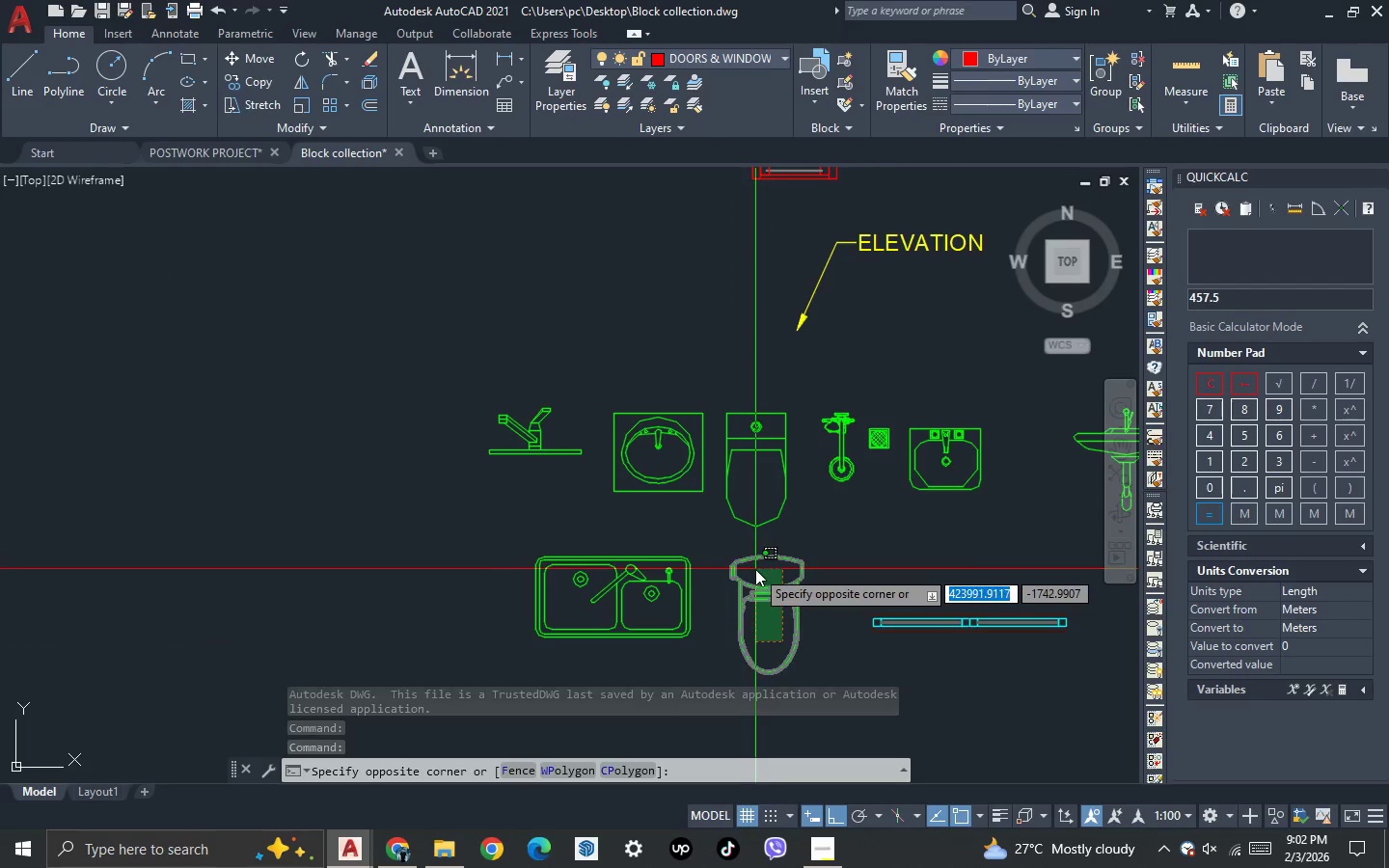 
double_click([754, 568])
 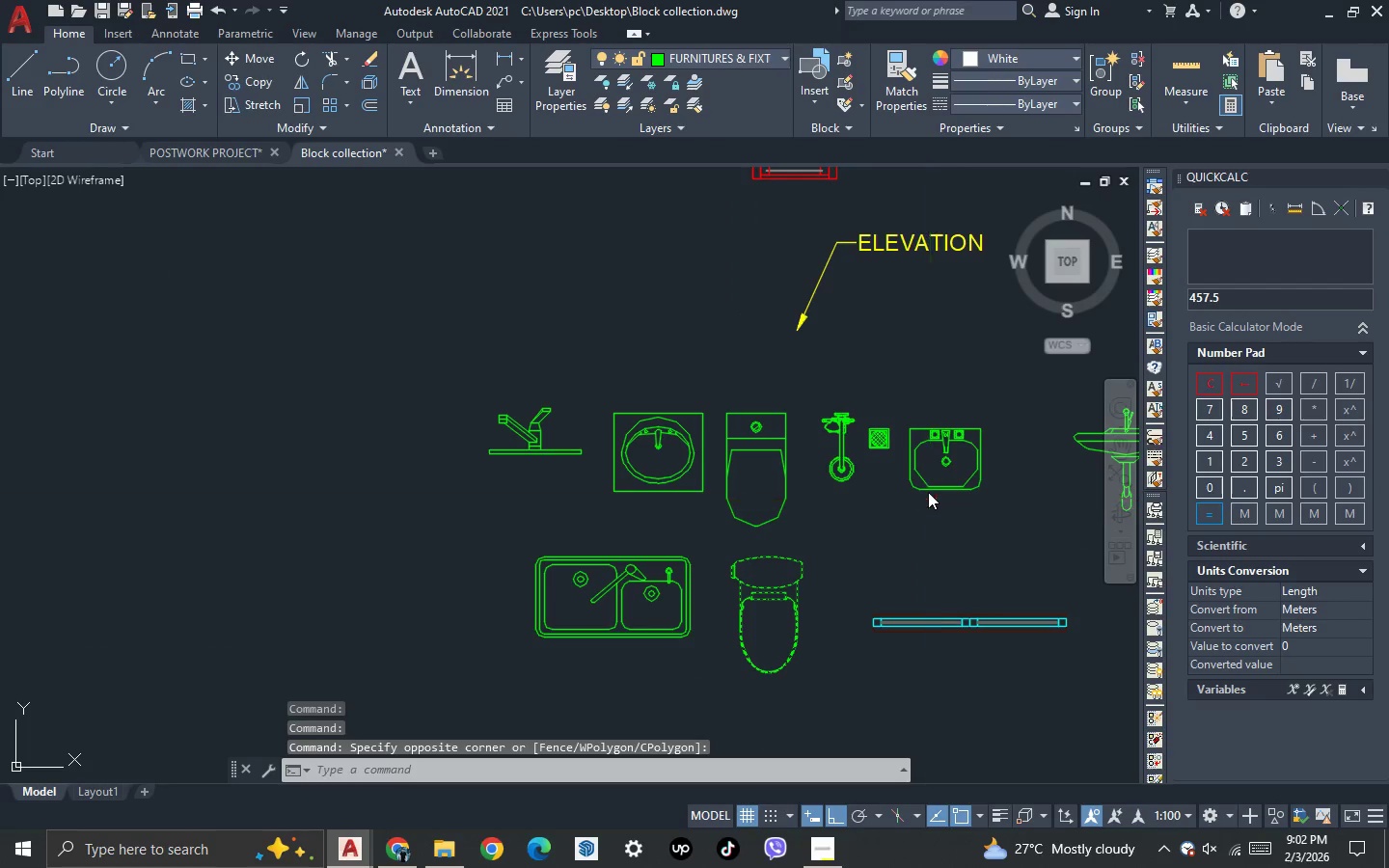 
left_click([925, 475])
 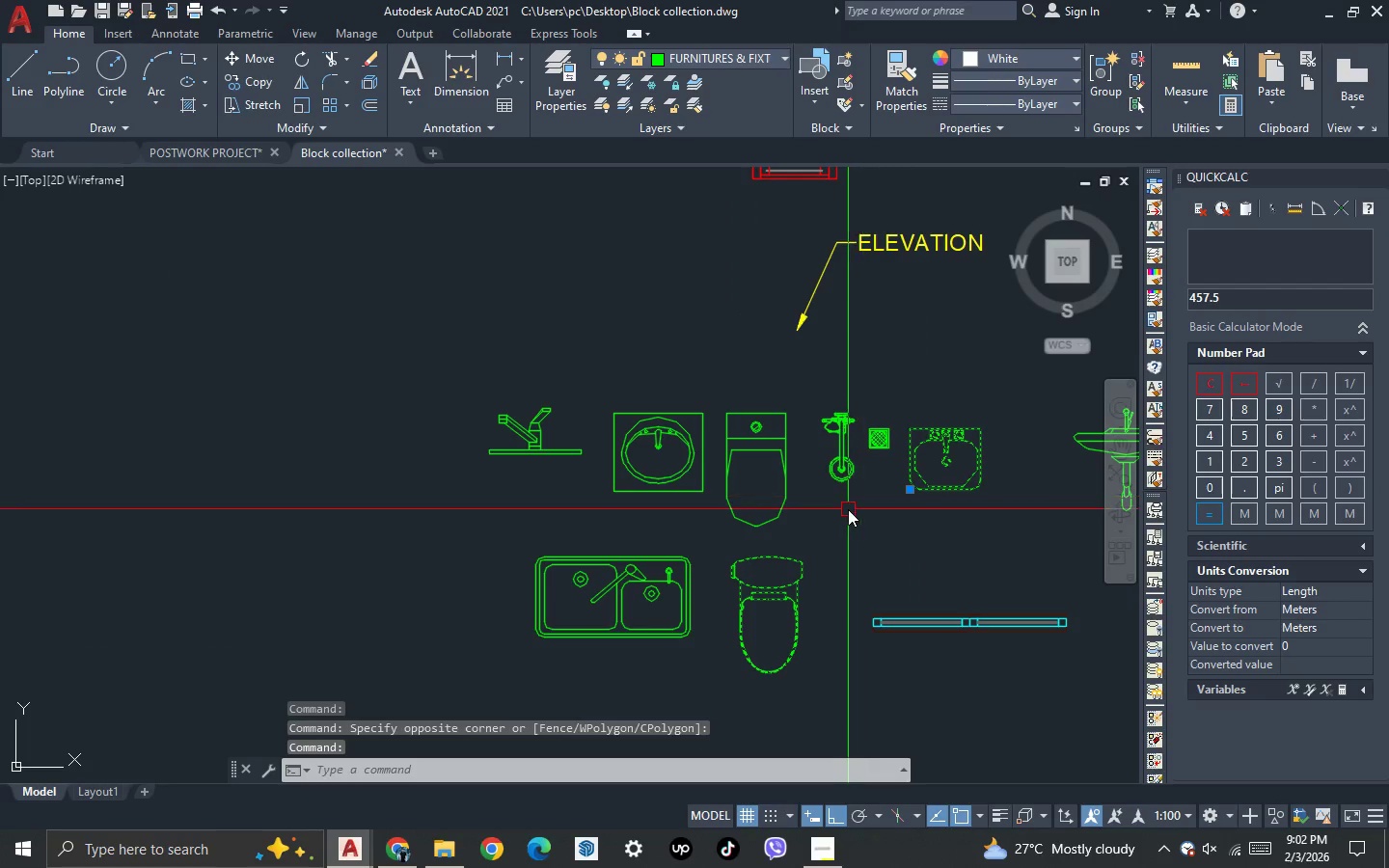 
key(Control+C)
 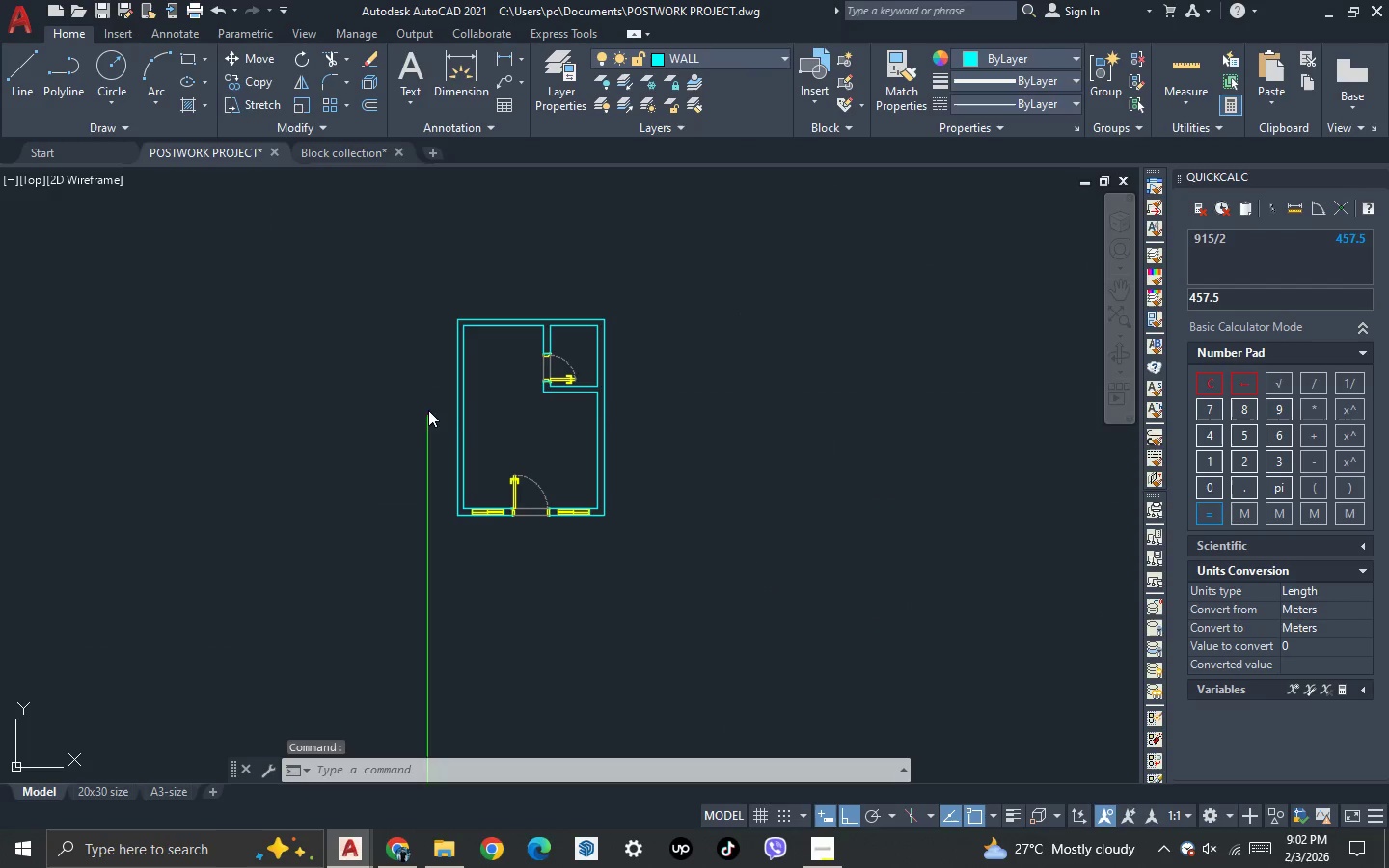 
key(Control+V)
 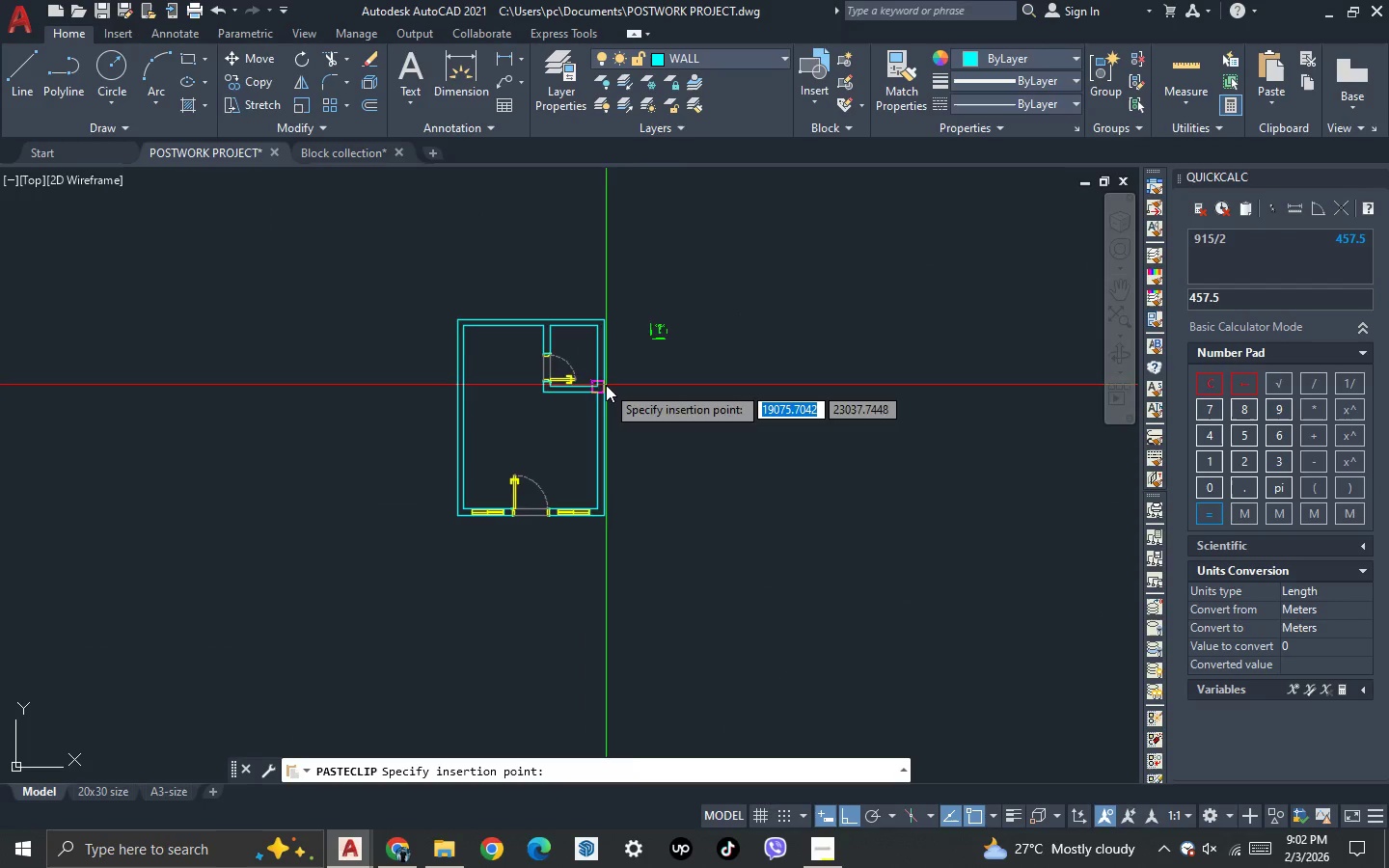 
left_click([706, 484])
 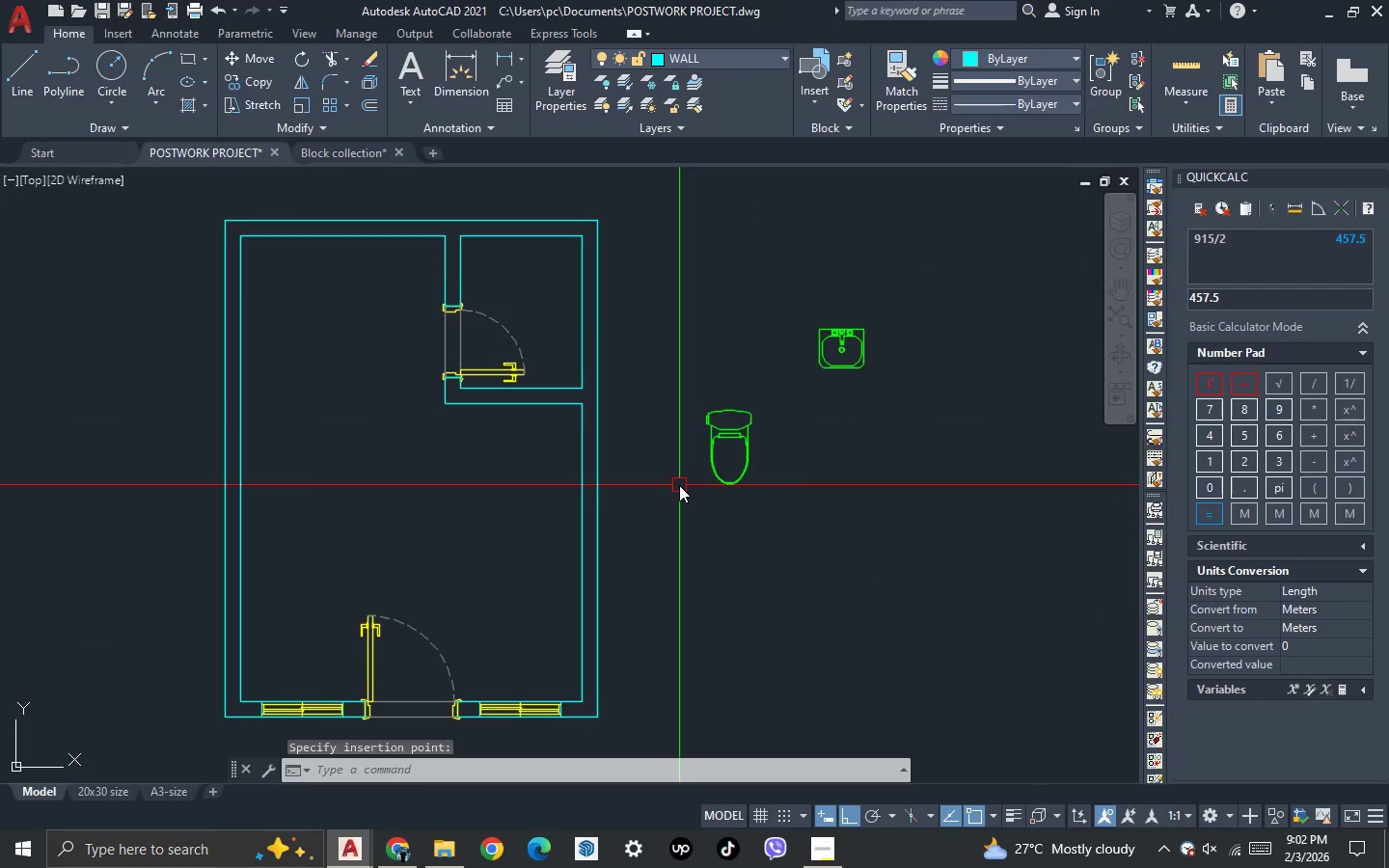 
scroll: coordinate [606, 385], scroll_direction: up, amount: 2.0
 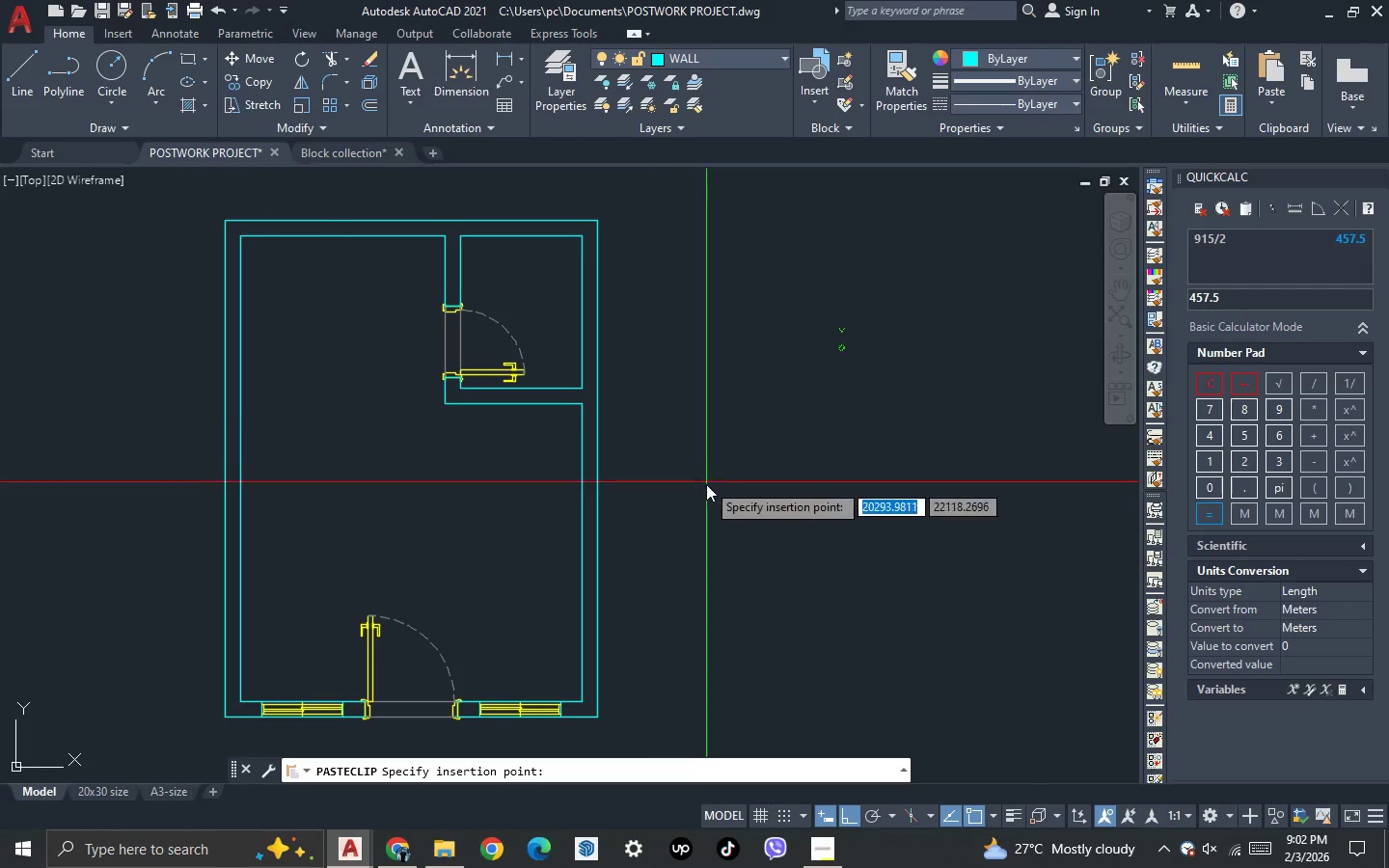 
scroll: coordinate [722, 456], scroll_direction: none, amount: 0.0
 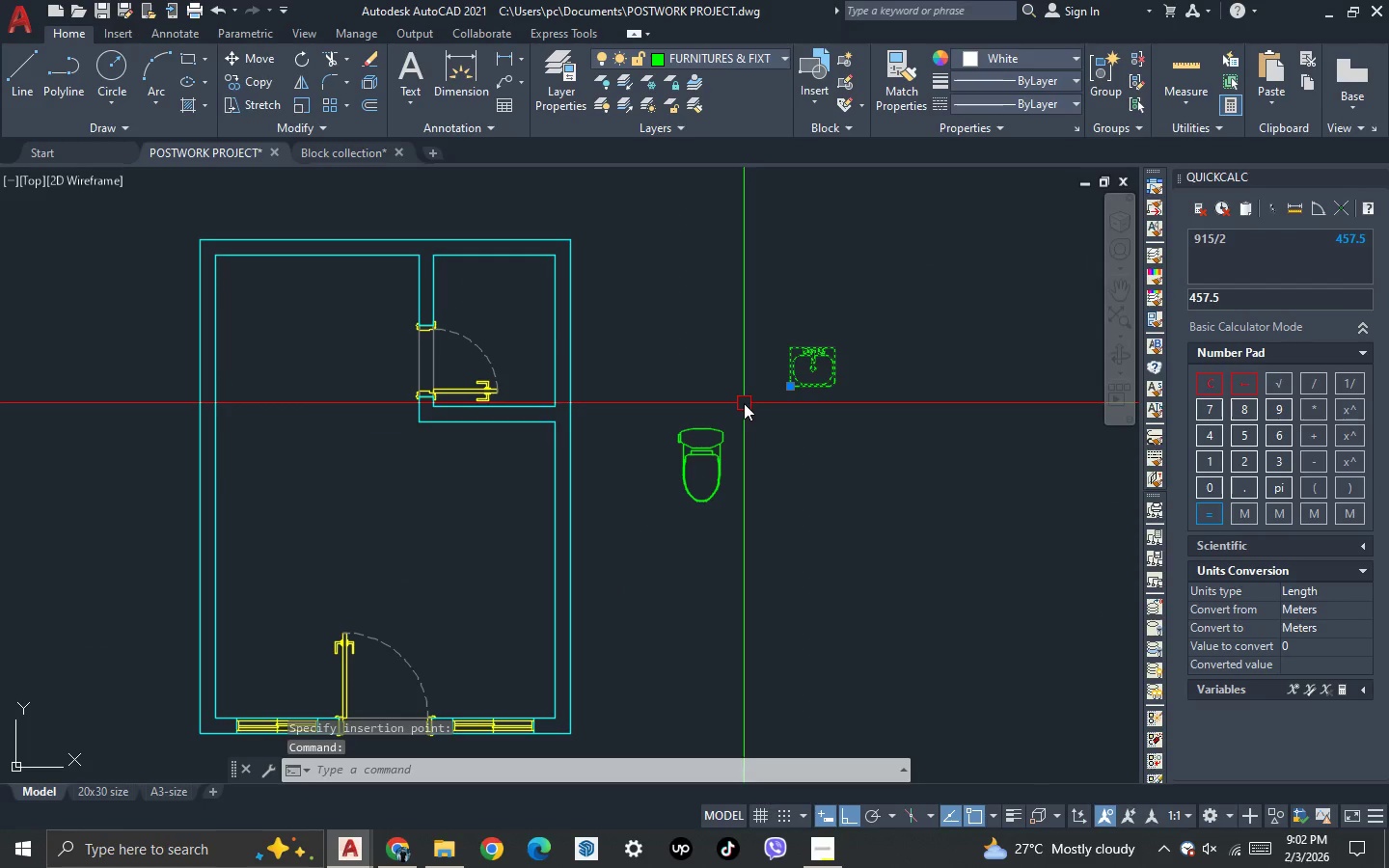 
type(RO)
 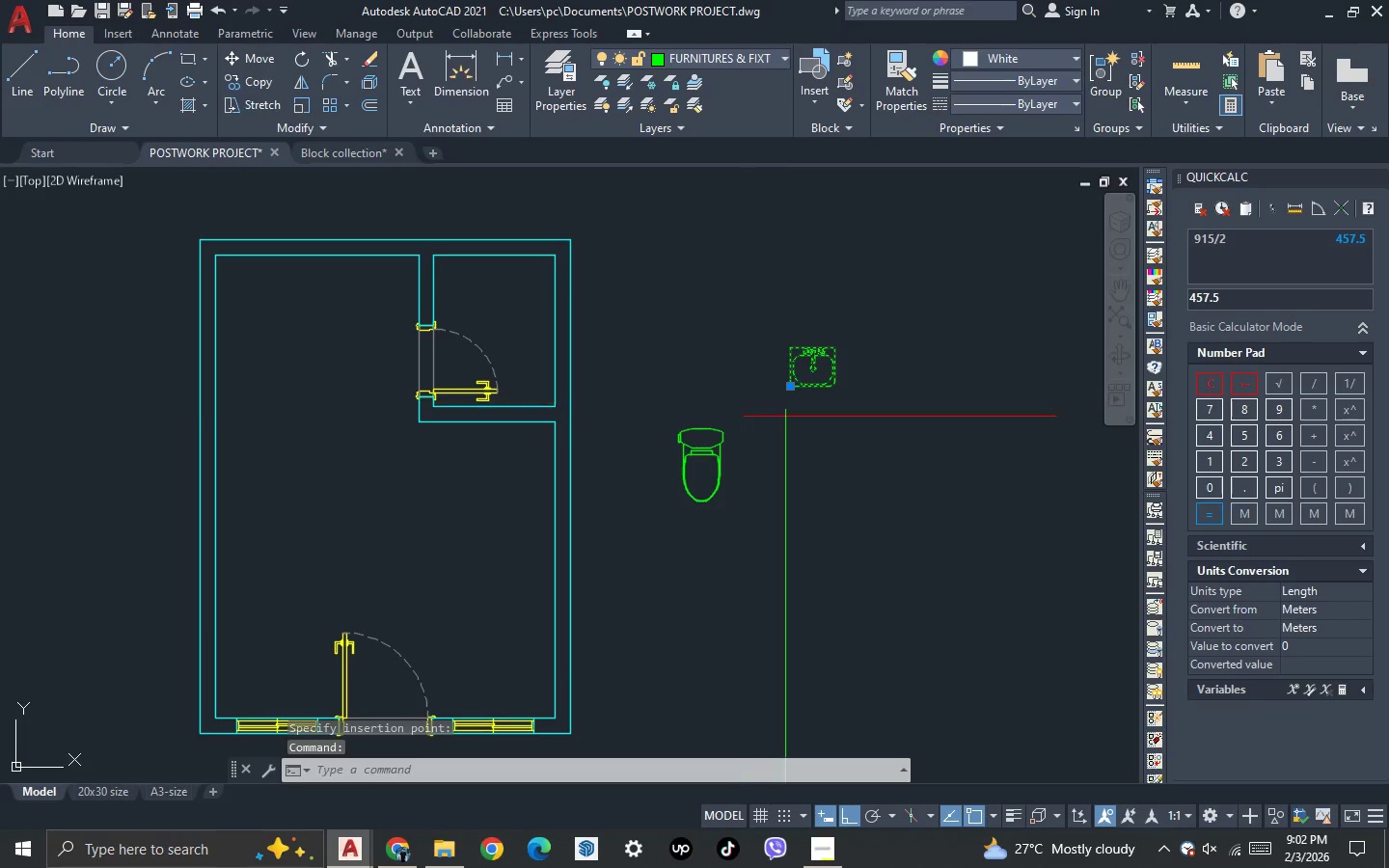 
key(Space)
 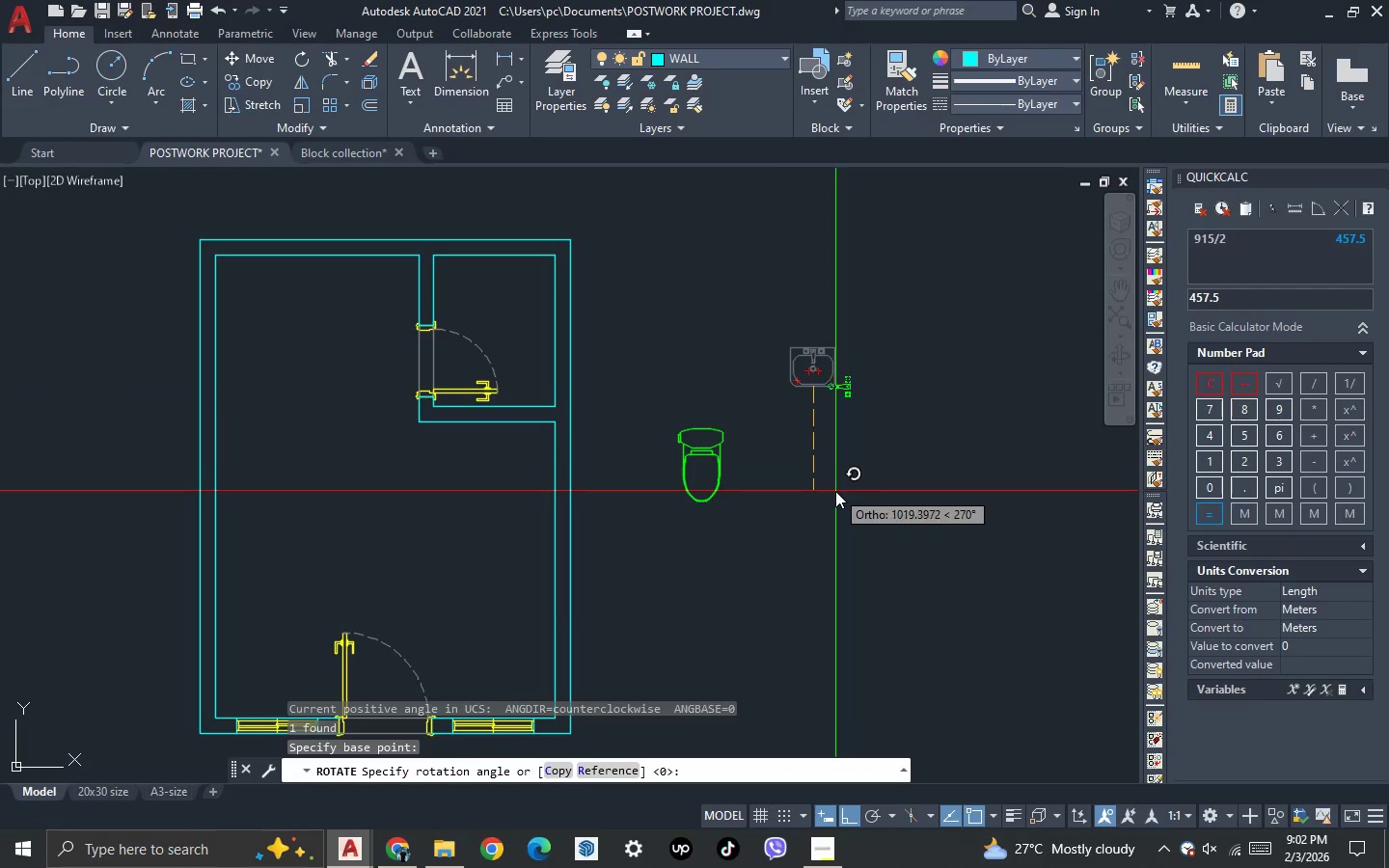 
left_click_drag(start_coordinate=[868, 446], to_coordinate=[847, 417])
 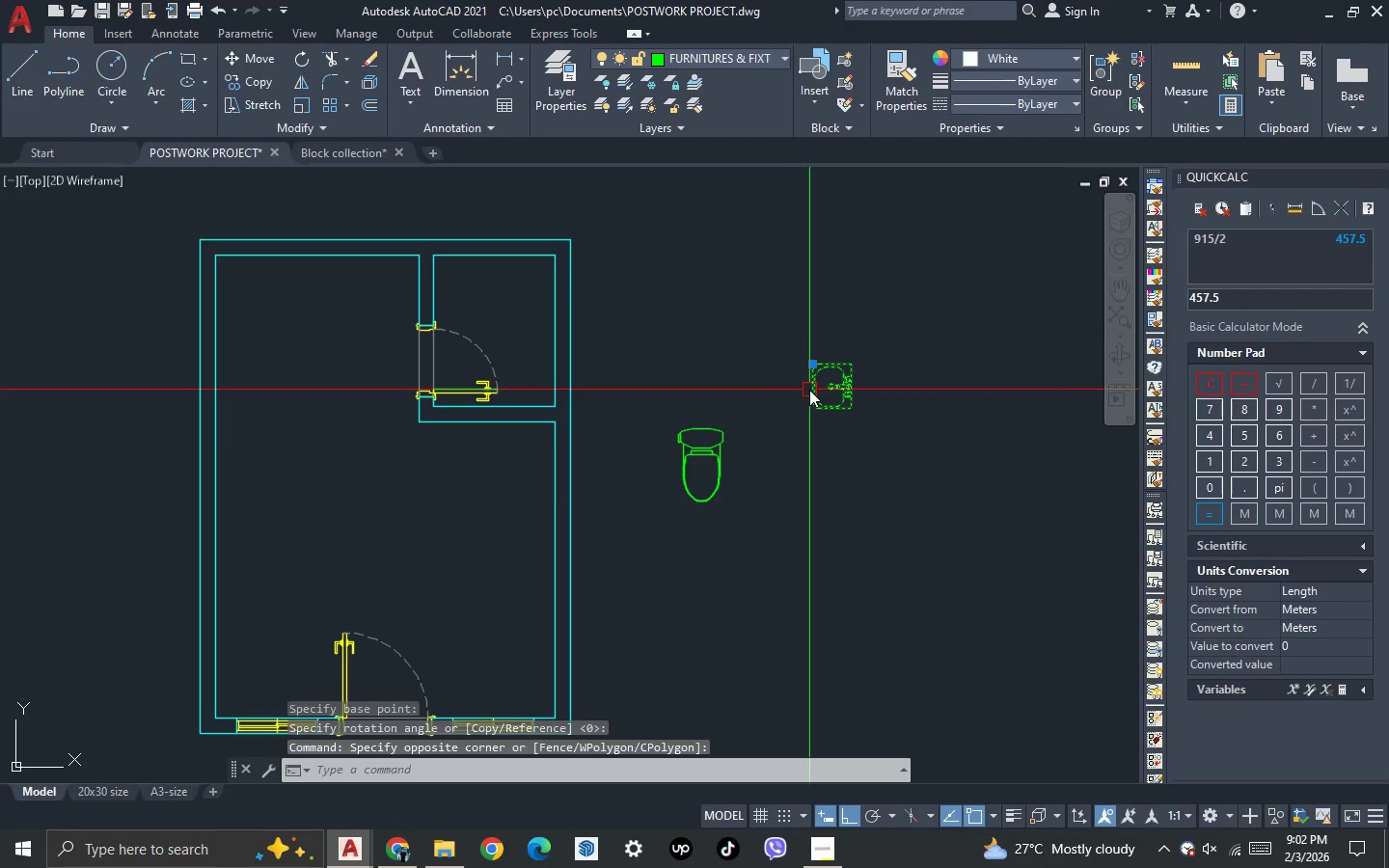 
key(M)
 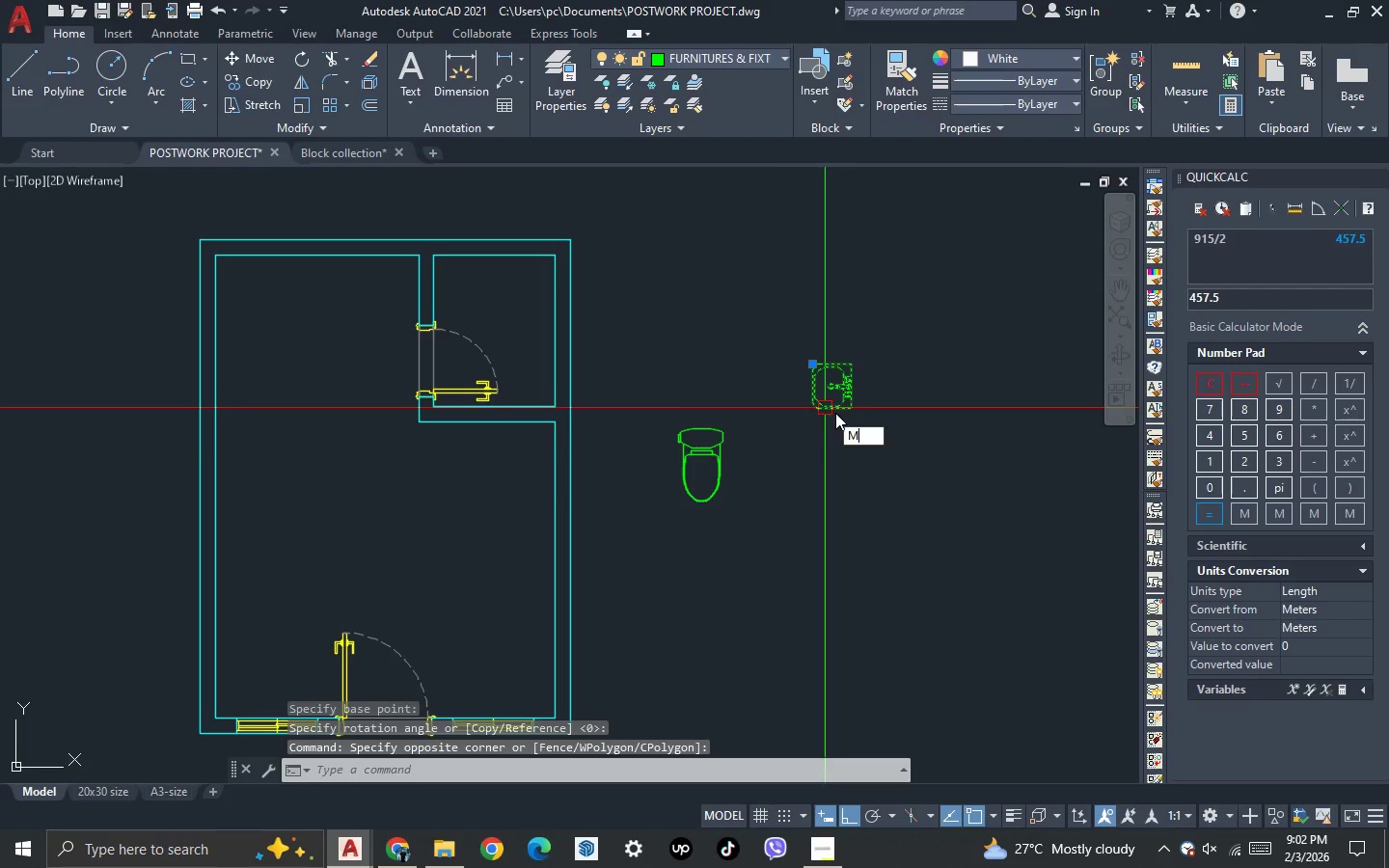 
key(Space)
 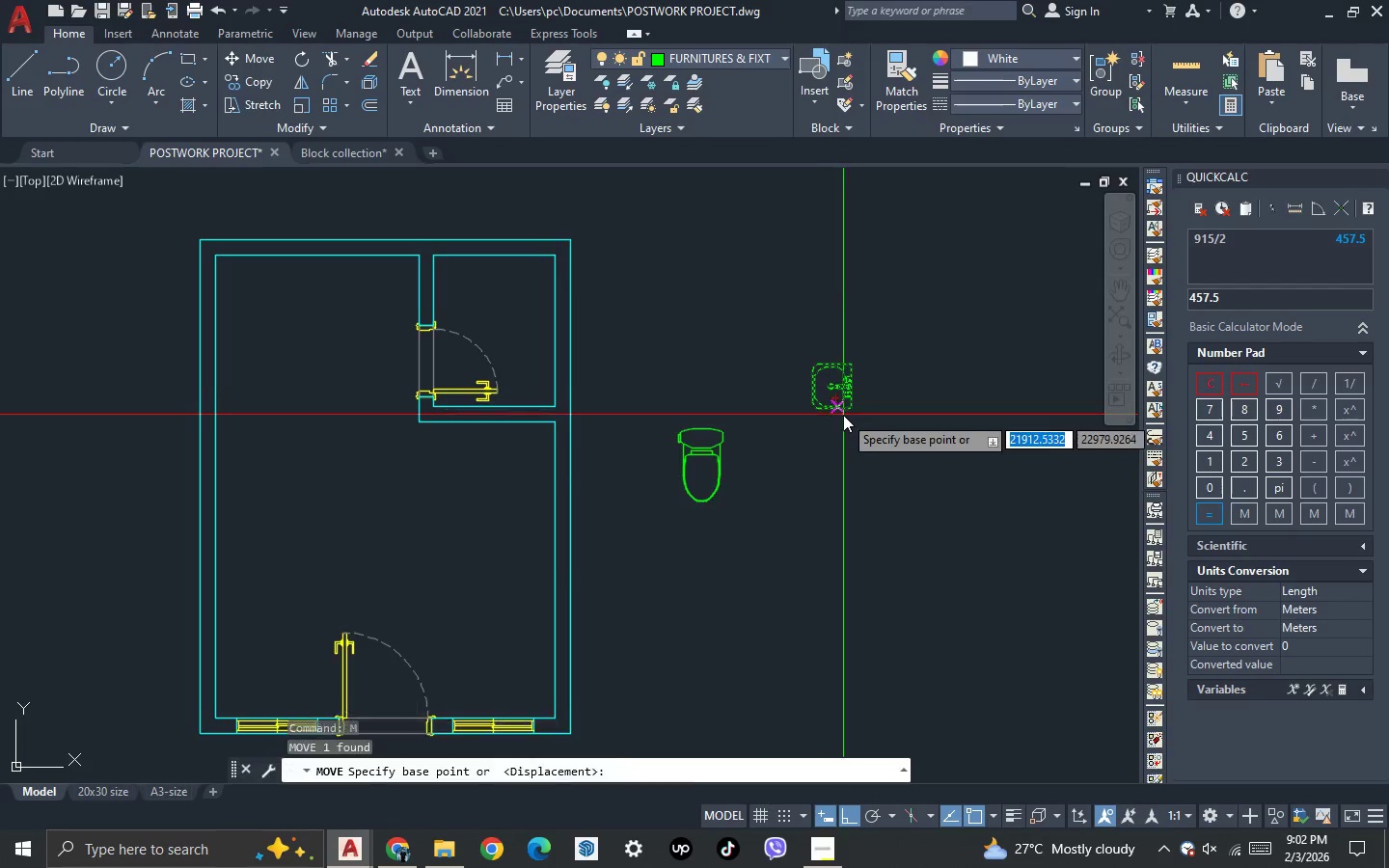 
scroll: coordinate [843, 415], scroll_direction: up, amount: 2.0
 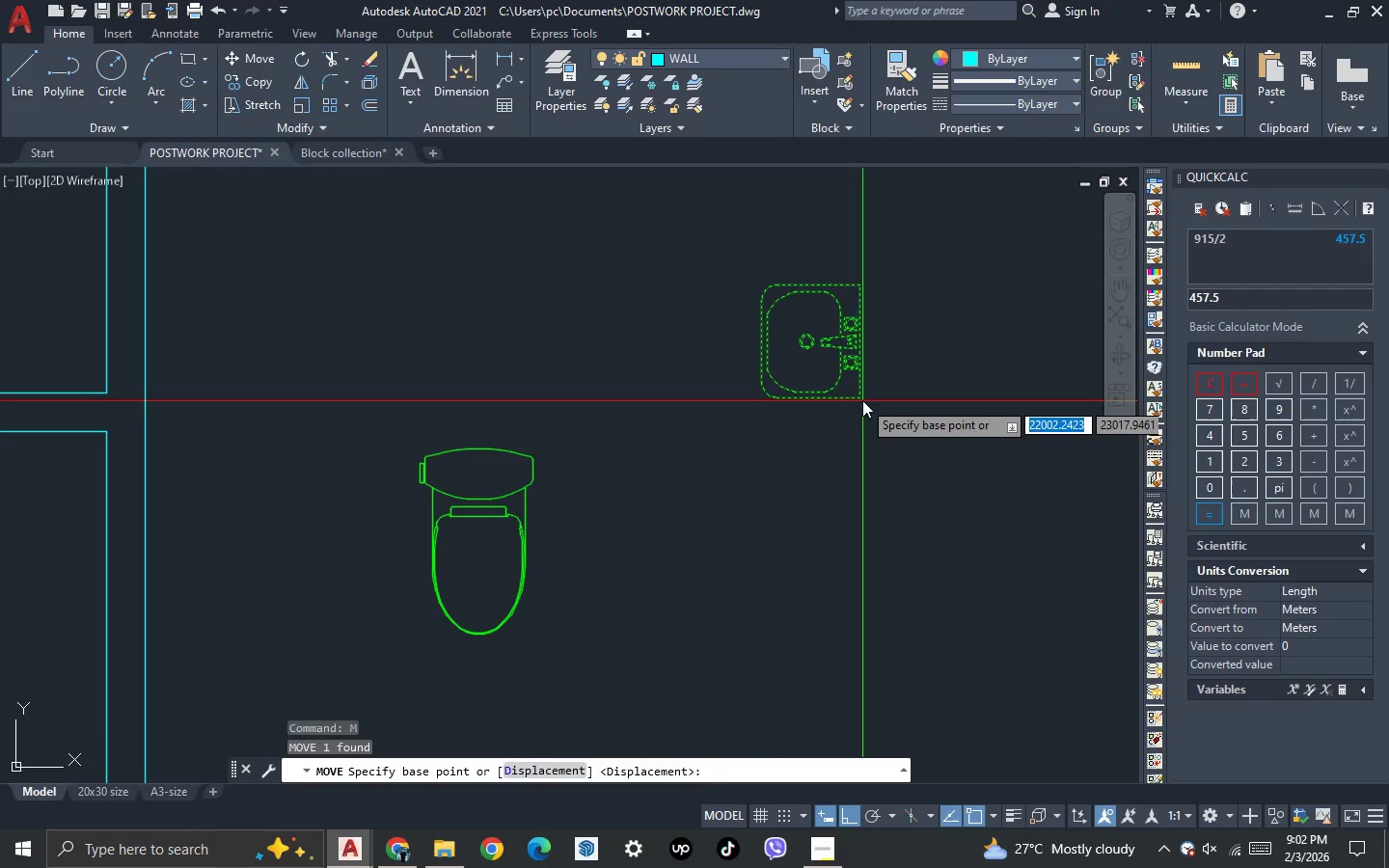 
left_click([862, 399])
 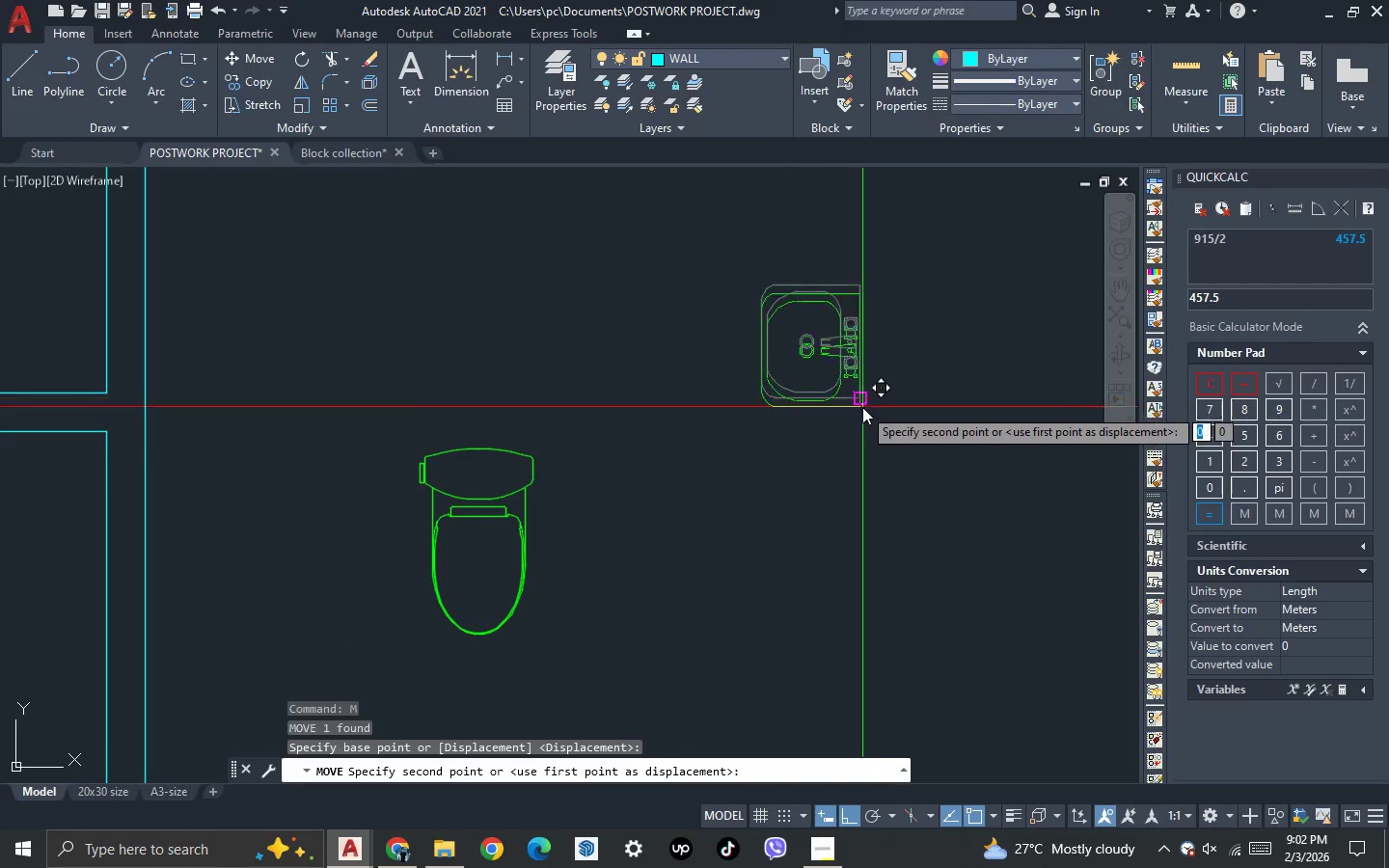 
scroll: coordinate [854, 410], scroll_direction: down, amount: 4.0
 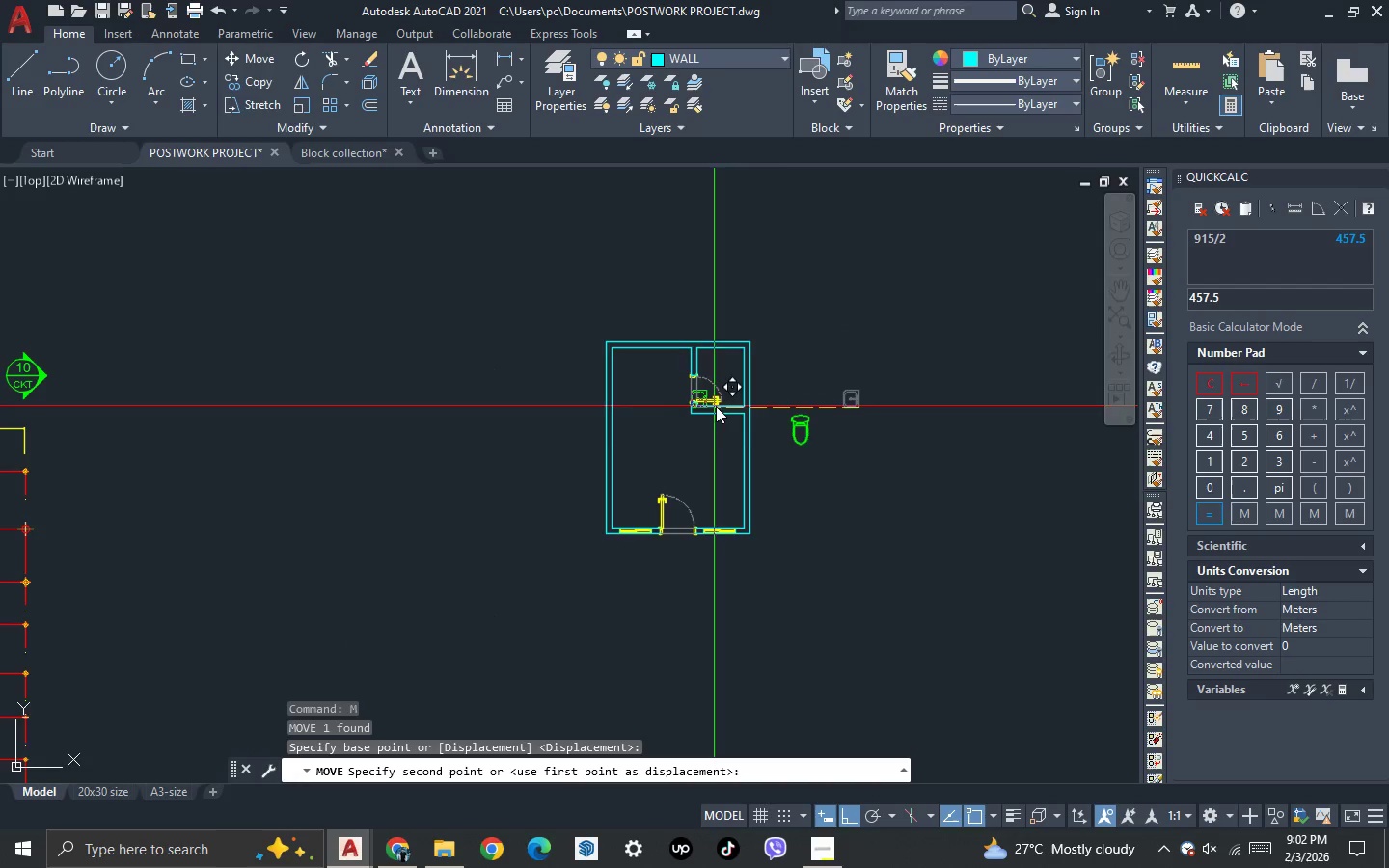 
scroll: coordinate [770, 404], scroll_direction: up, amount: 4.0
 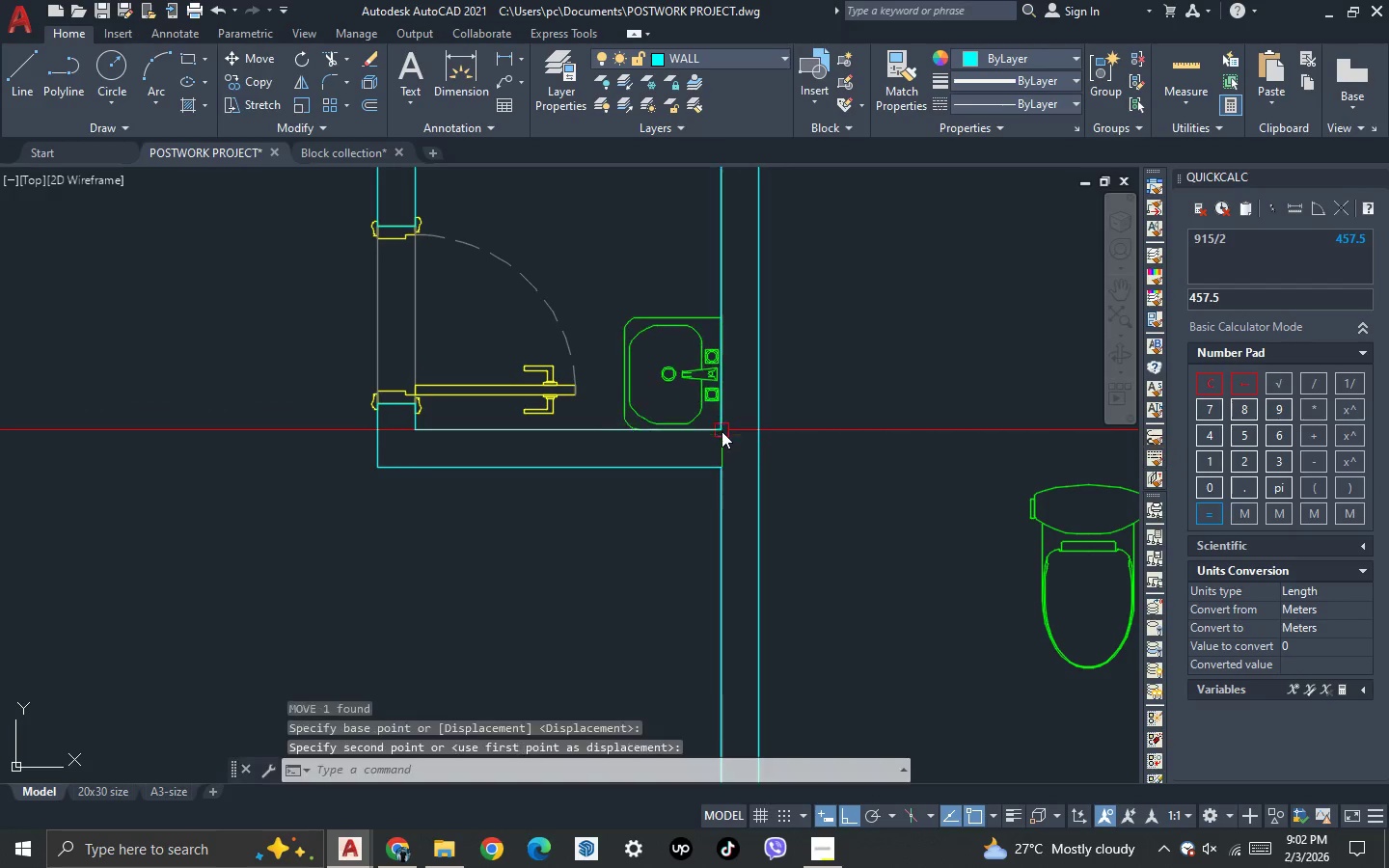 
left_click_drag(start_coordinate=[924, 524], to_coordinate=[921, 517])
 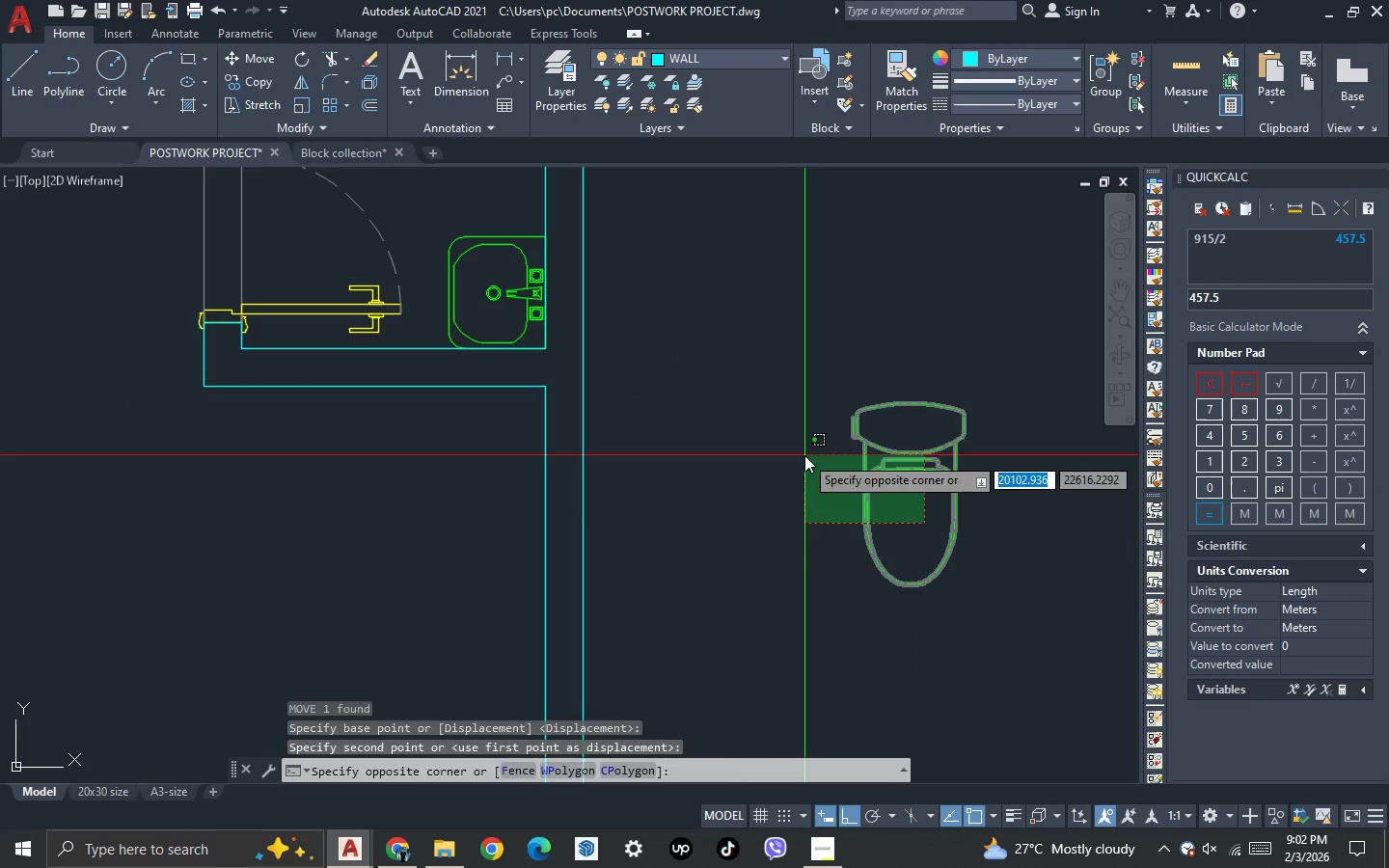 
double_click([804, 455])
 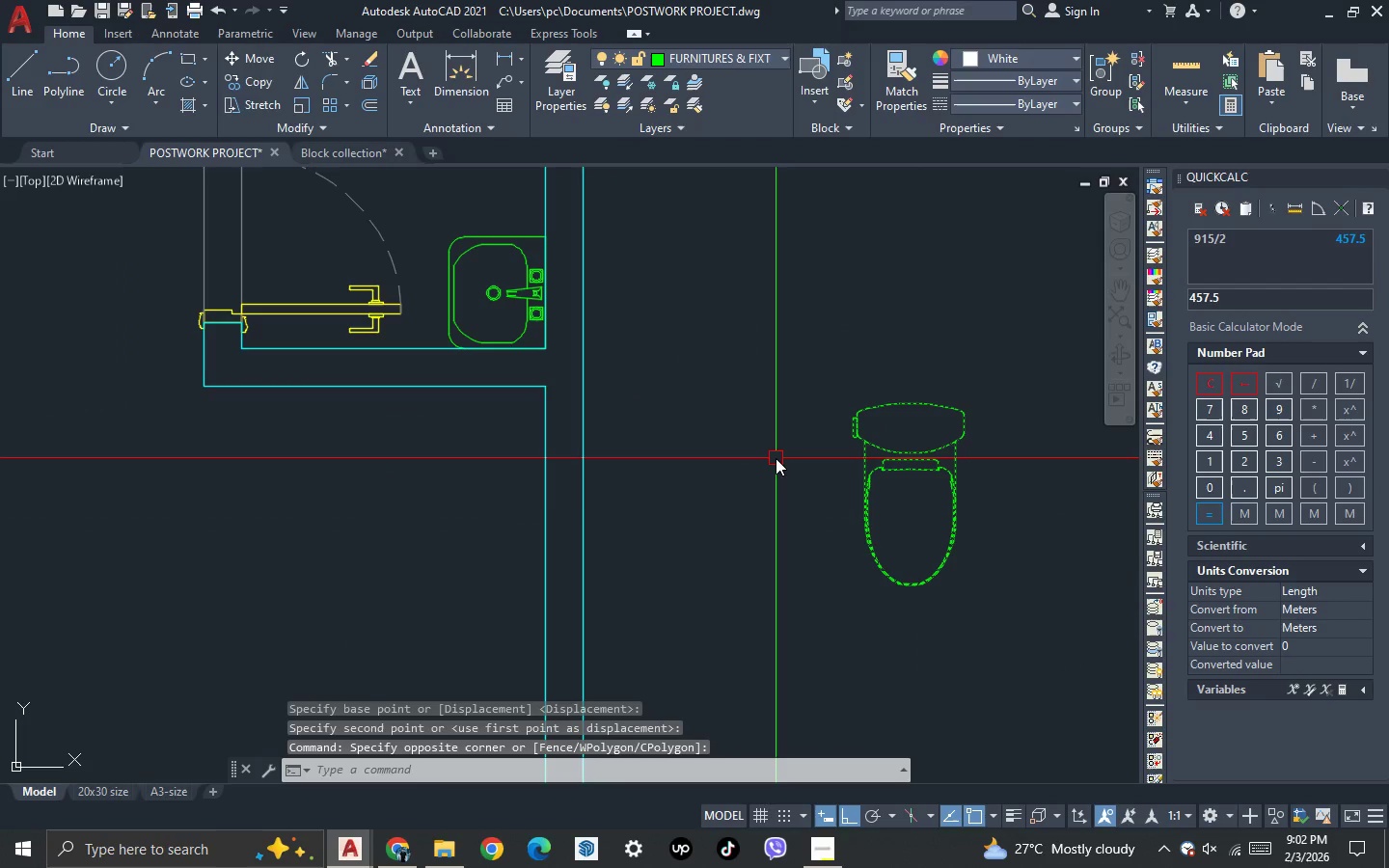 
scroll: coordinate [907, 521], scroll_direction: none, amount: 0.0
 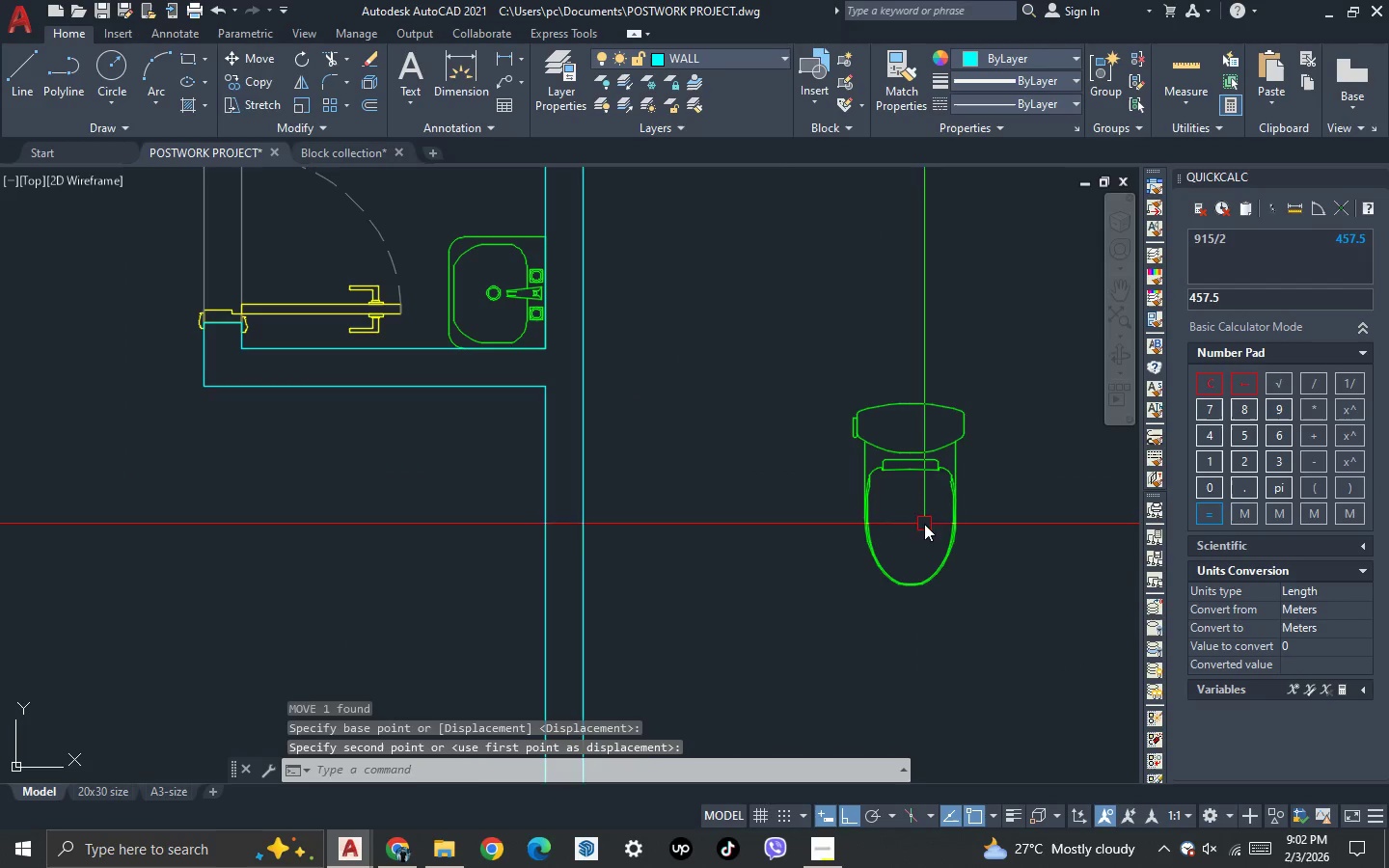 
type(RO )
 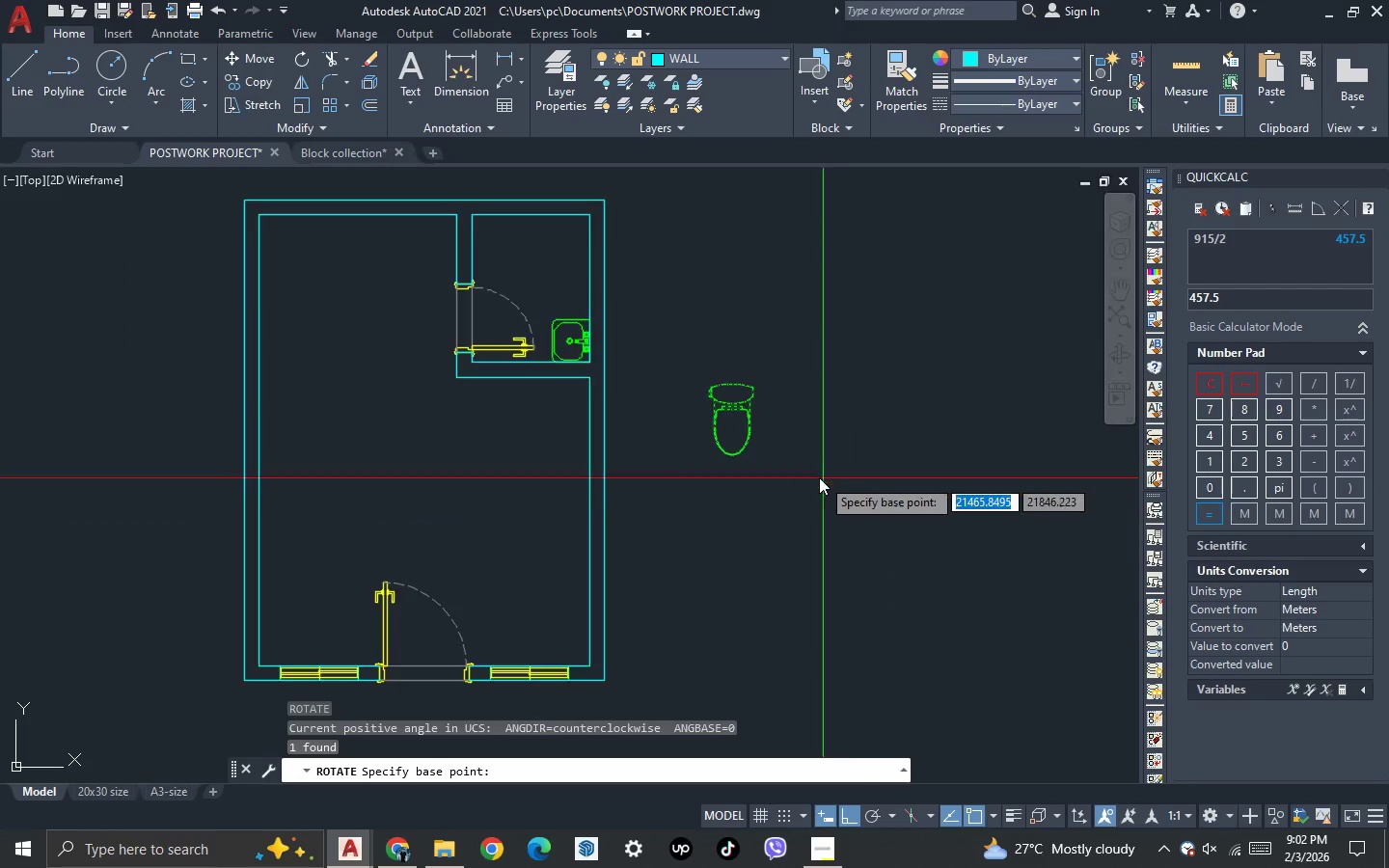 
scroll: coordinate [706, 425], scroll_direction: none, amount: 0.0
 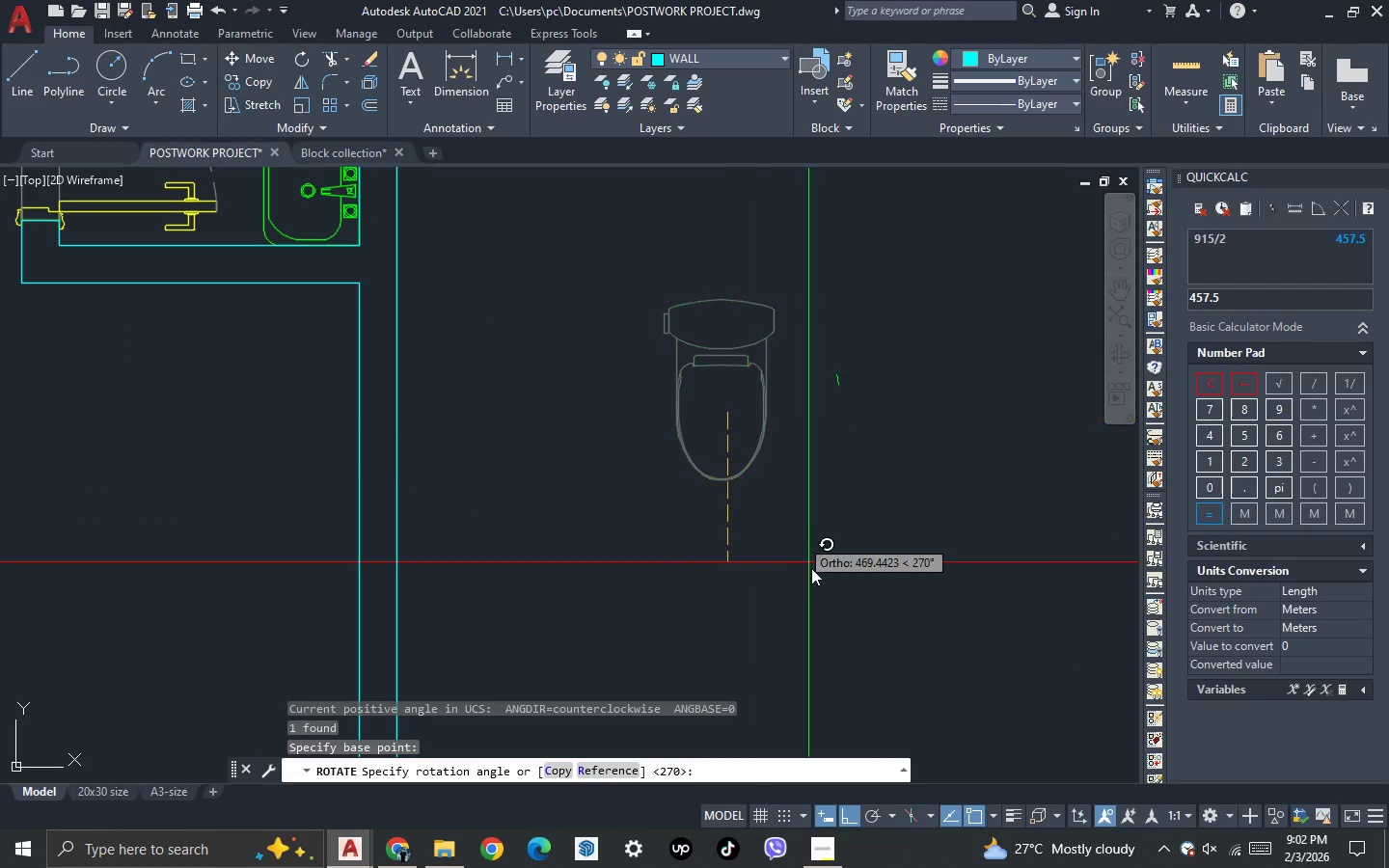 
left_click([818, 586])
 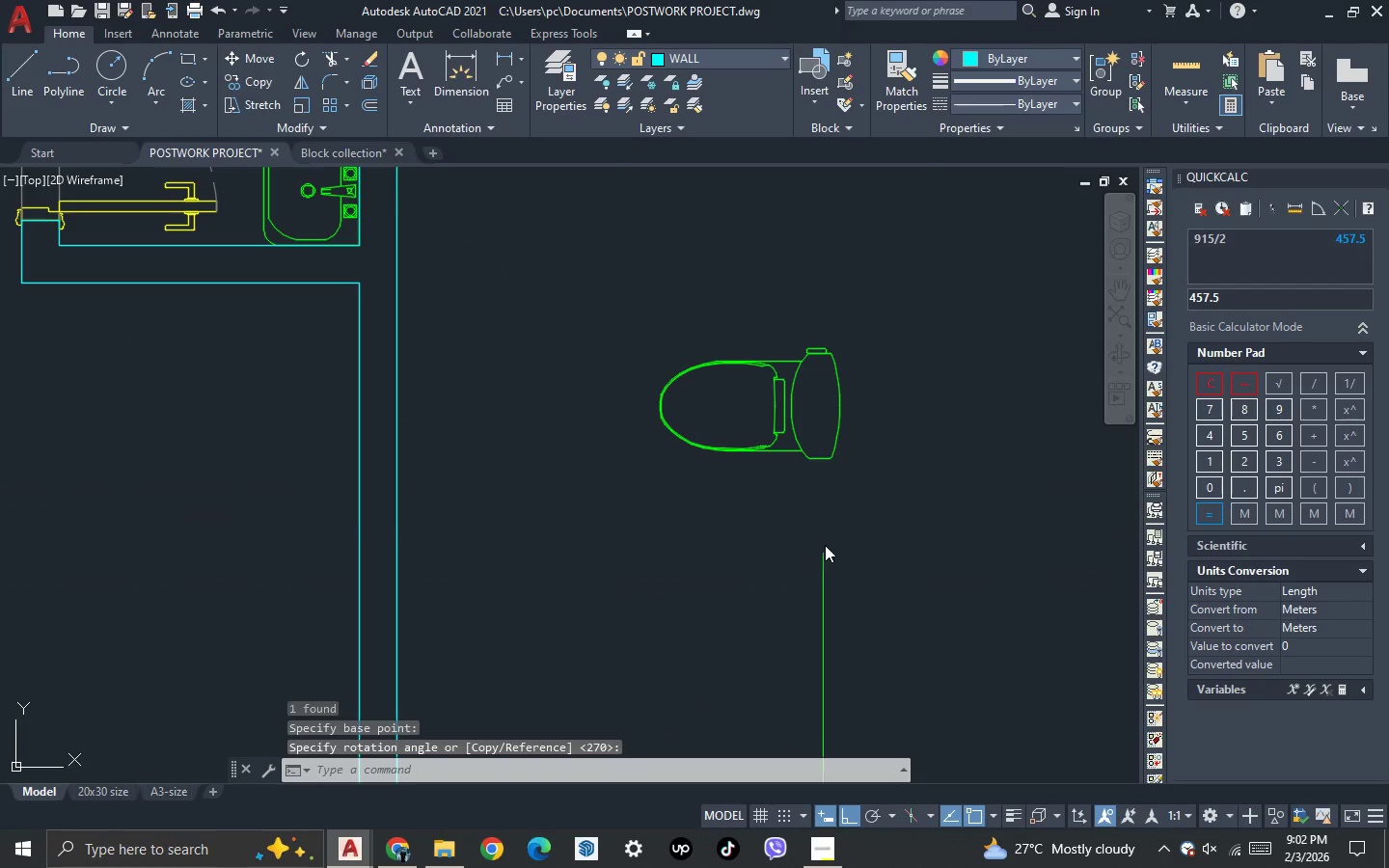 
left_click_drag(start_coordinate=[824, 542], to_coordinate=[812, 508])
 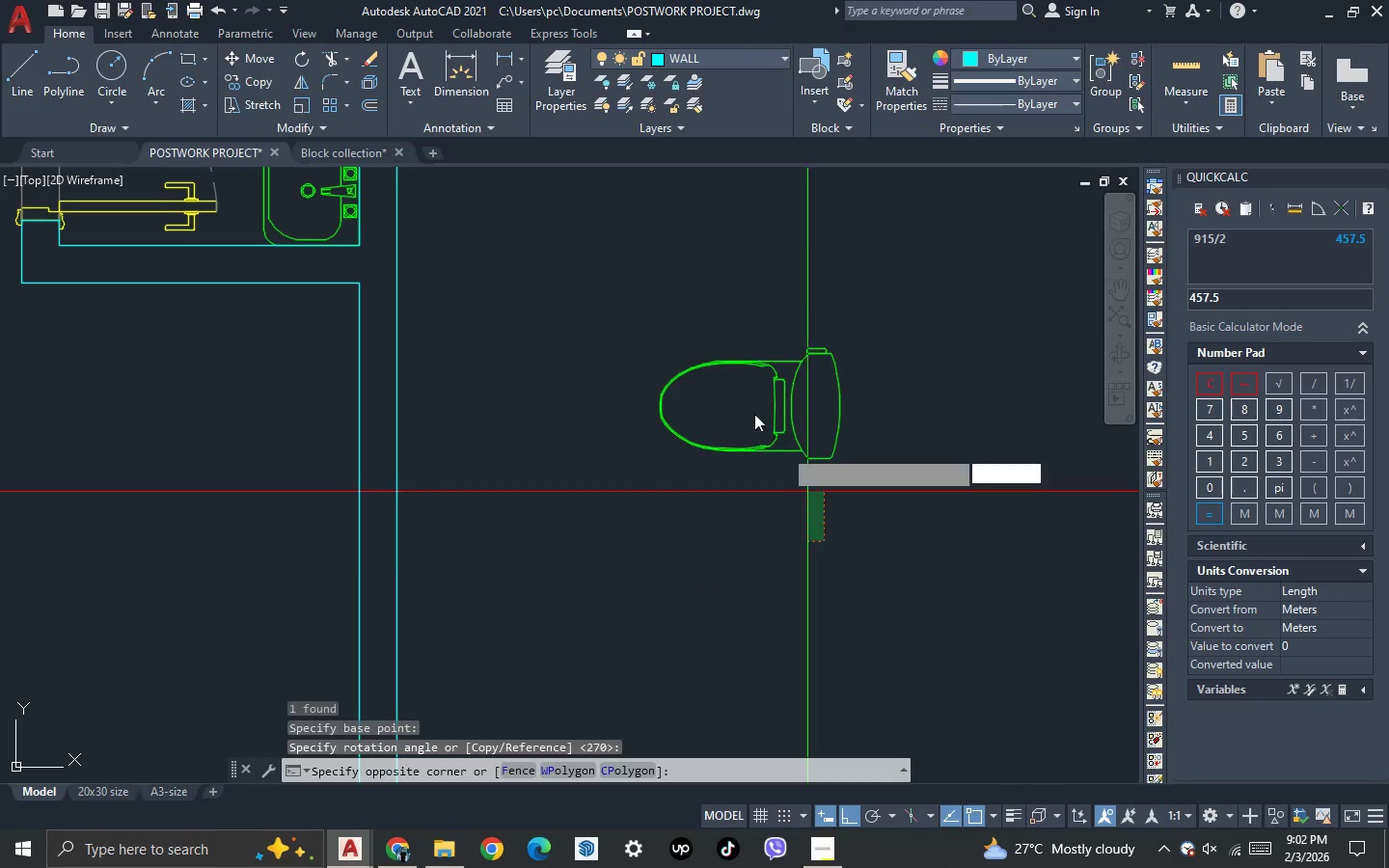 
triple_click([736, 392])
 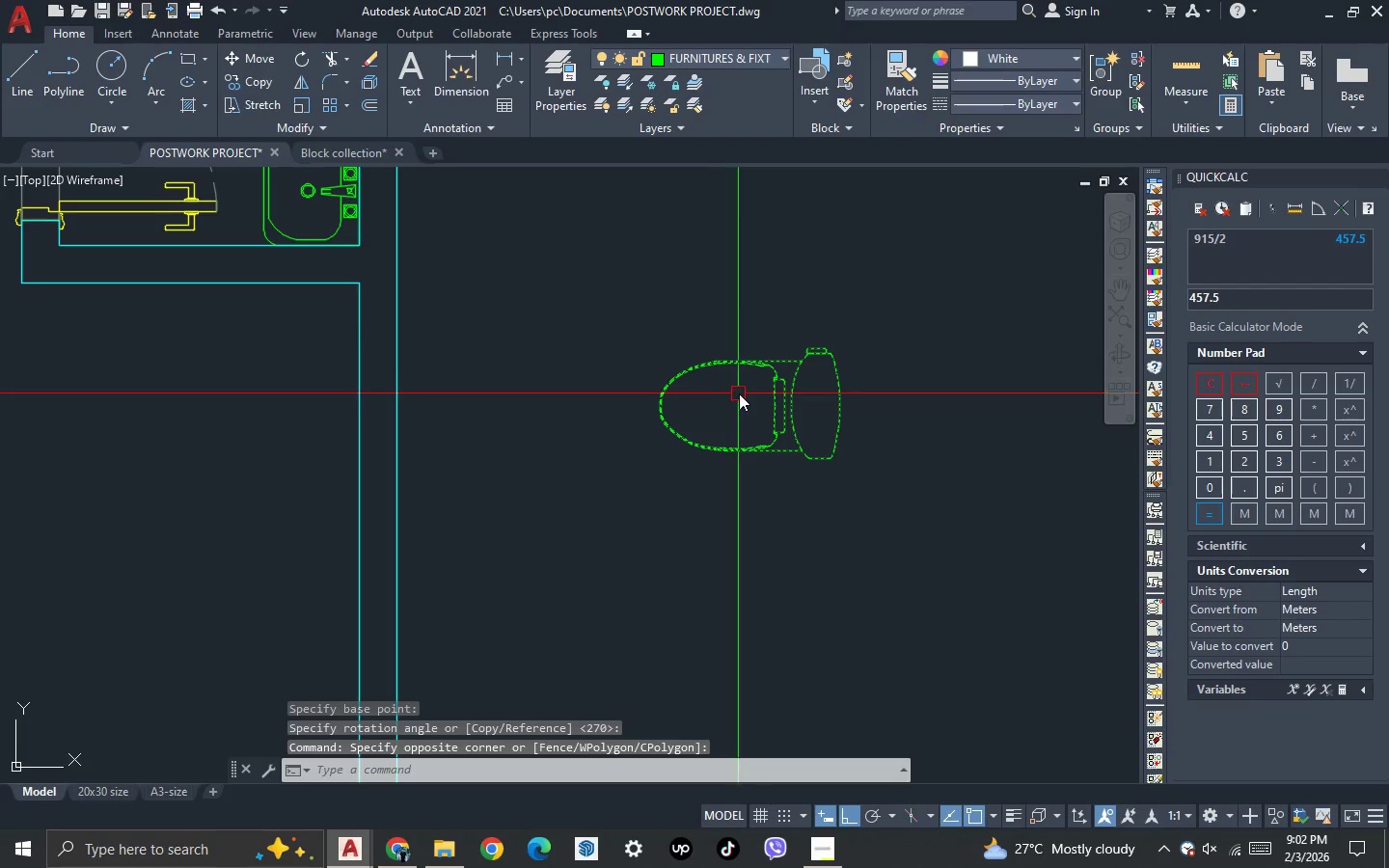 
key(M)
 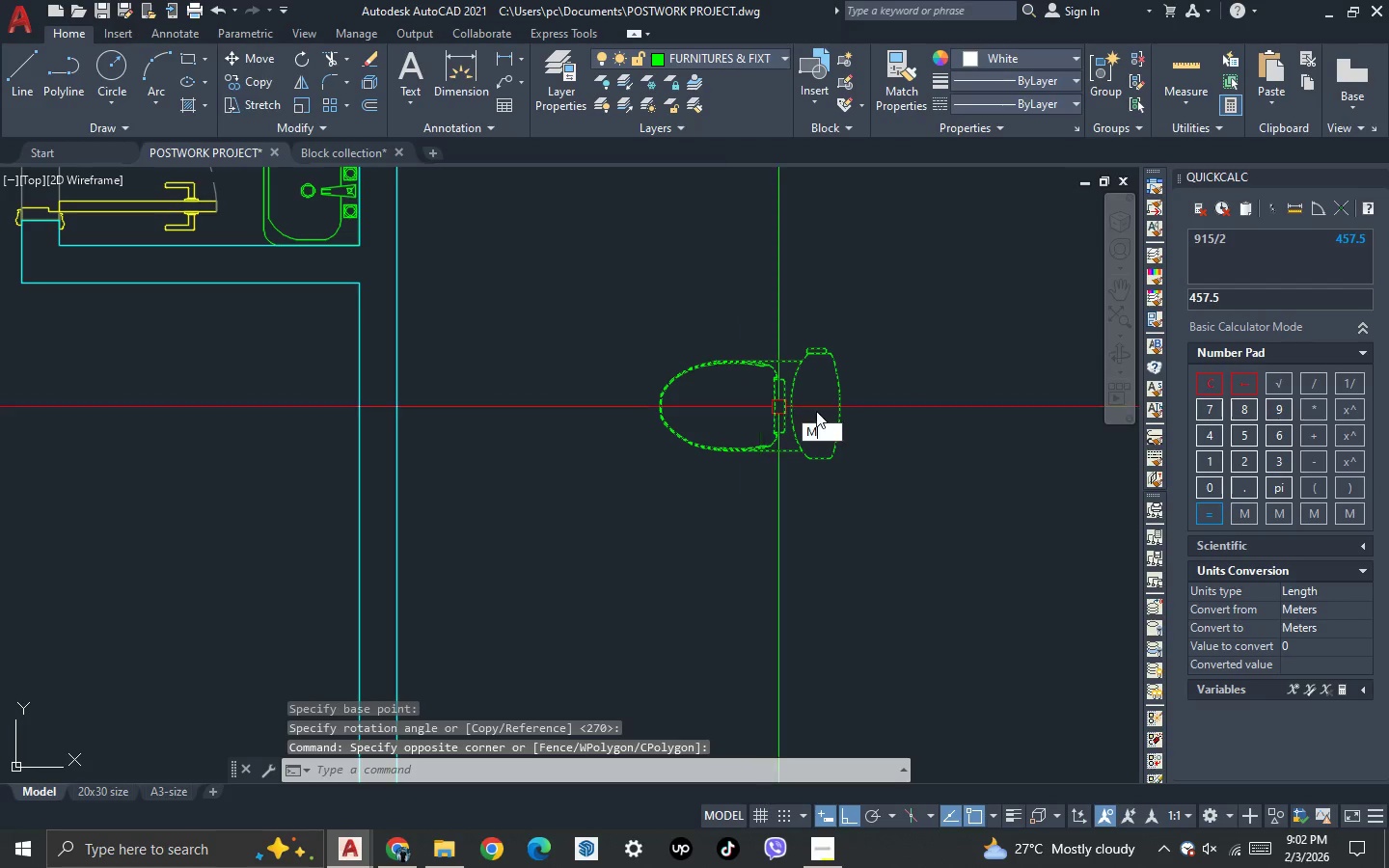 
key(Space)
 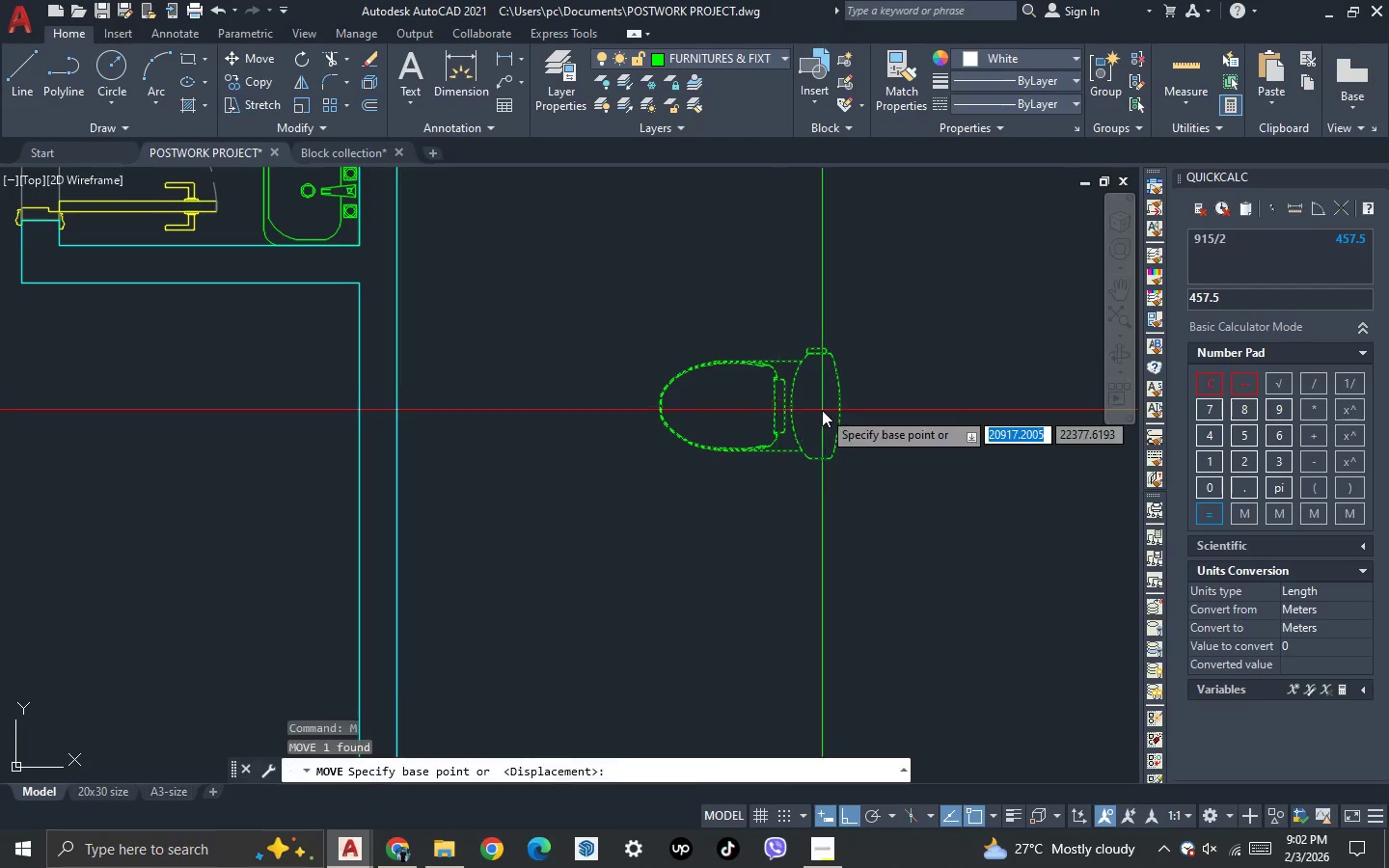 
scroll: coordinate [822, 410], scroll_direction: up, amount: 1.0
 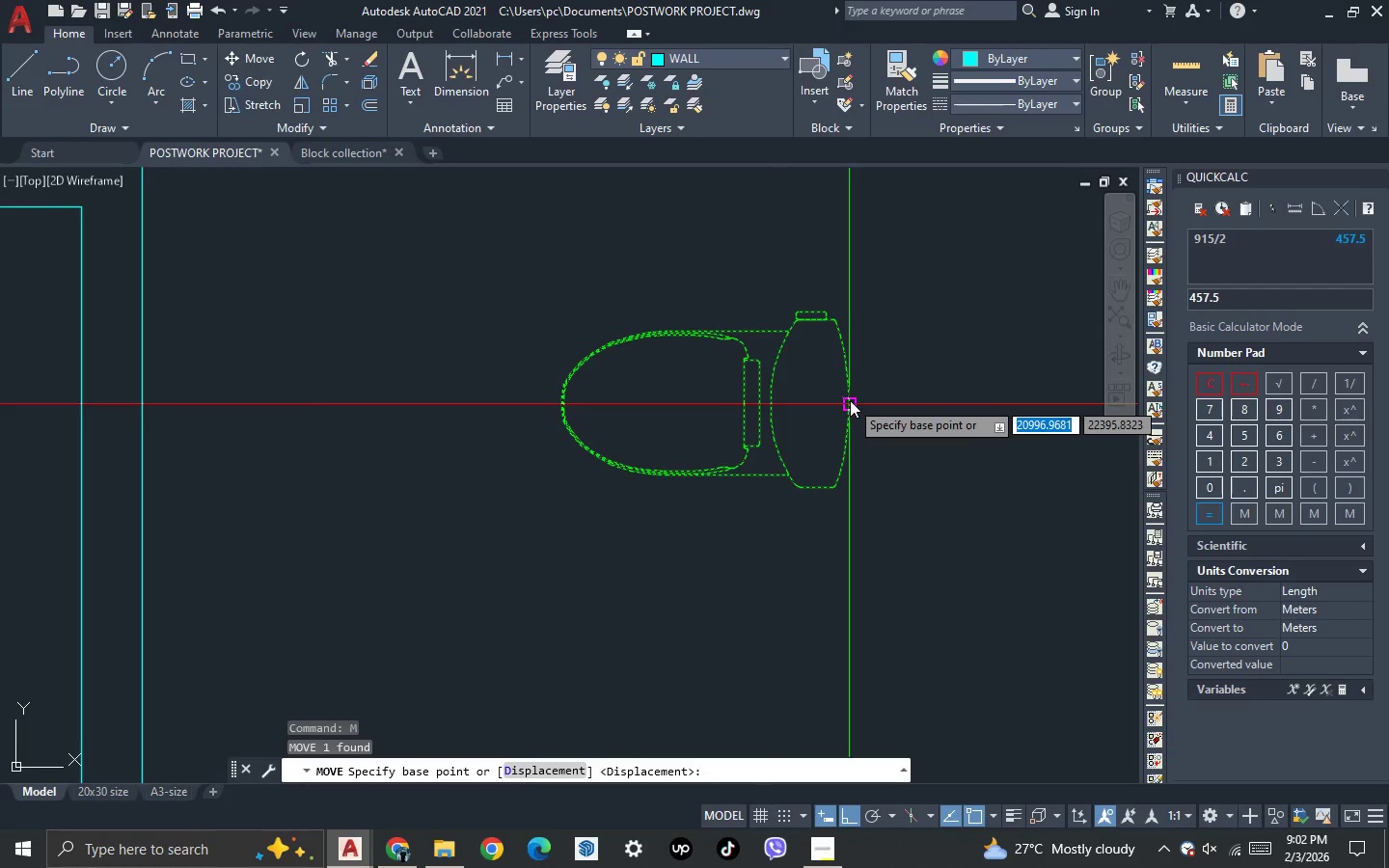 
left_click([850, 400])
 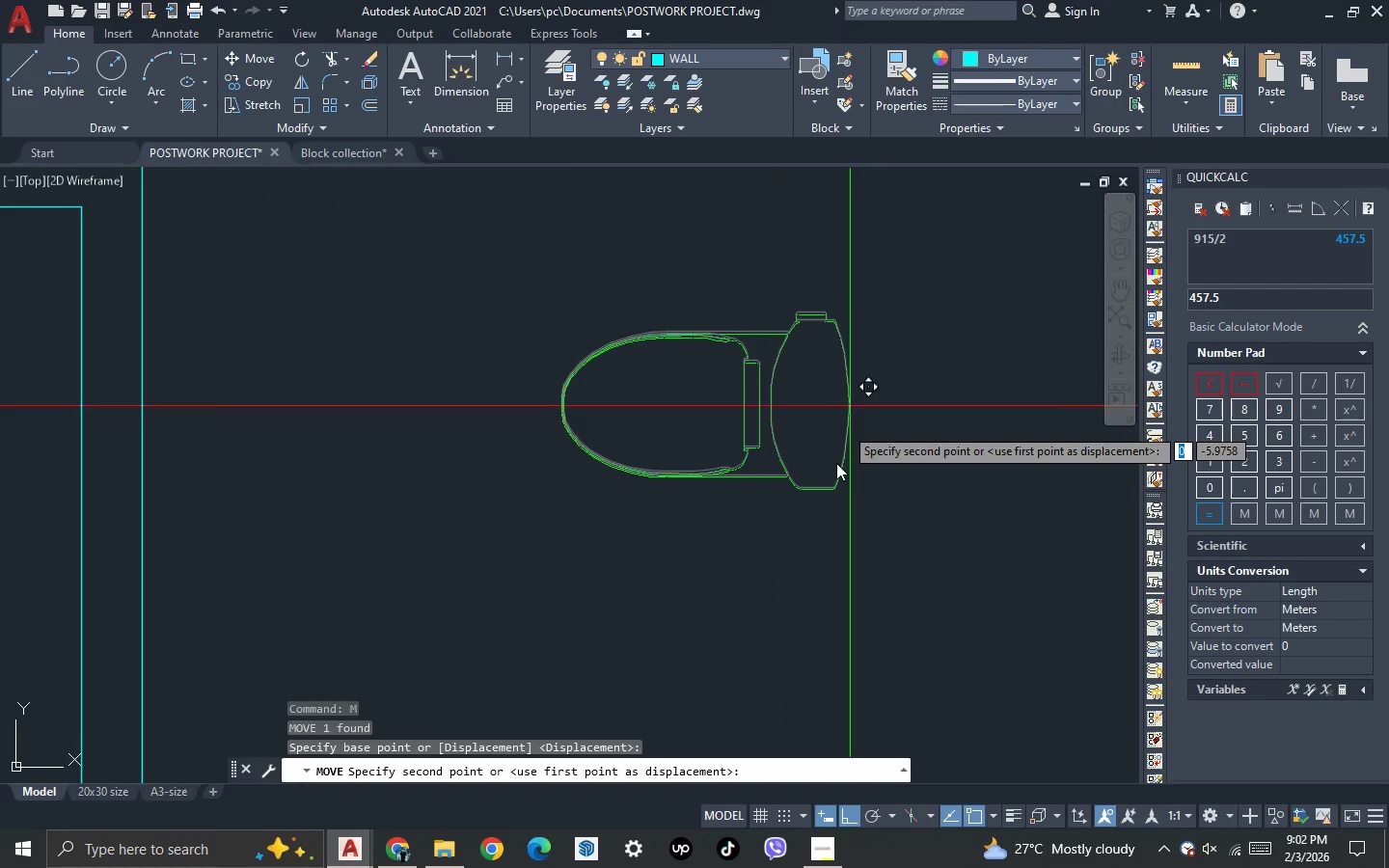 
scroll: coordinate [743, 412], scroll_direction: down, amount: 3.0
 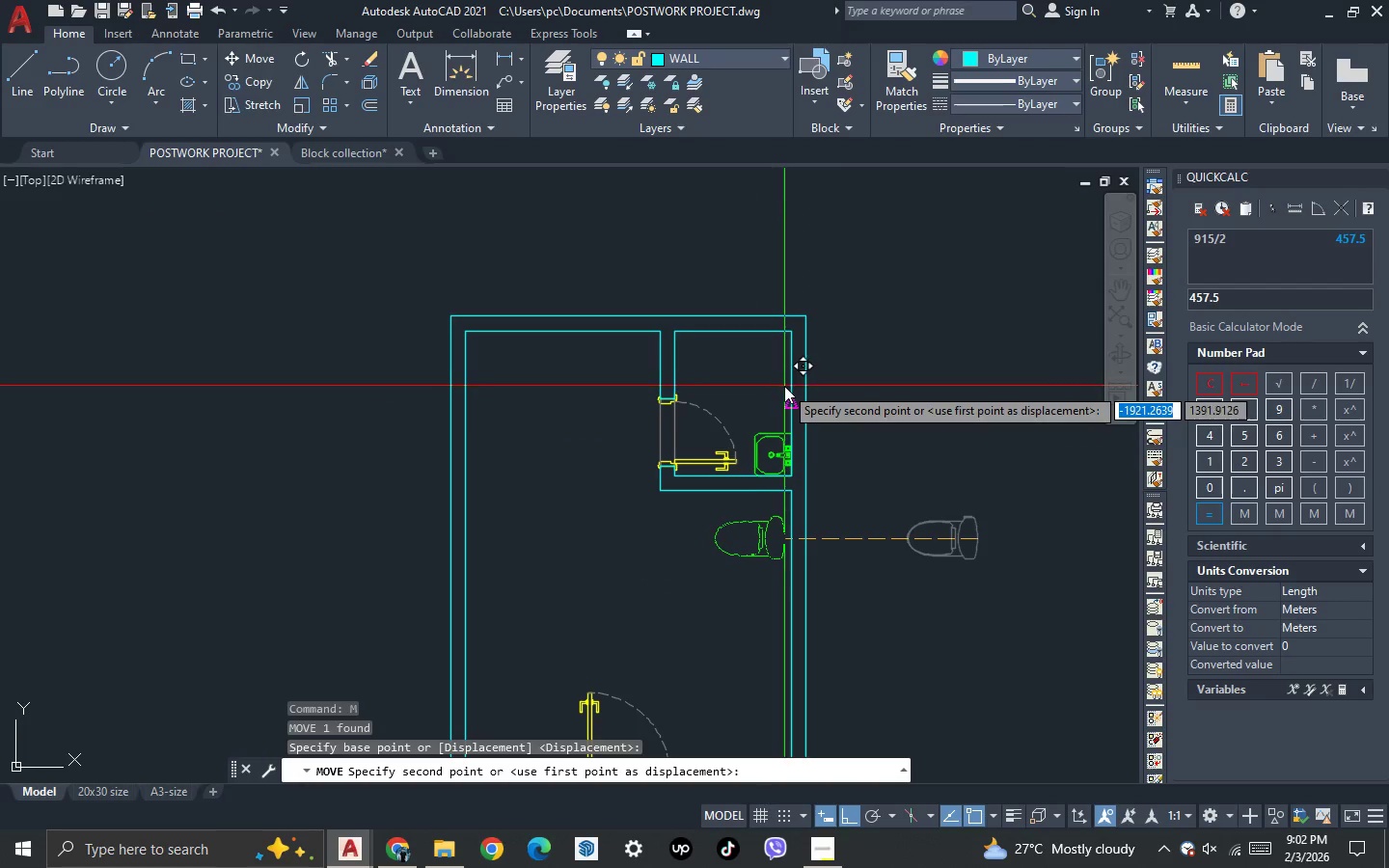 
left_click([784, 385])
 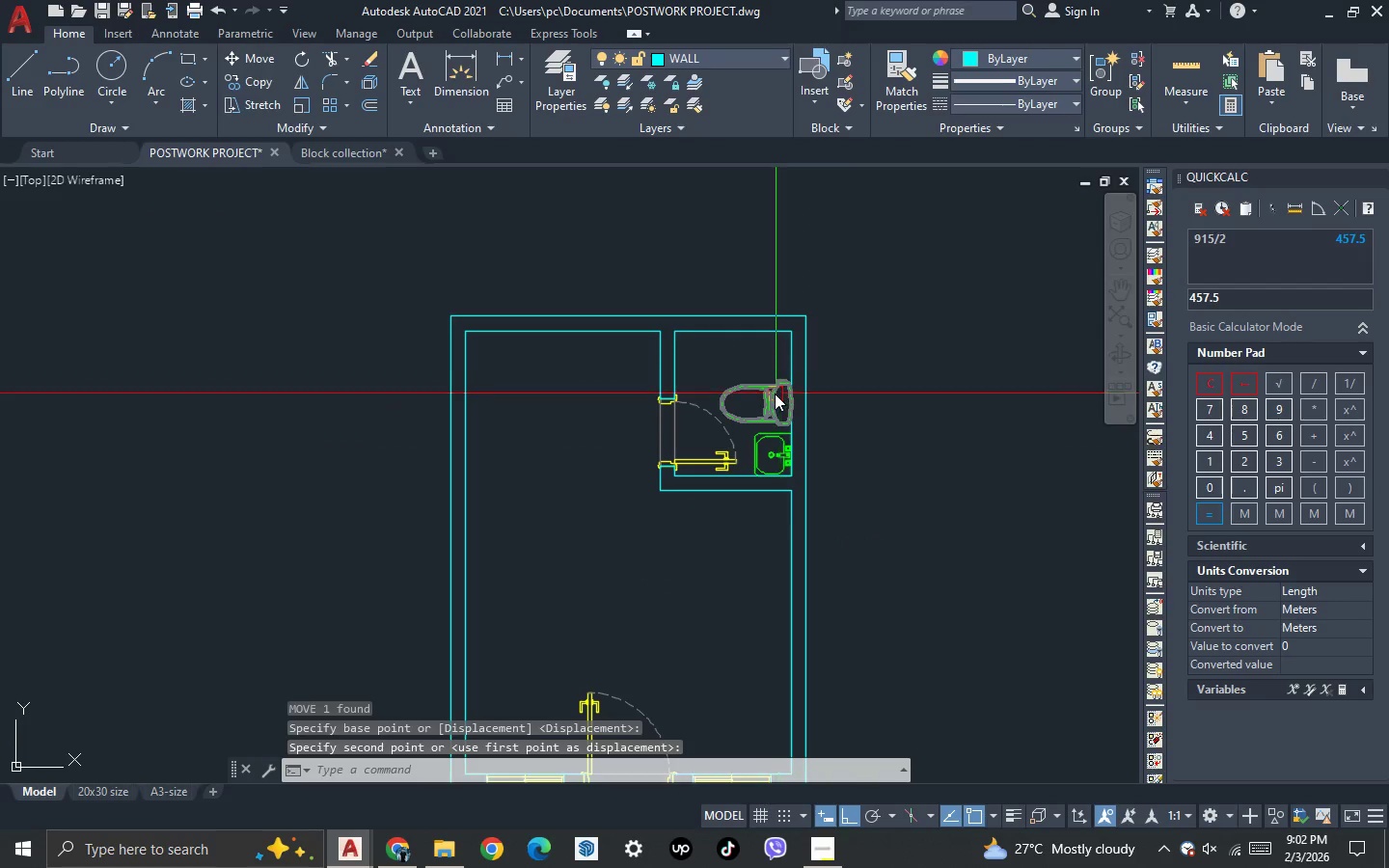 
left_click([775, 393])
 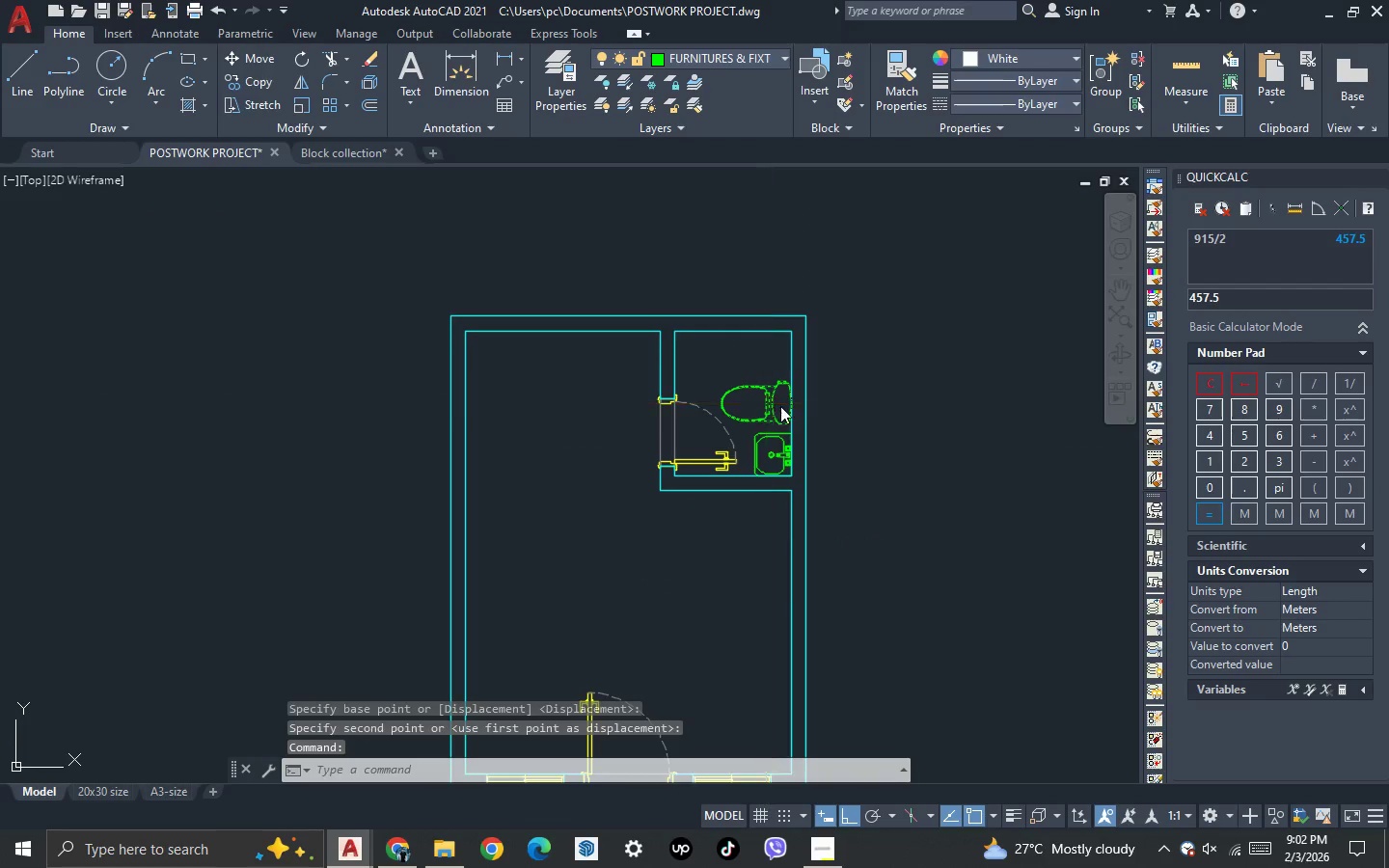 
key(M)
 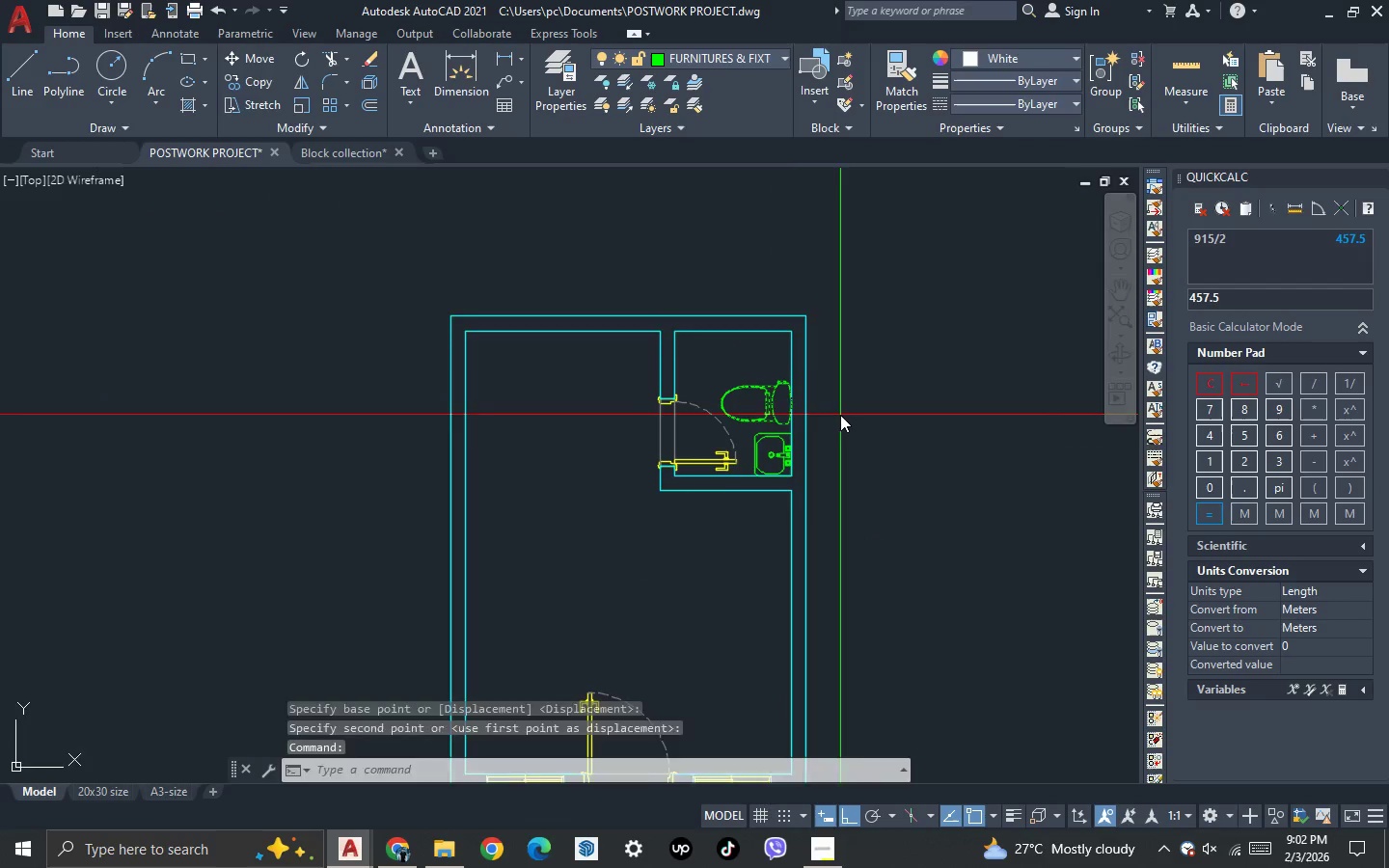 
key(Space)
 